 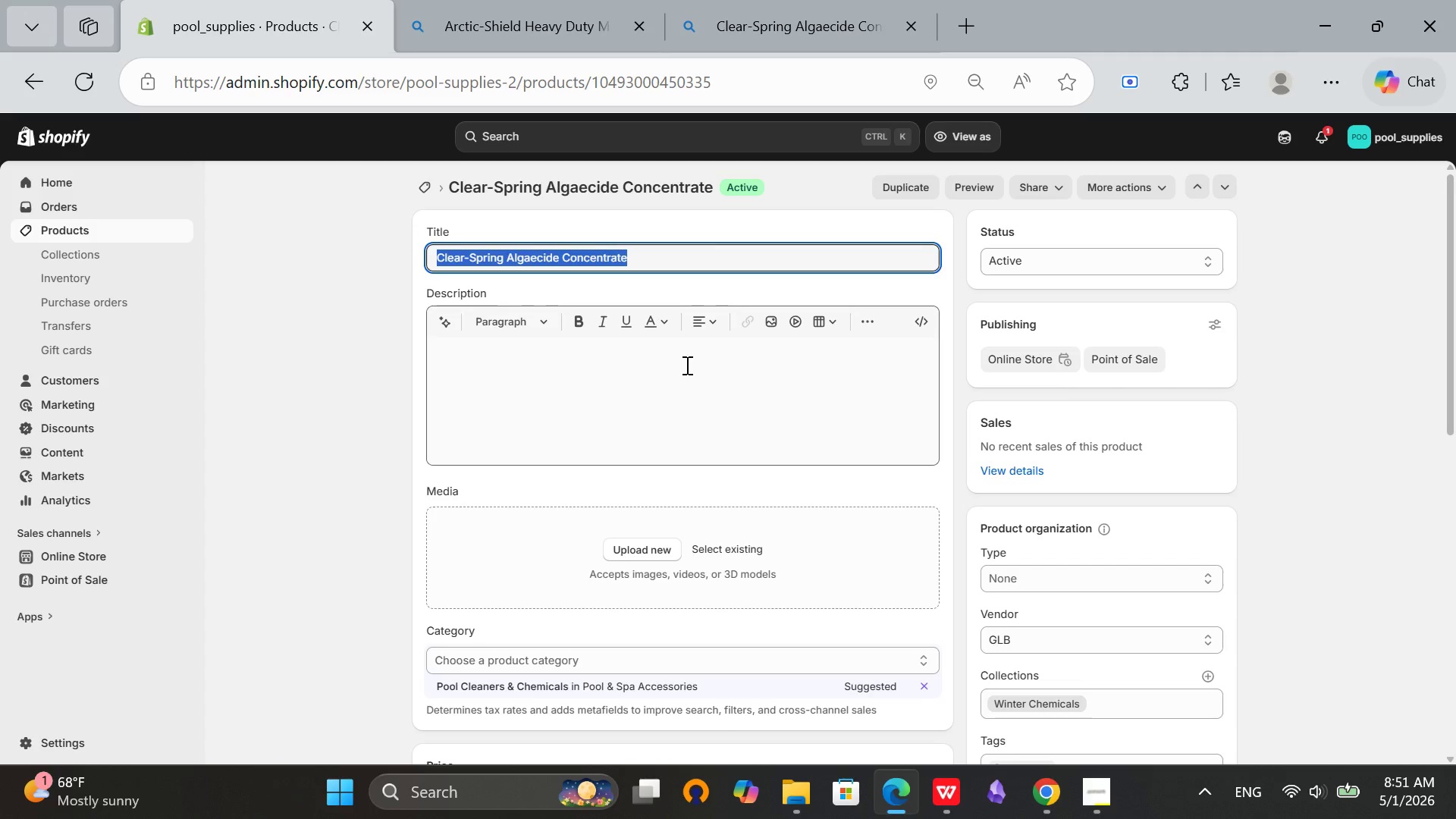 
left_click([340, 398])
 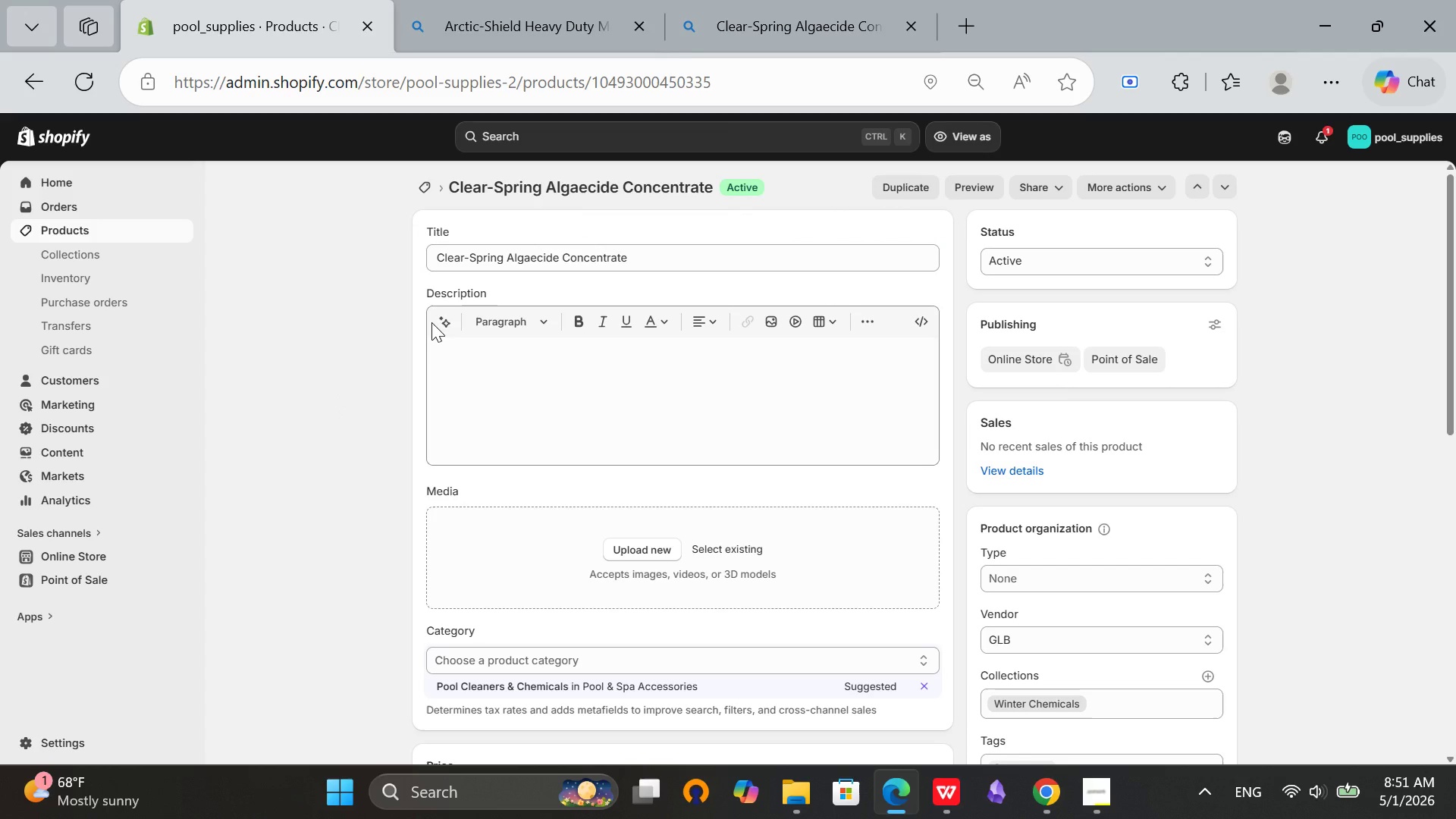 
left_click([728, 0])
 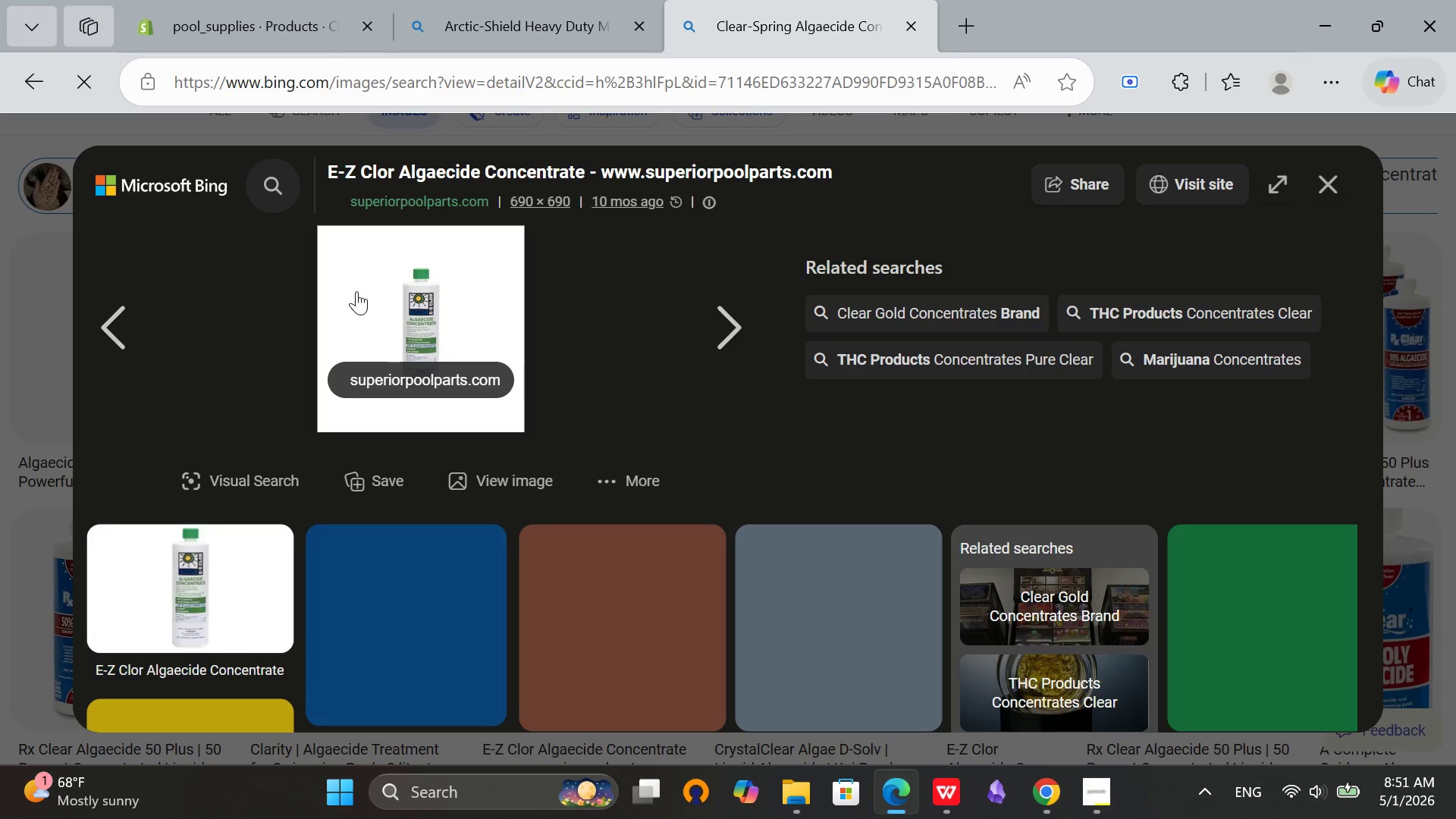 
scroll: coordinate [389, 324], scroll_direction: down, amount: 7.0
 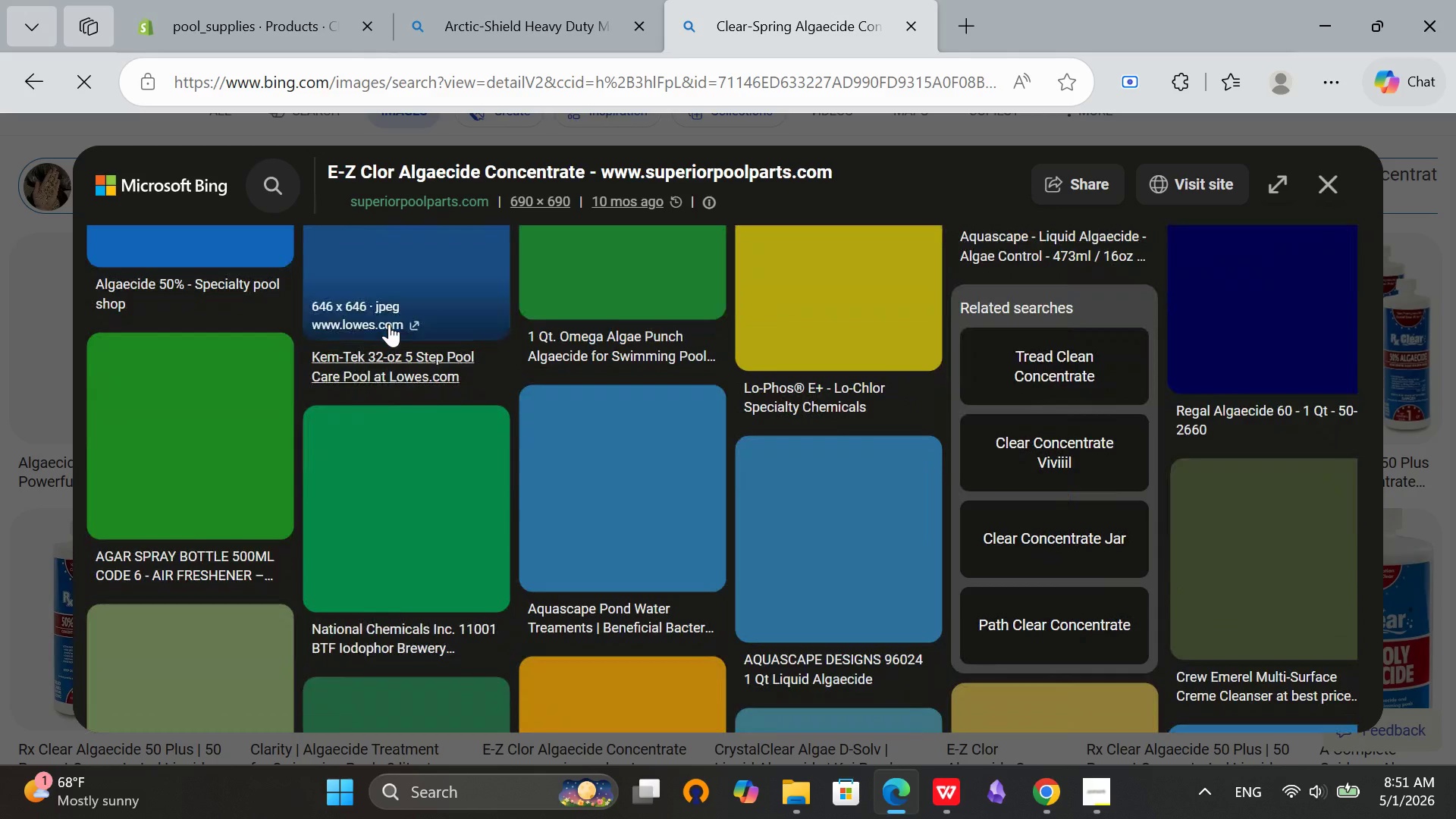 
scroll: coordinate [389, 324], scroll_direction: up, amount: 8.0
 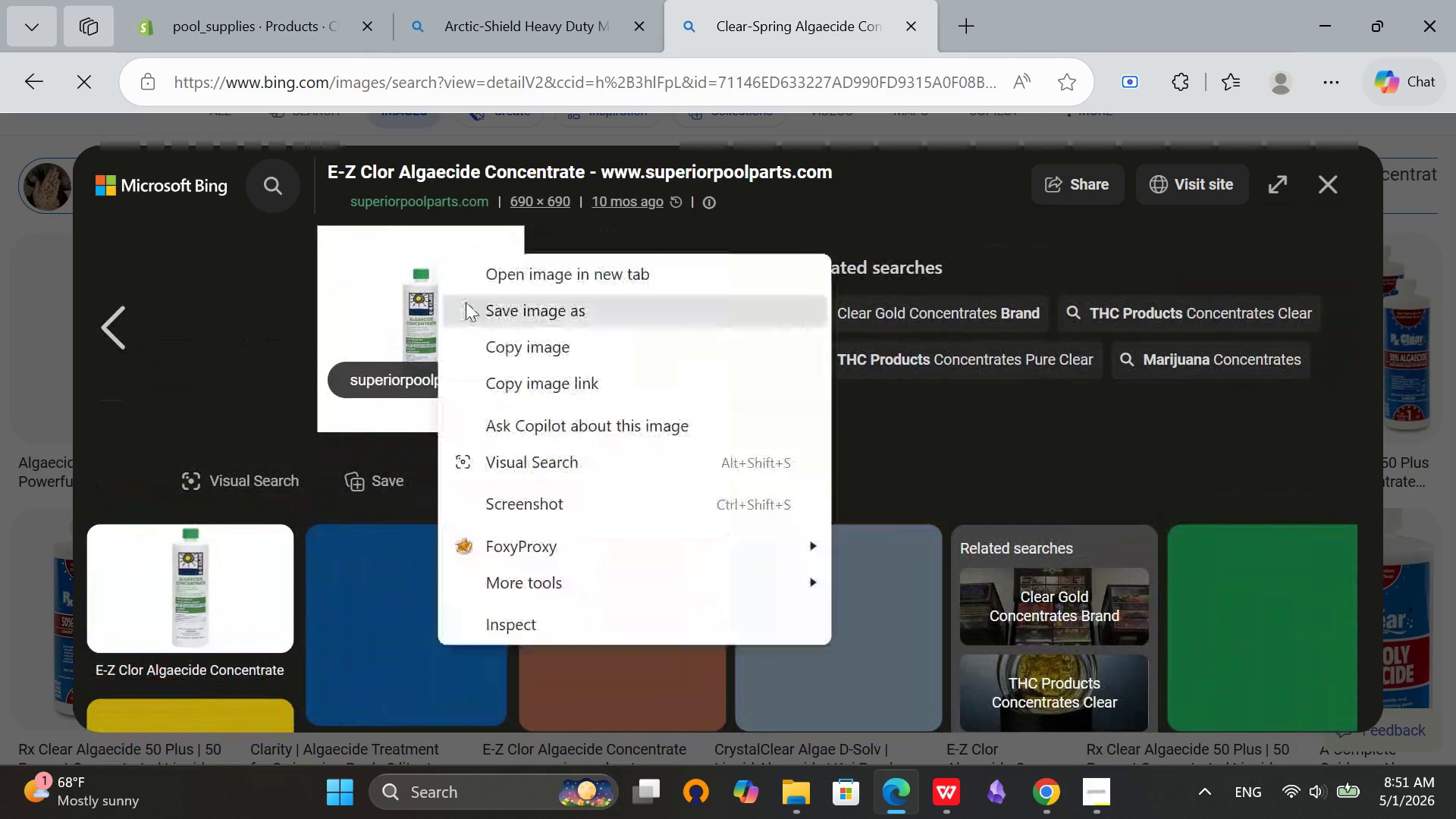 
left_click([469, 310])
 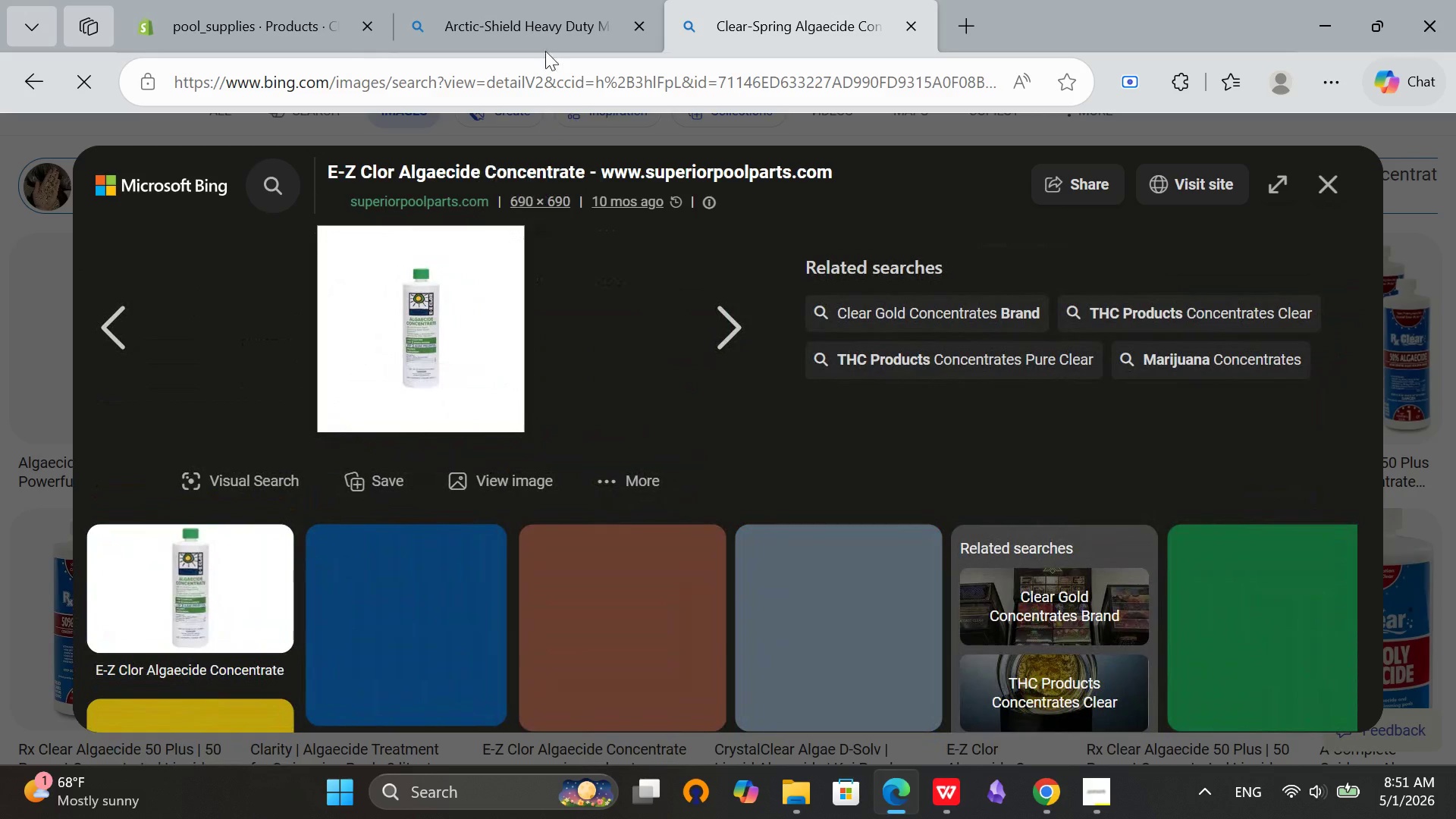 
left_click([643, 25])
 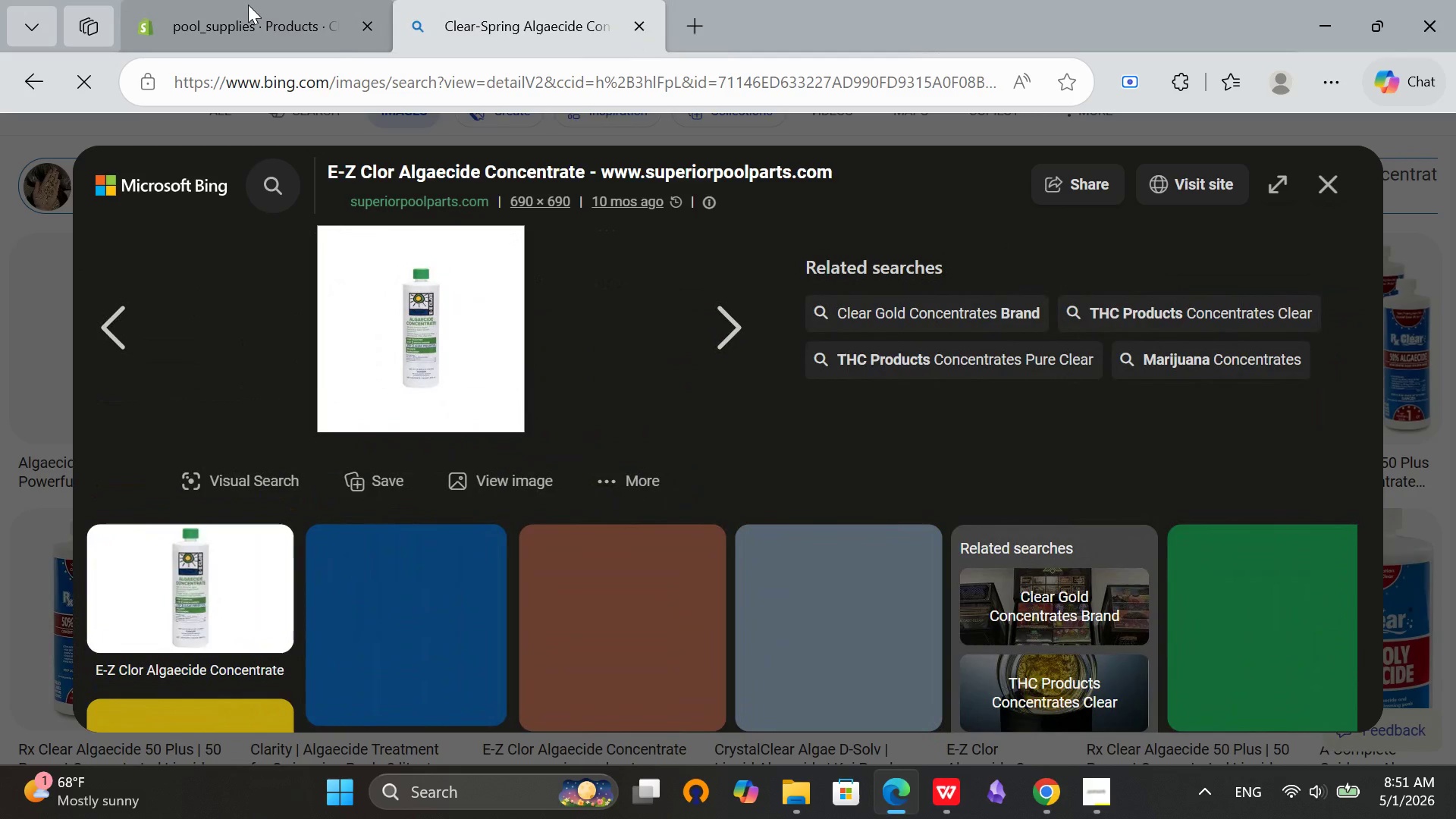 
left_click([248, 5])
 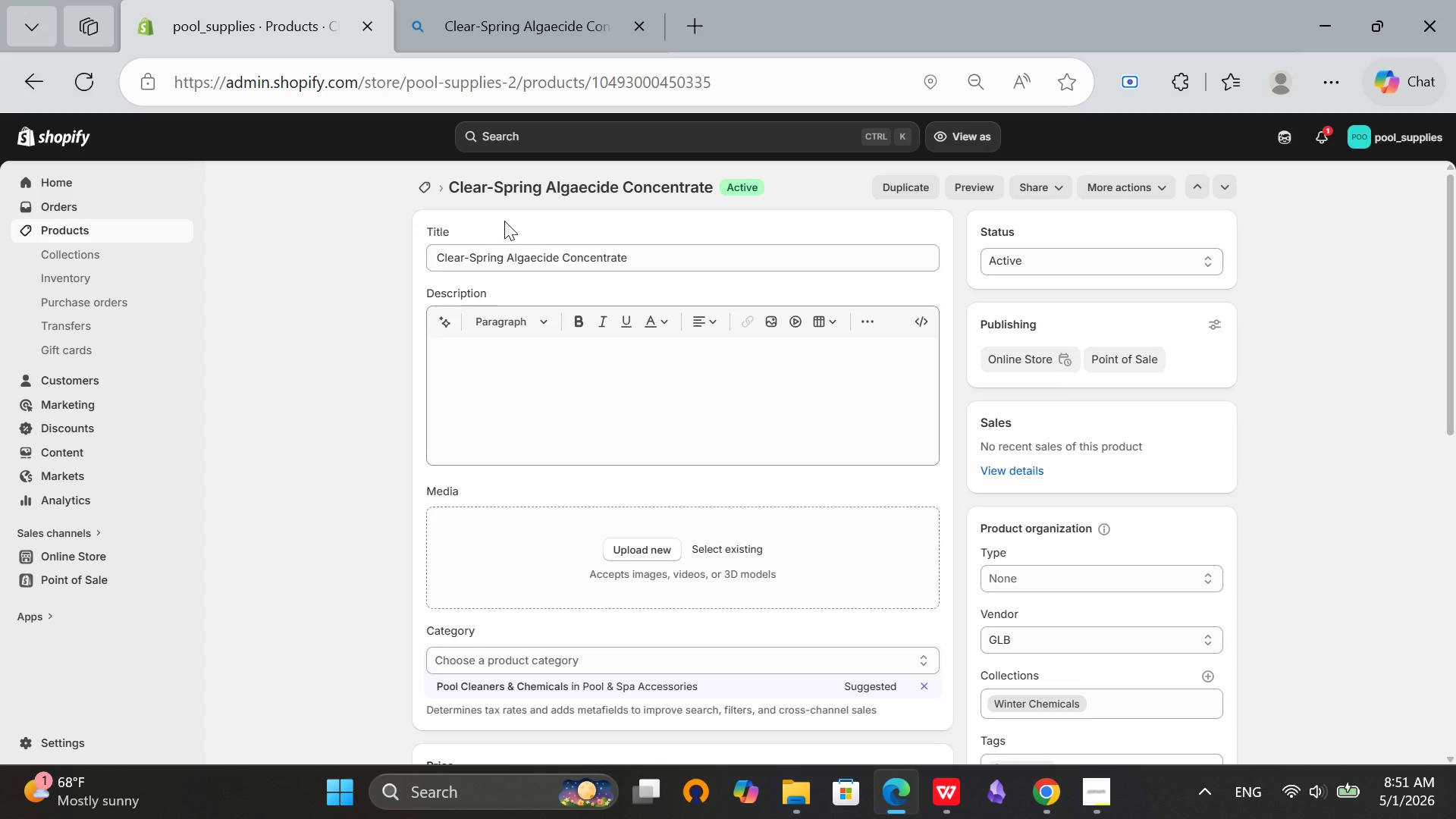 
scroll: coordinate [560, 337], scroll_direction: none, amount: 0.0
 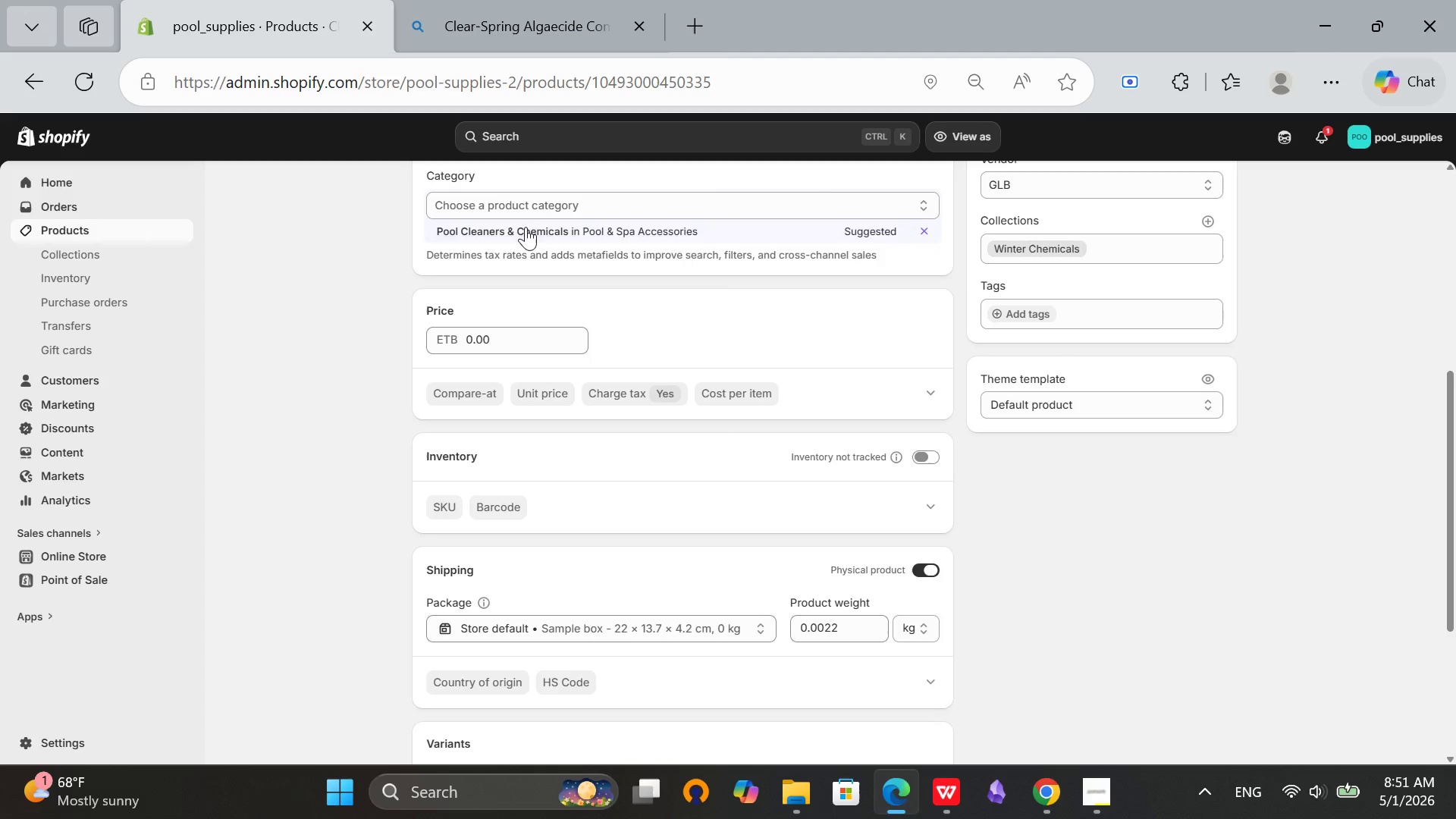 
left_click([525, 230])
 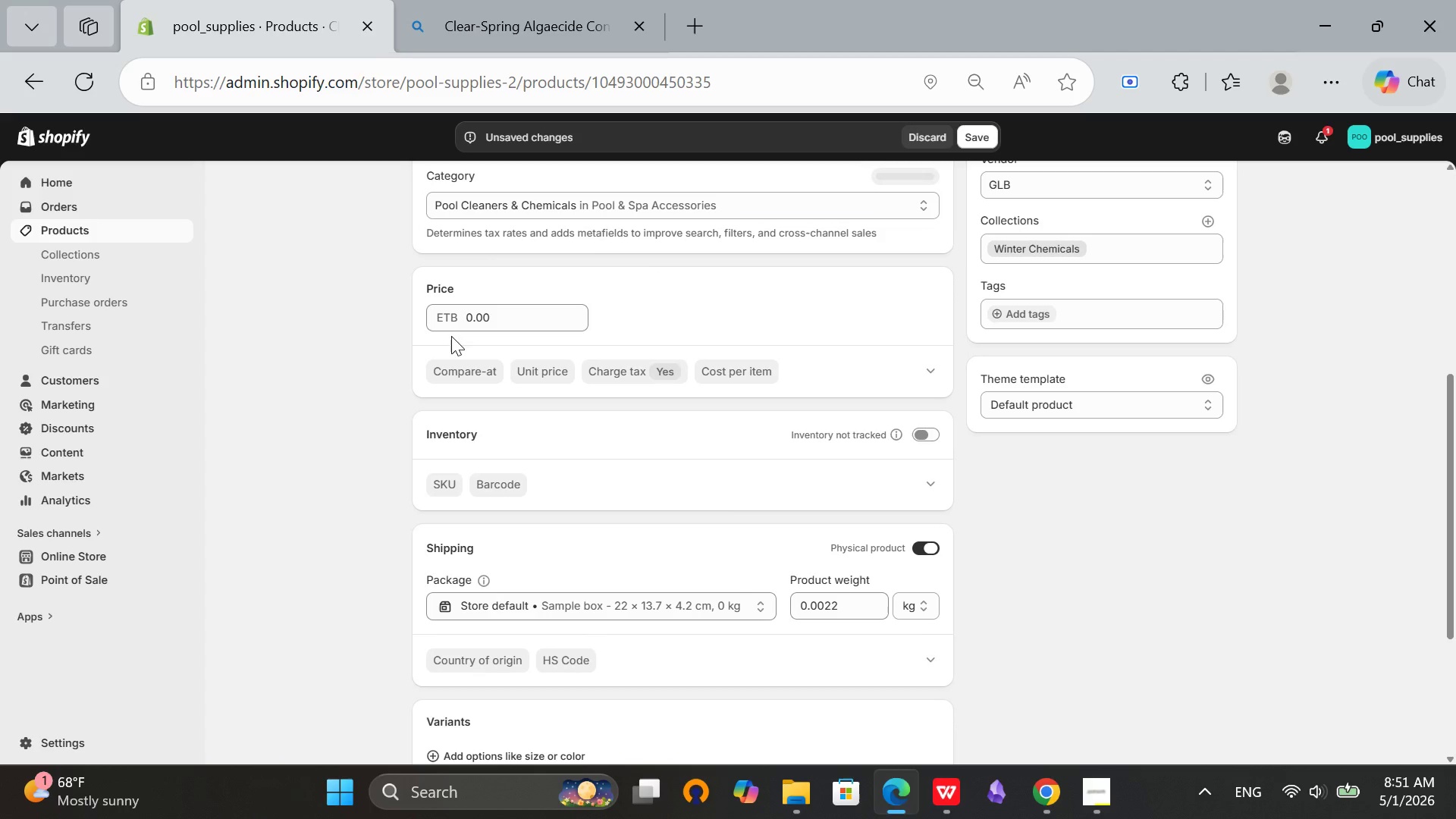 
left_click([470, 321])
 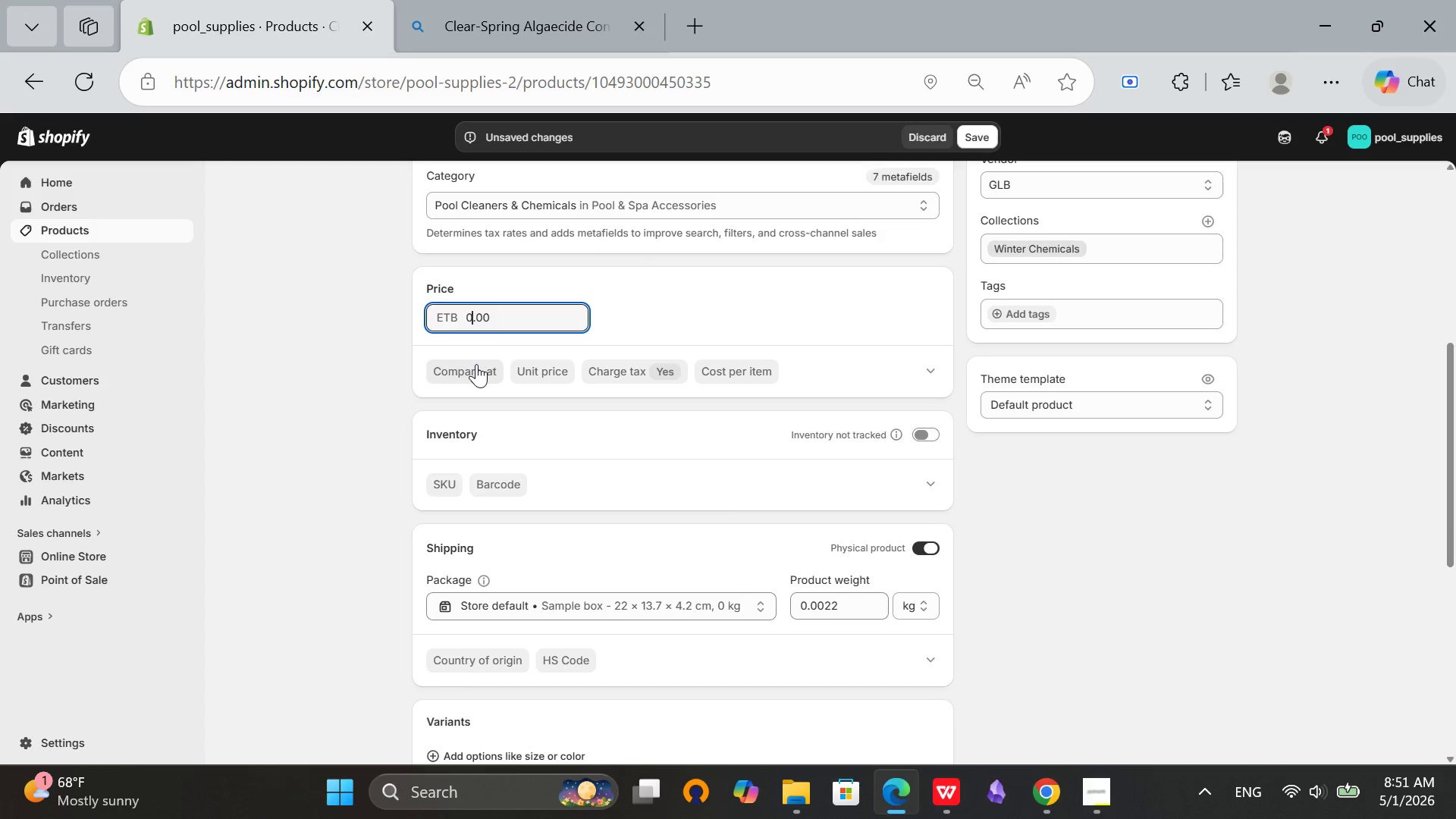 
key(Backspace)
type(24)
 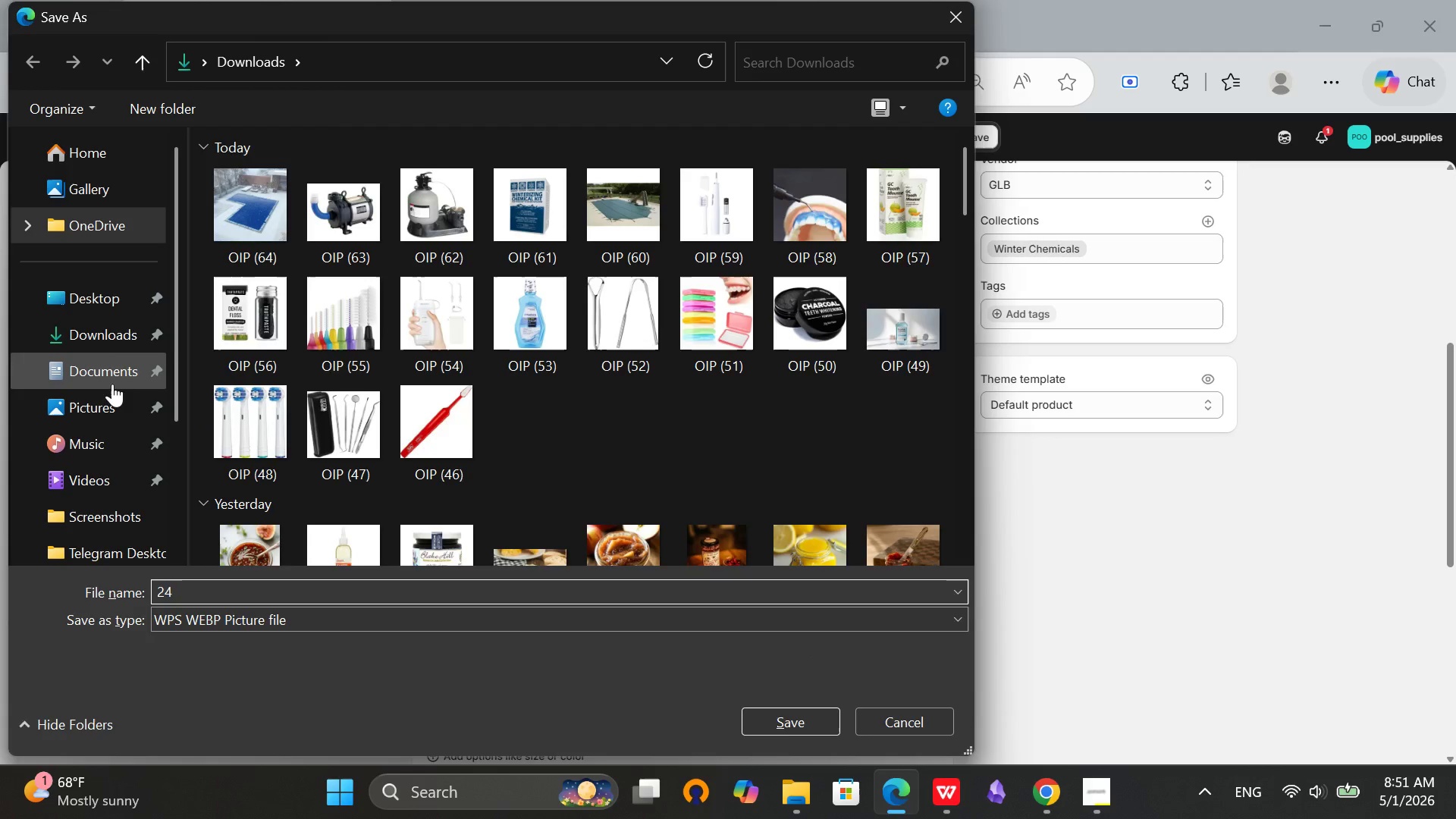 
left_click([112, 327])
 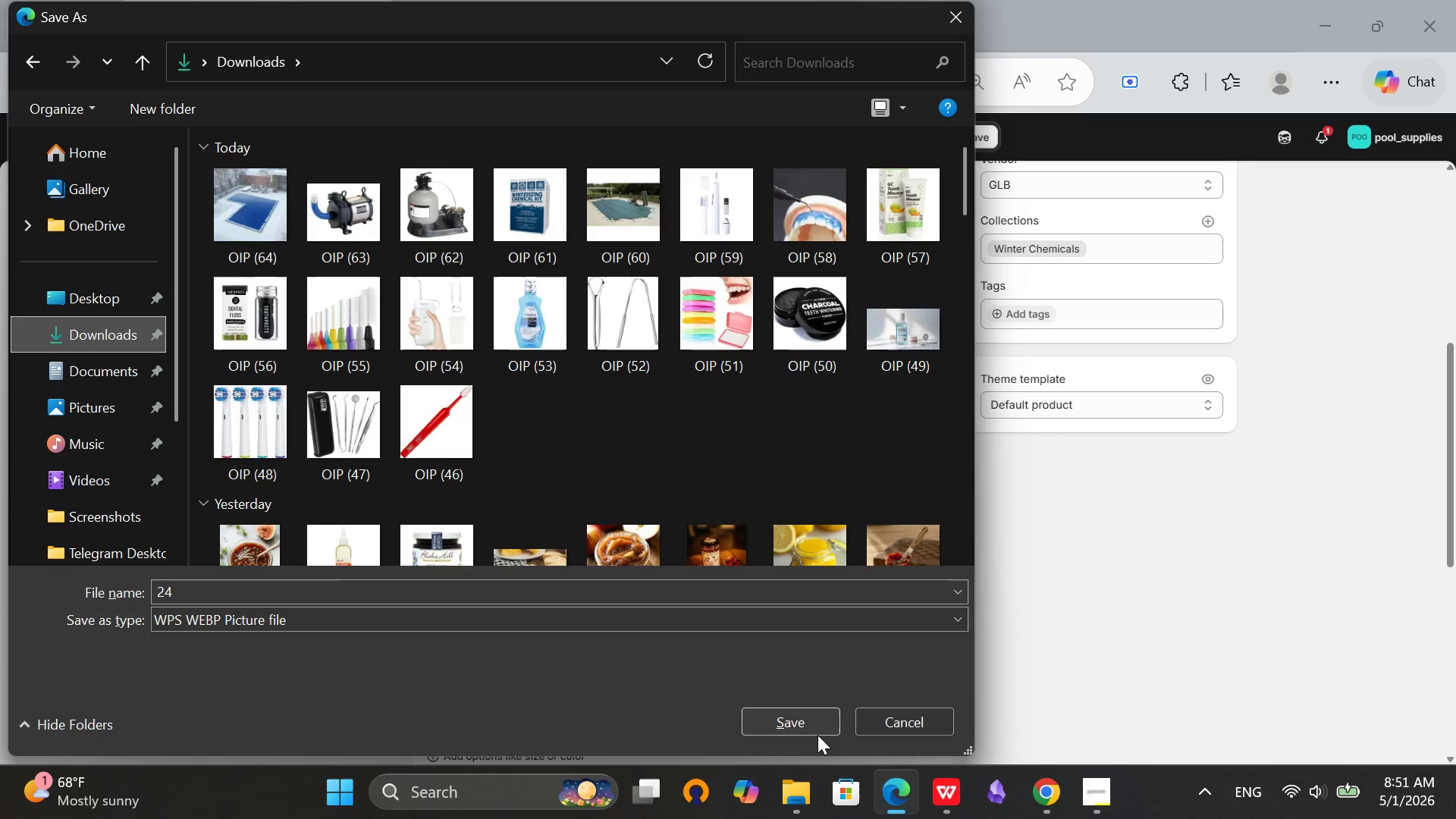 
left_click([805, 719])
 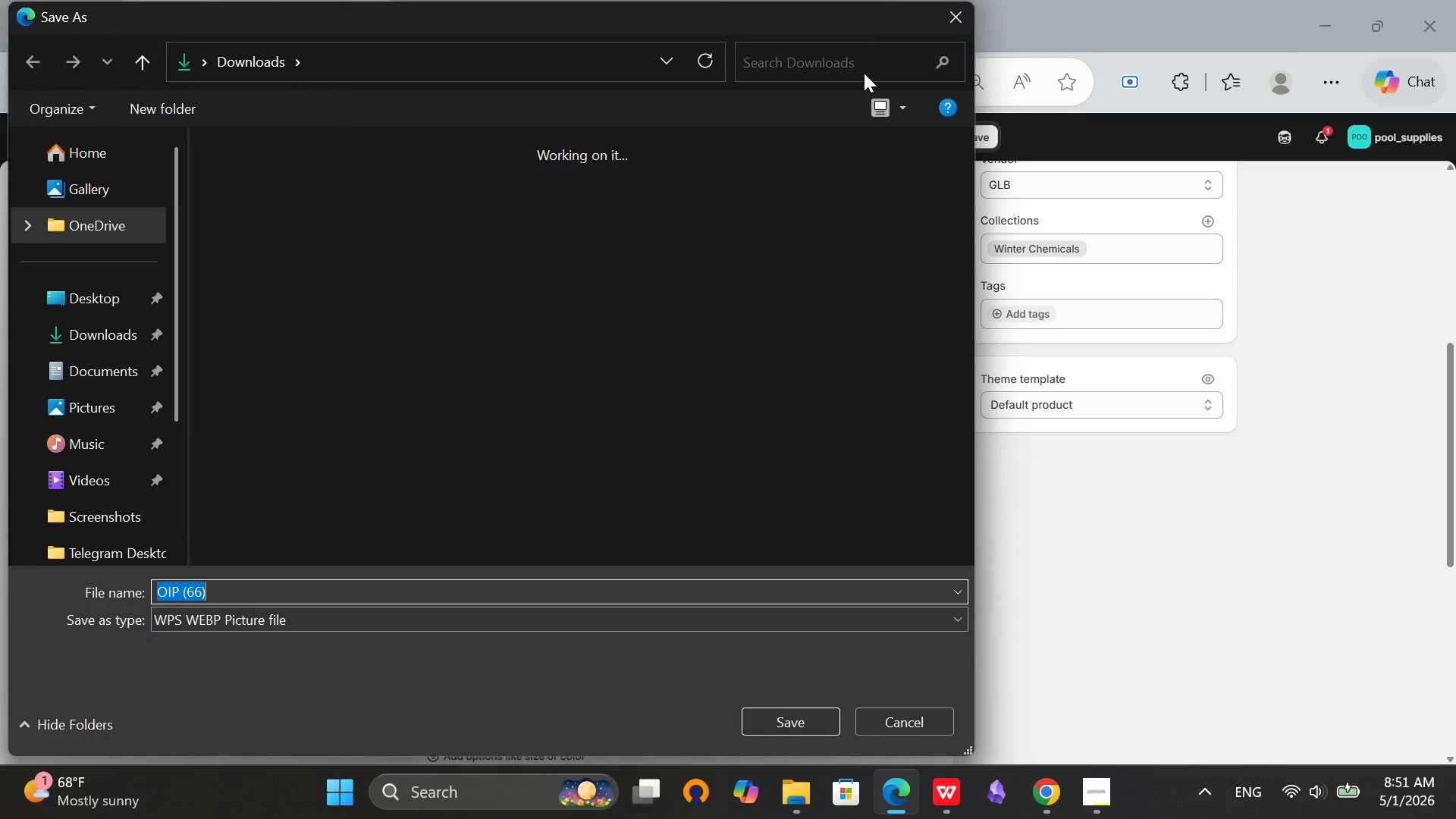 
left_click([963, 24])
 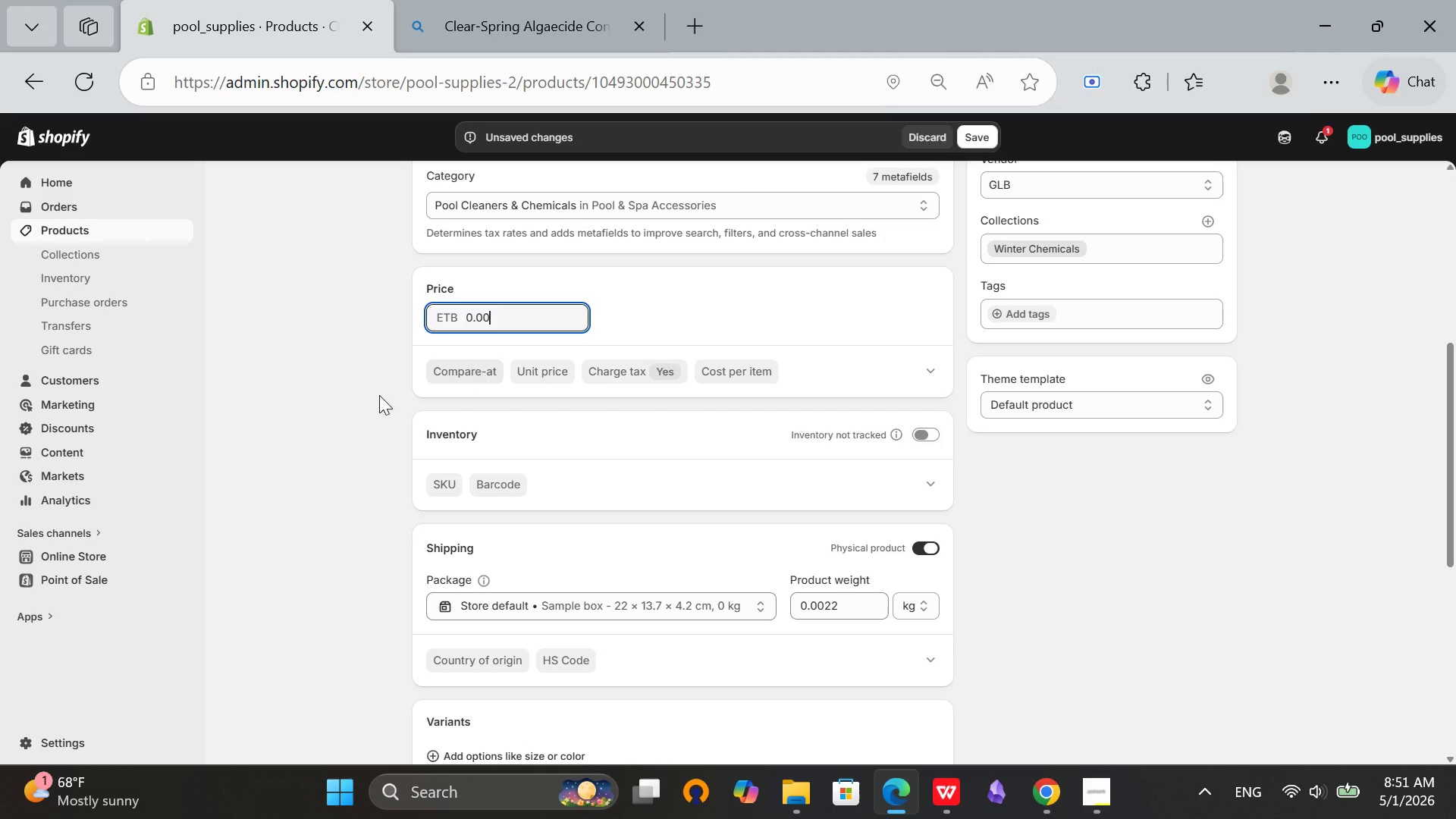 
key(Backspace)
 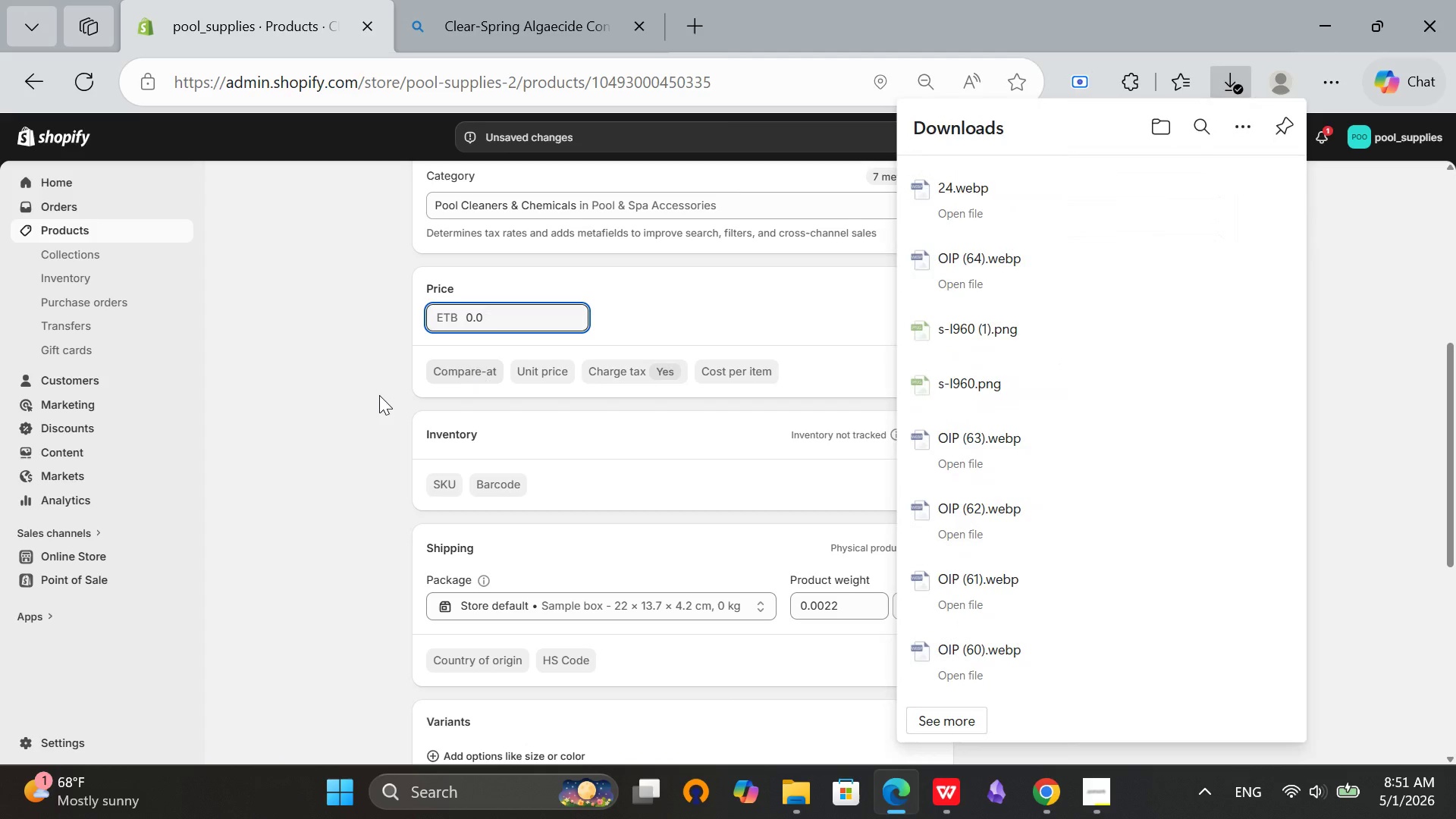 
key(Backspace)
 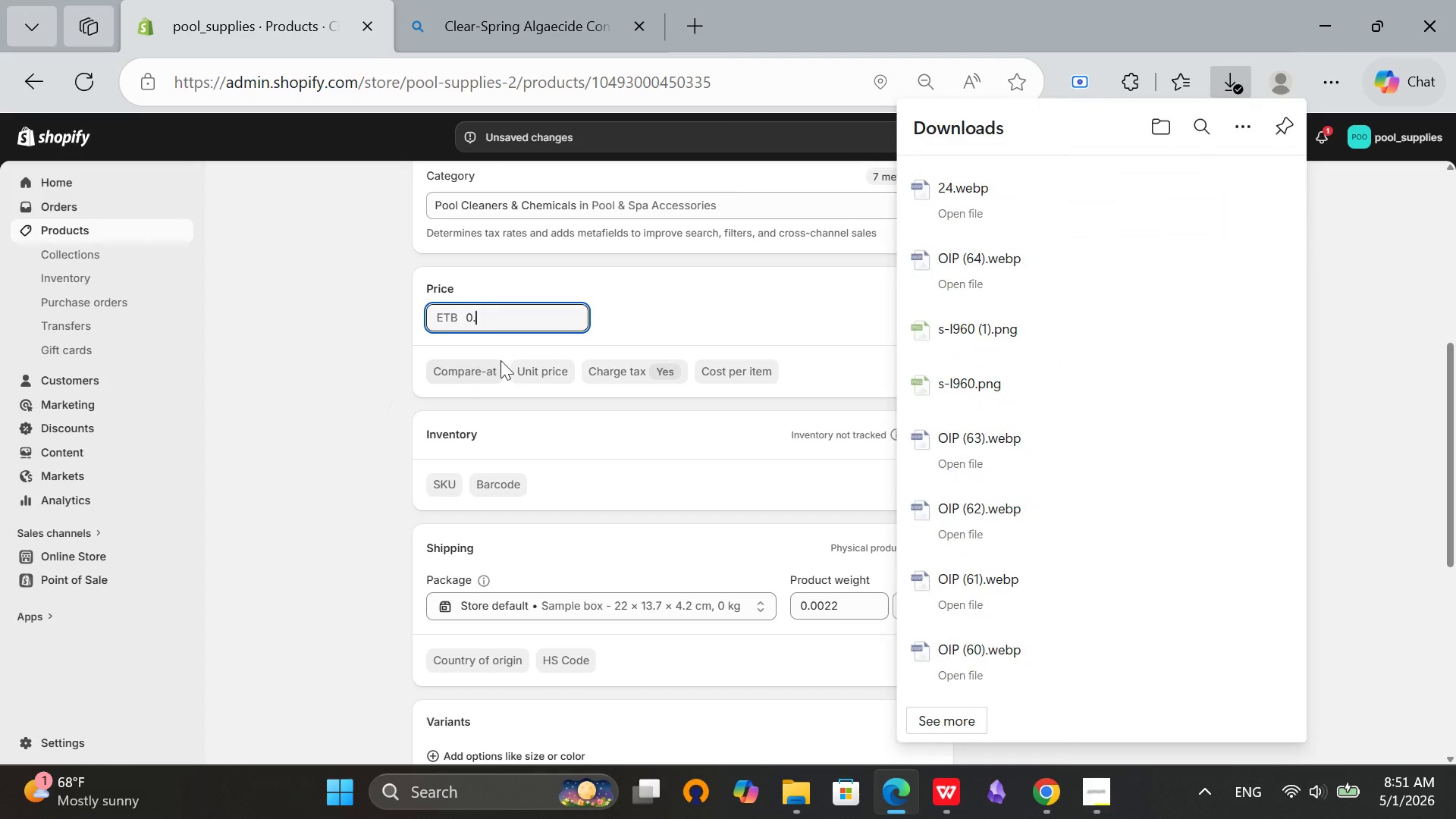 
key(Backspace)
 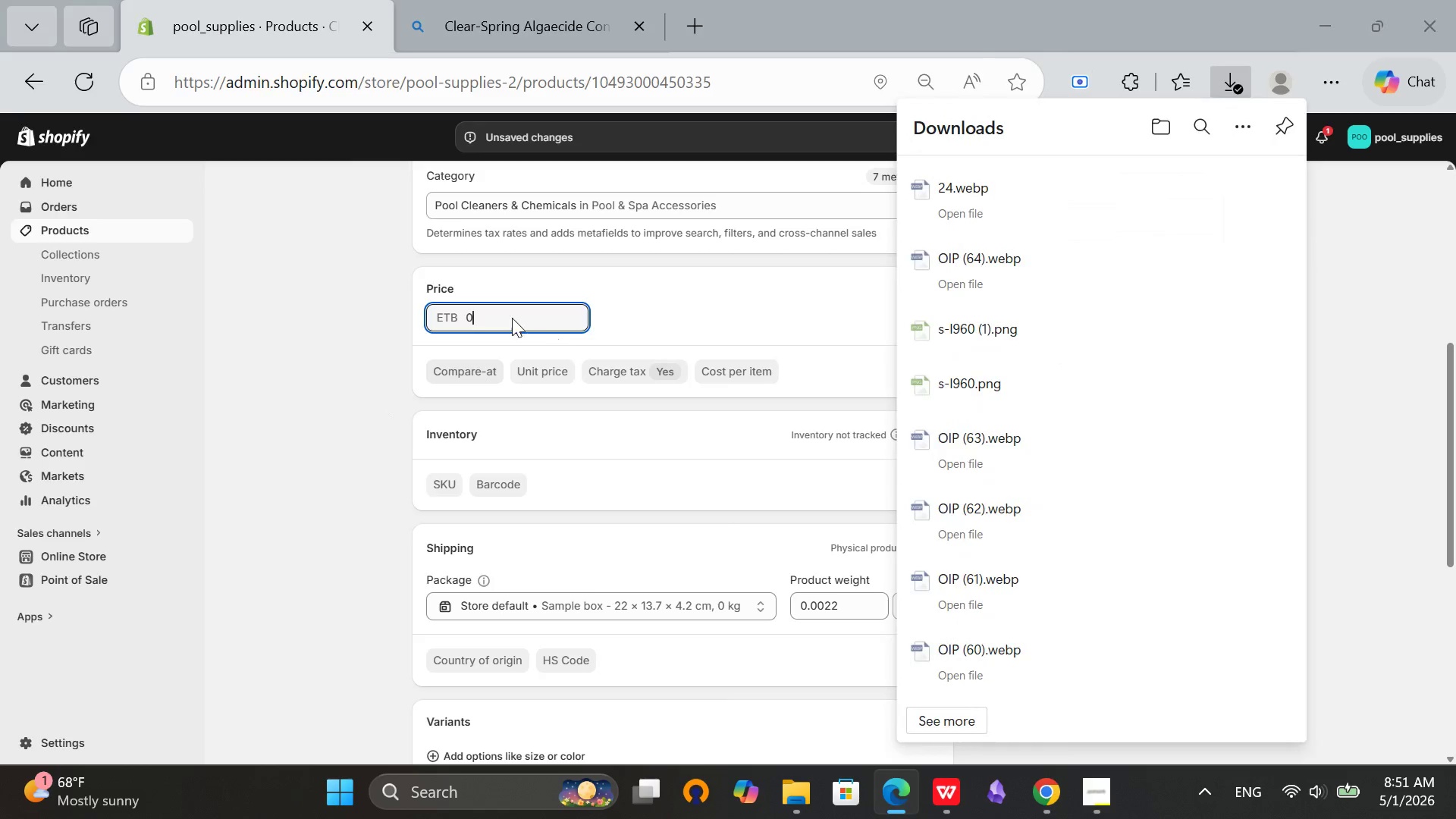 
key(Backspace)
 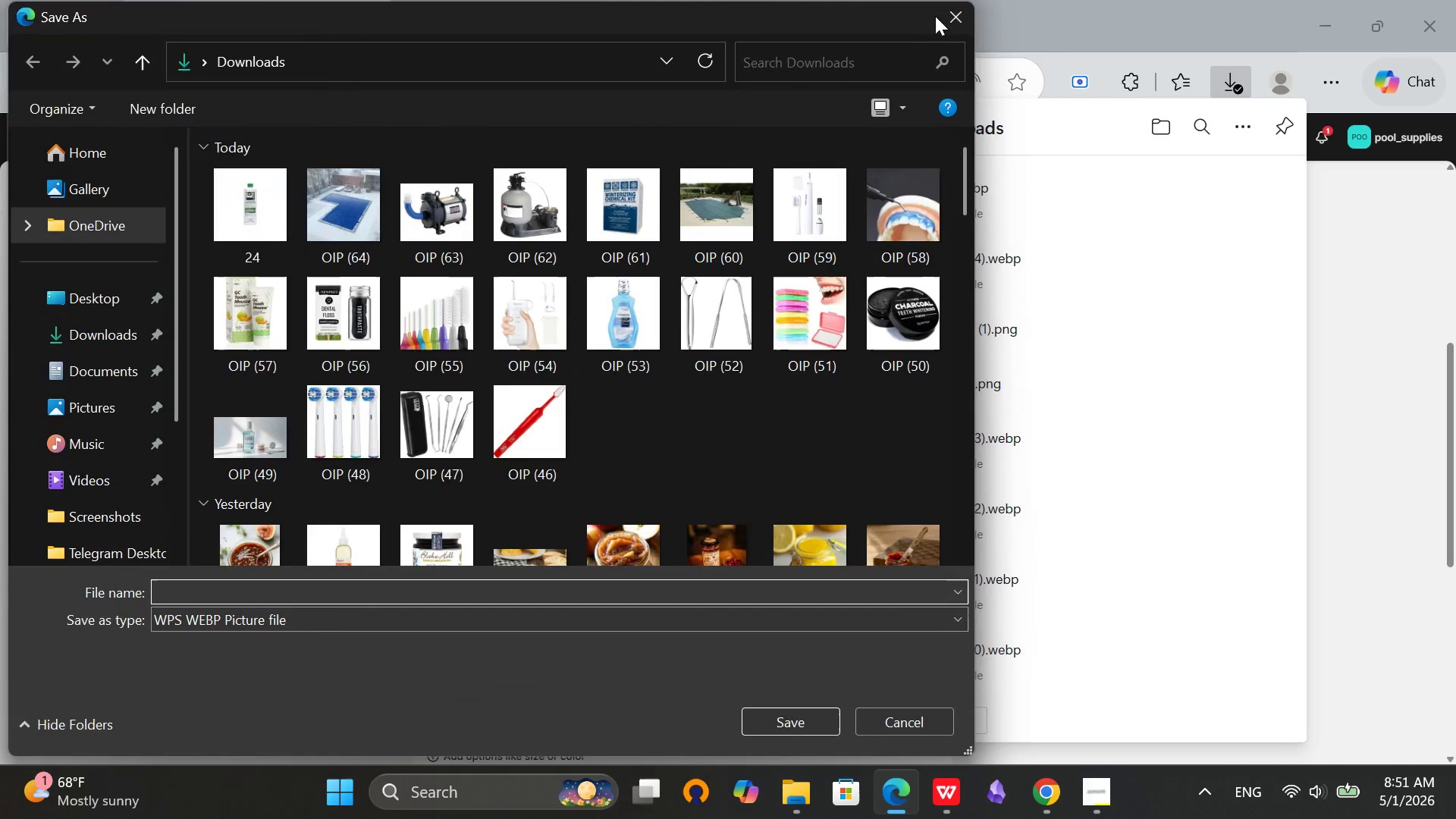 
left_click([946, 24])
 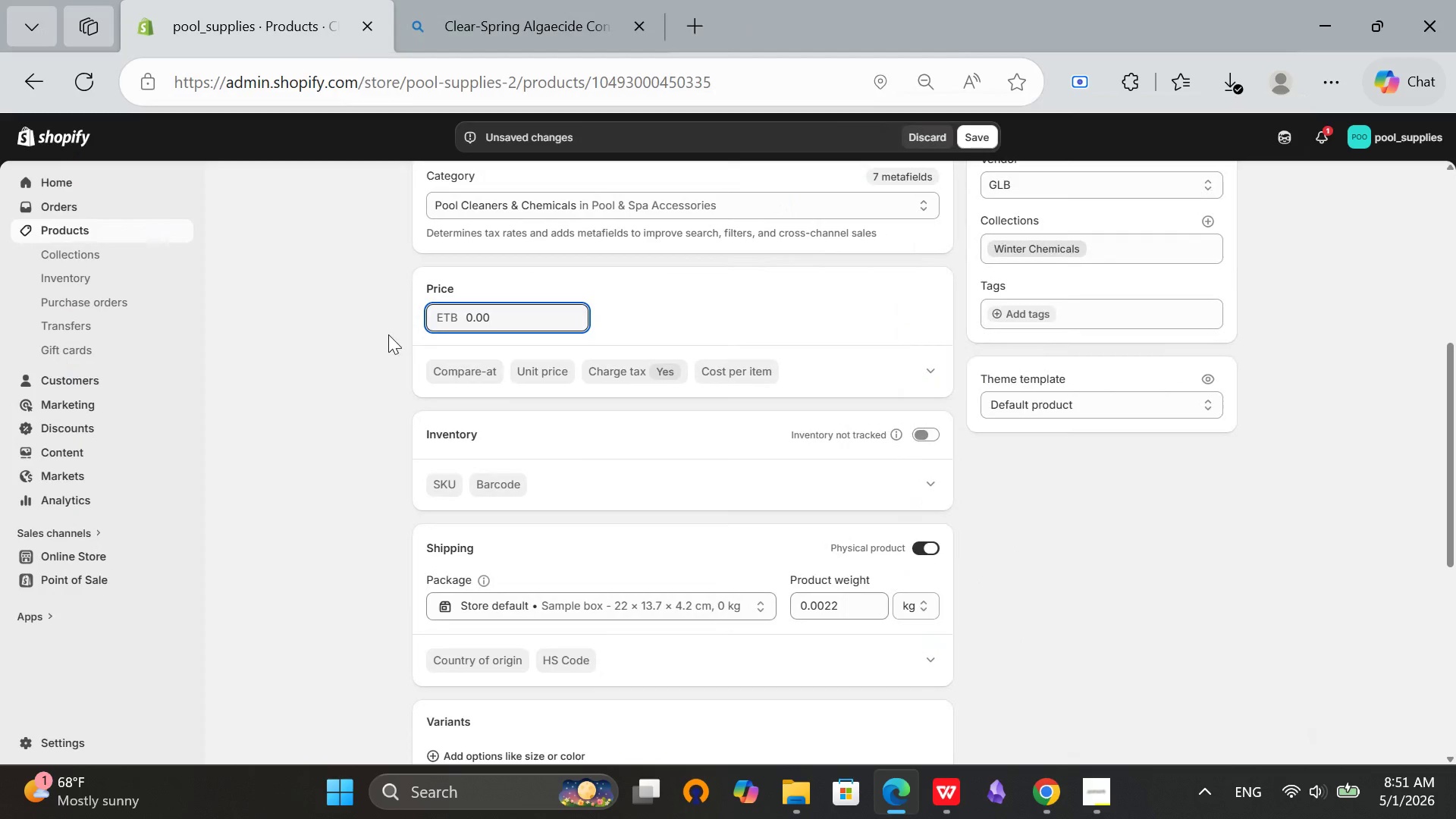 
key(Backspace)
key(Backspace)
key(Backspace)
key(Backspace)
type(24.0)
key(Backspace)
type(99)
 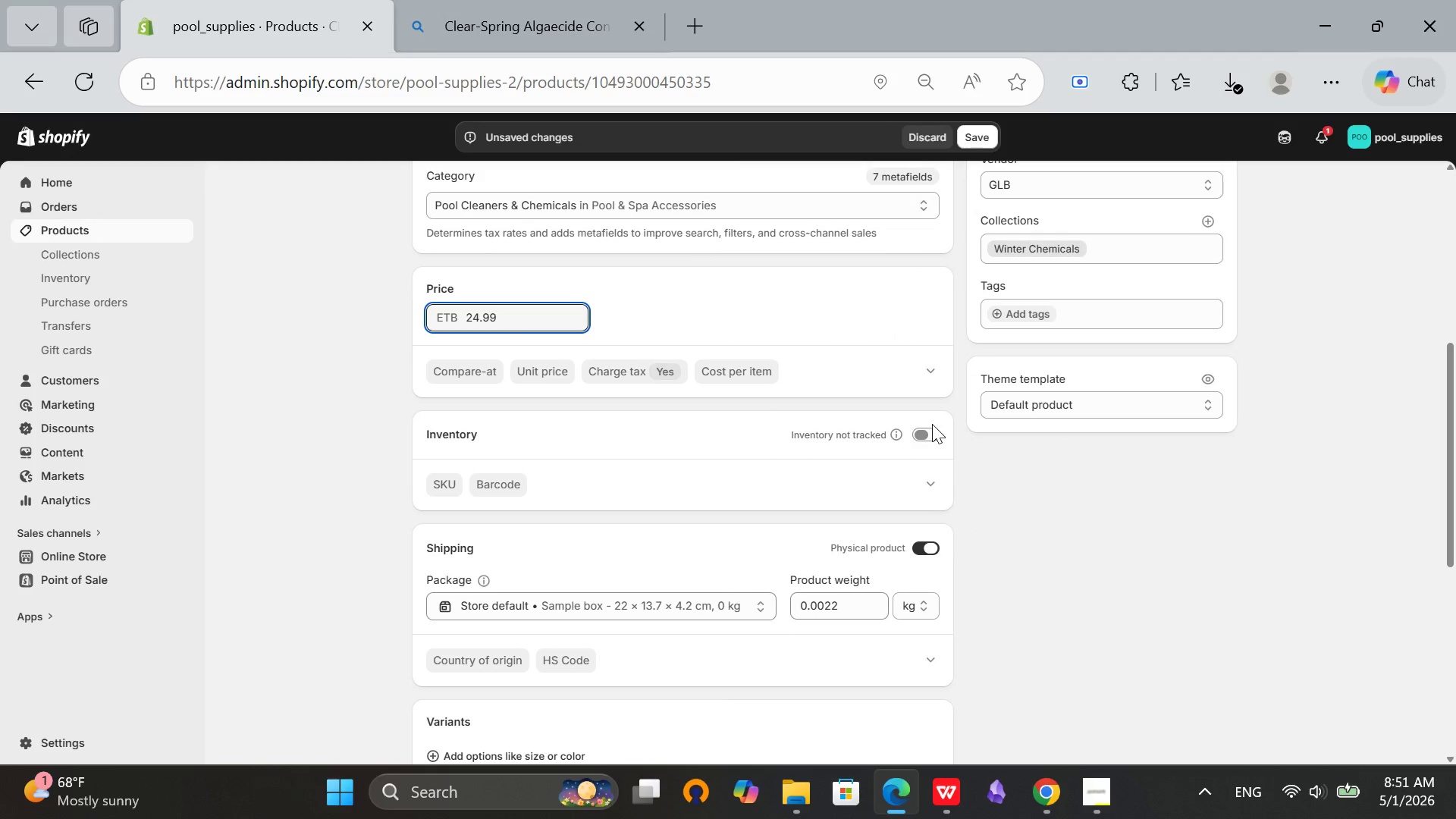 
left_click([919, 436])
 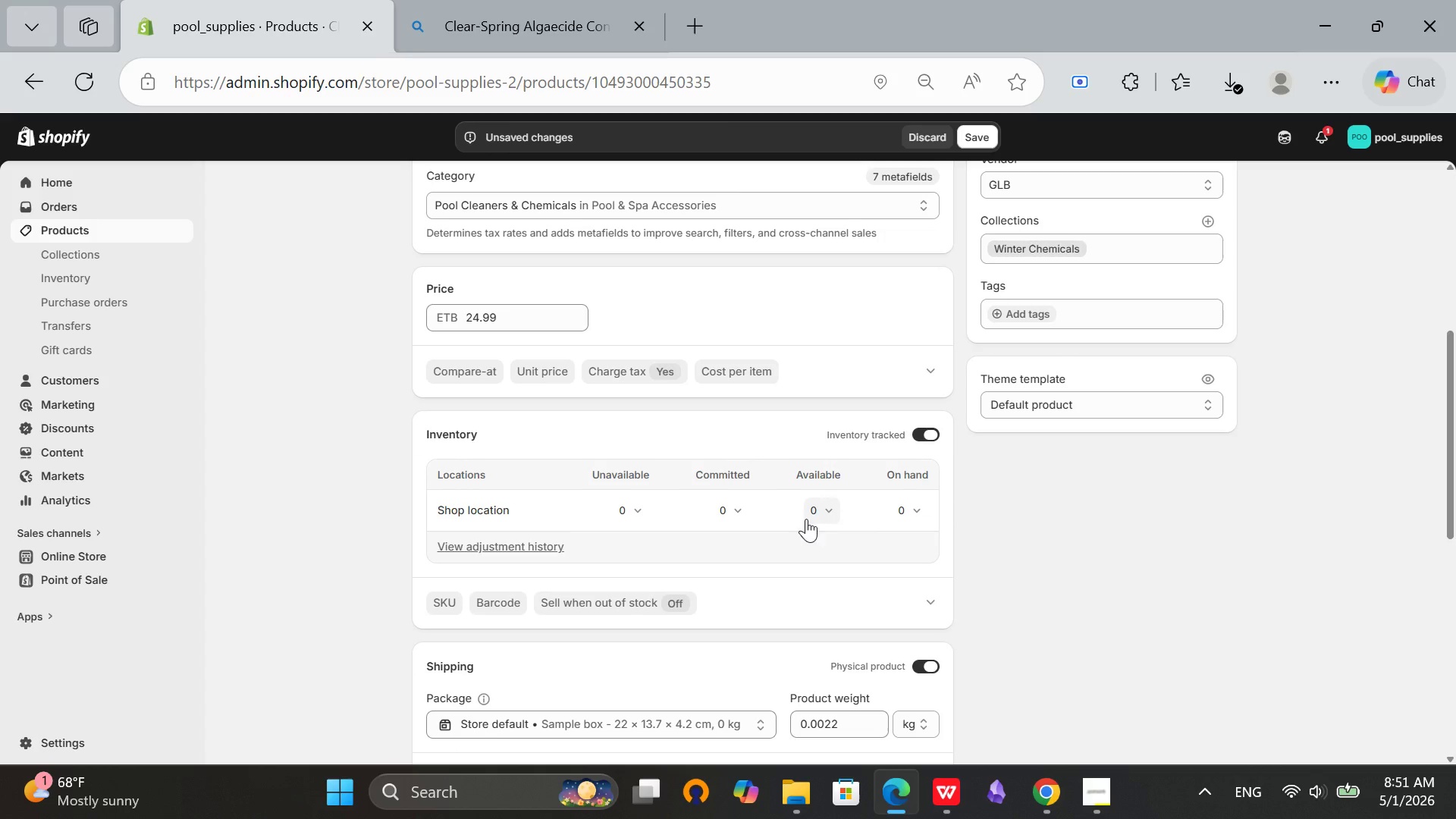 
left_click([815, 517])
 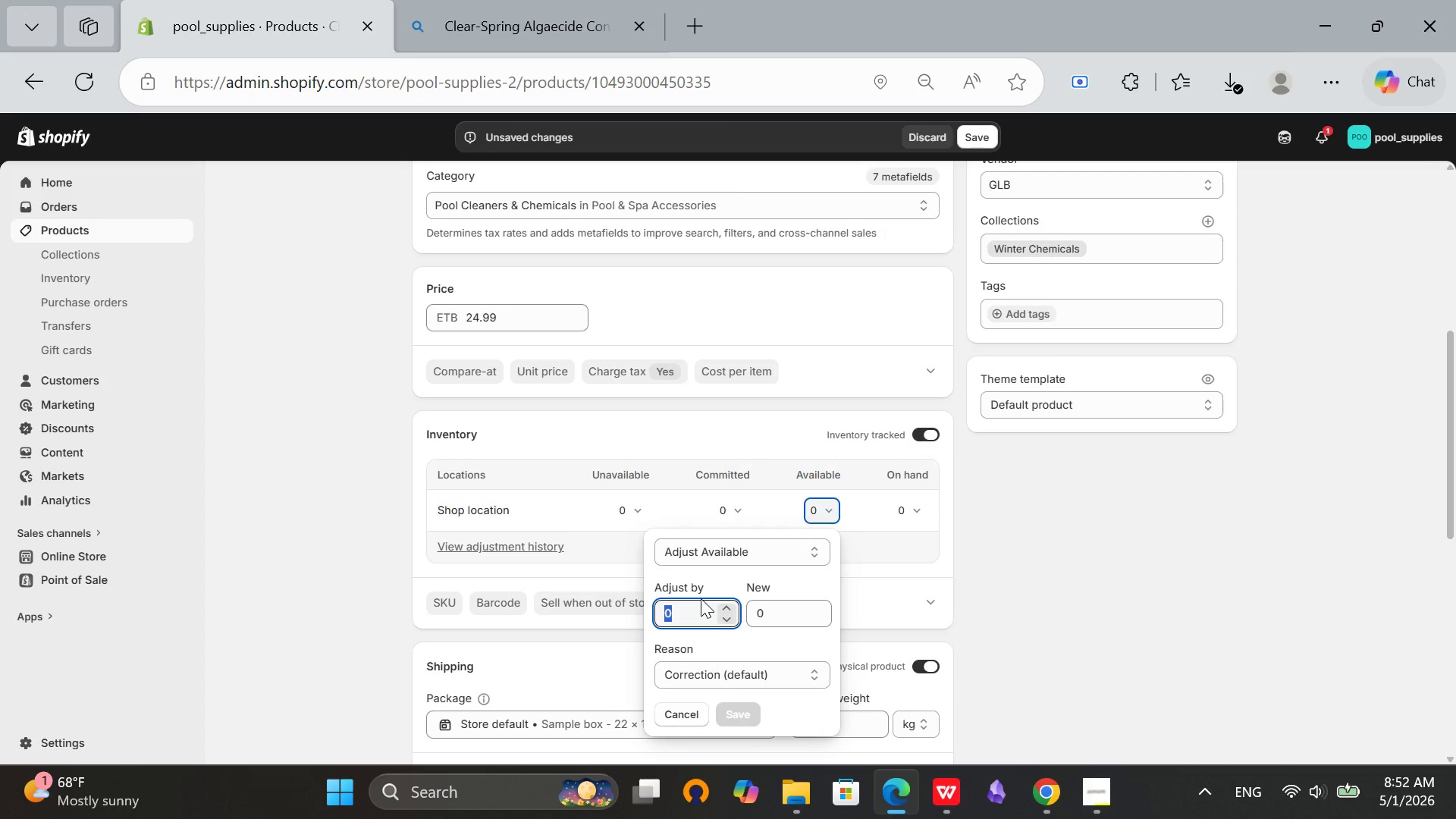 
type(60)
 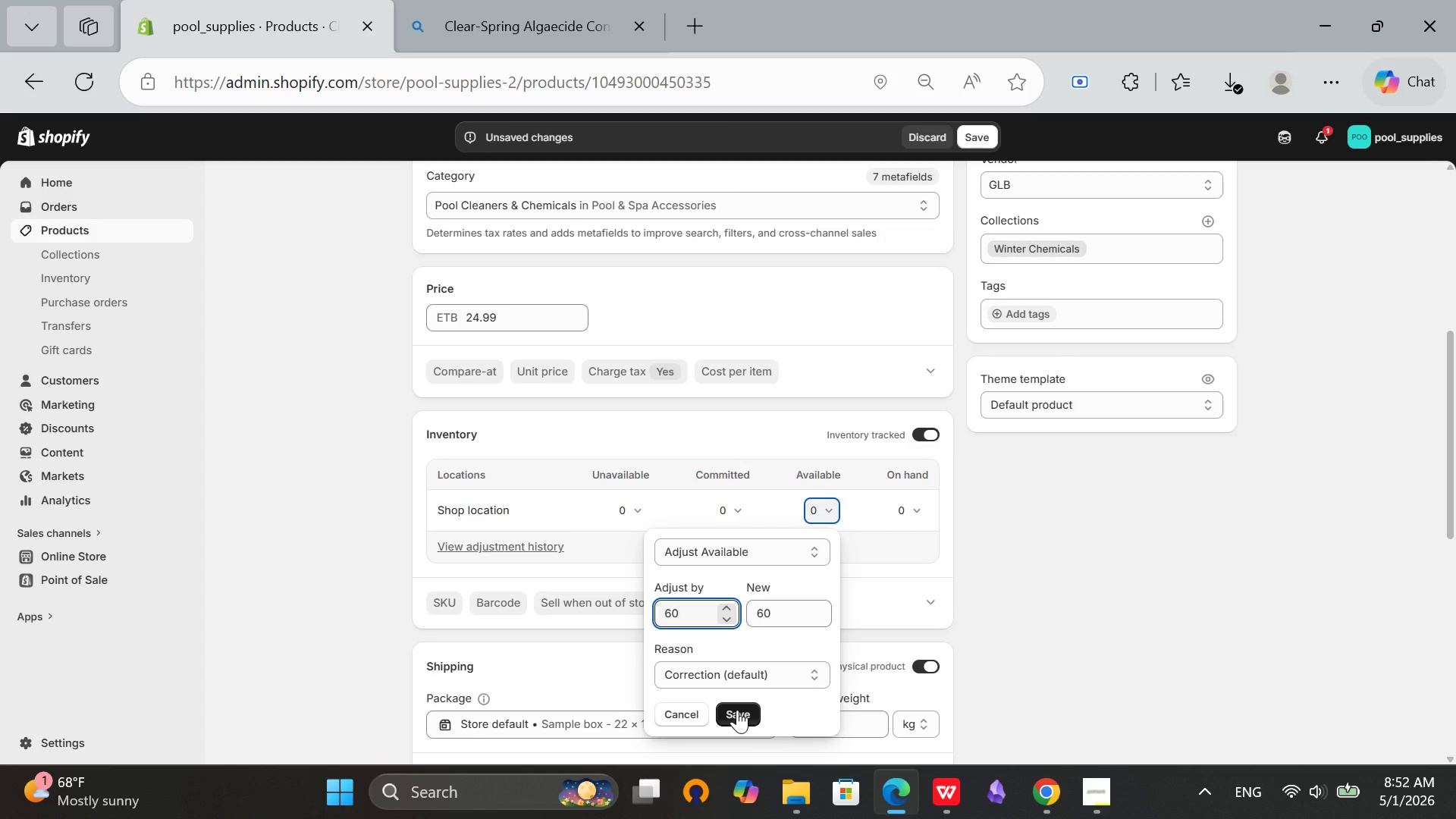 
left_click([737, 710])
 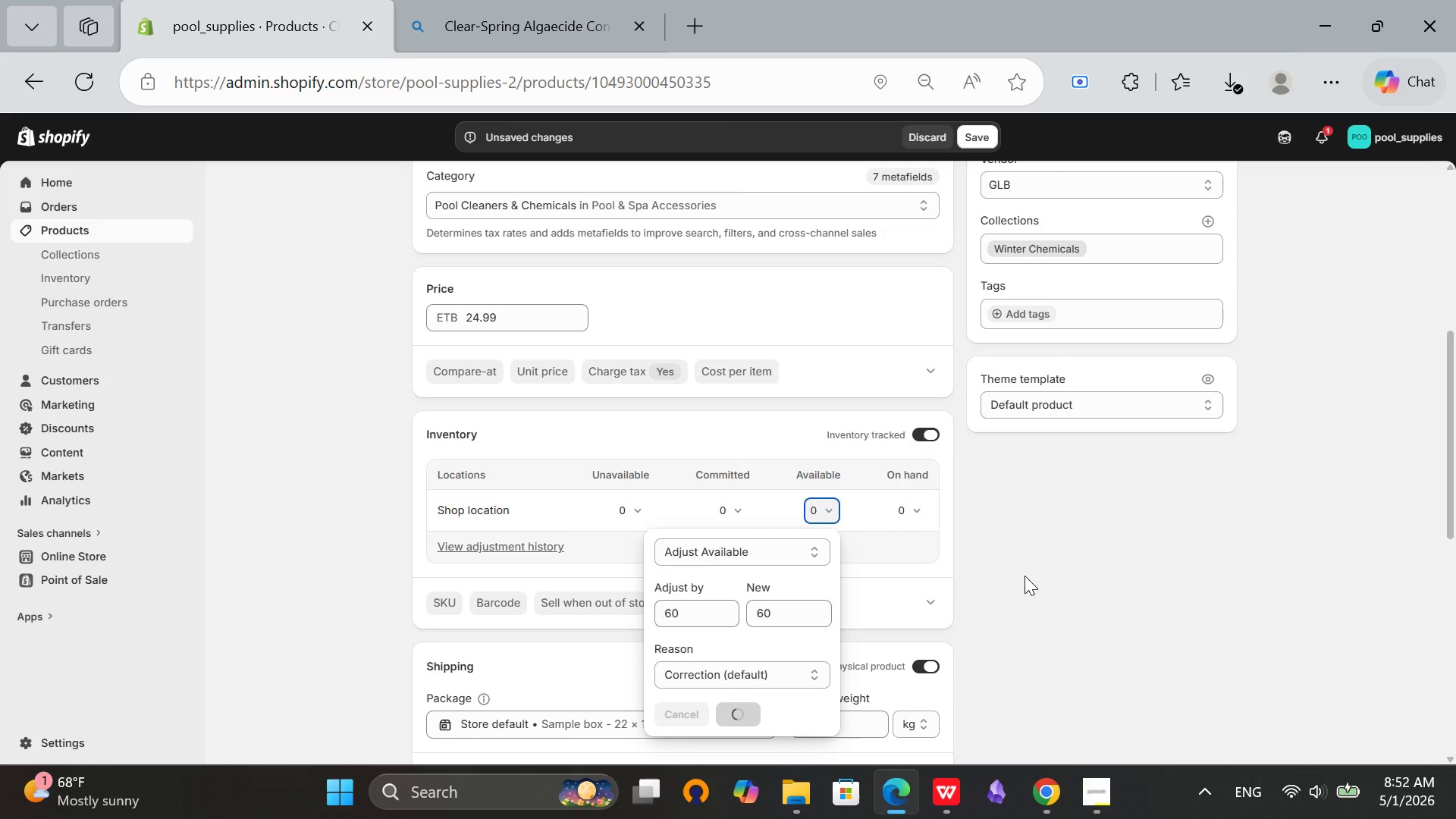 
scroll: coordinate [1013, 353], scroll_direction: up, amount: 3.0
 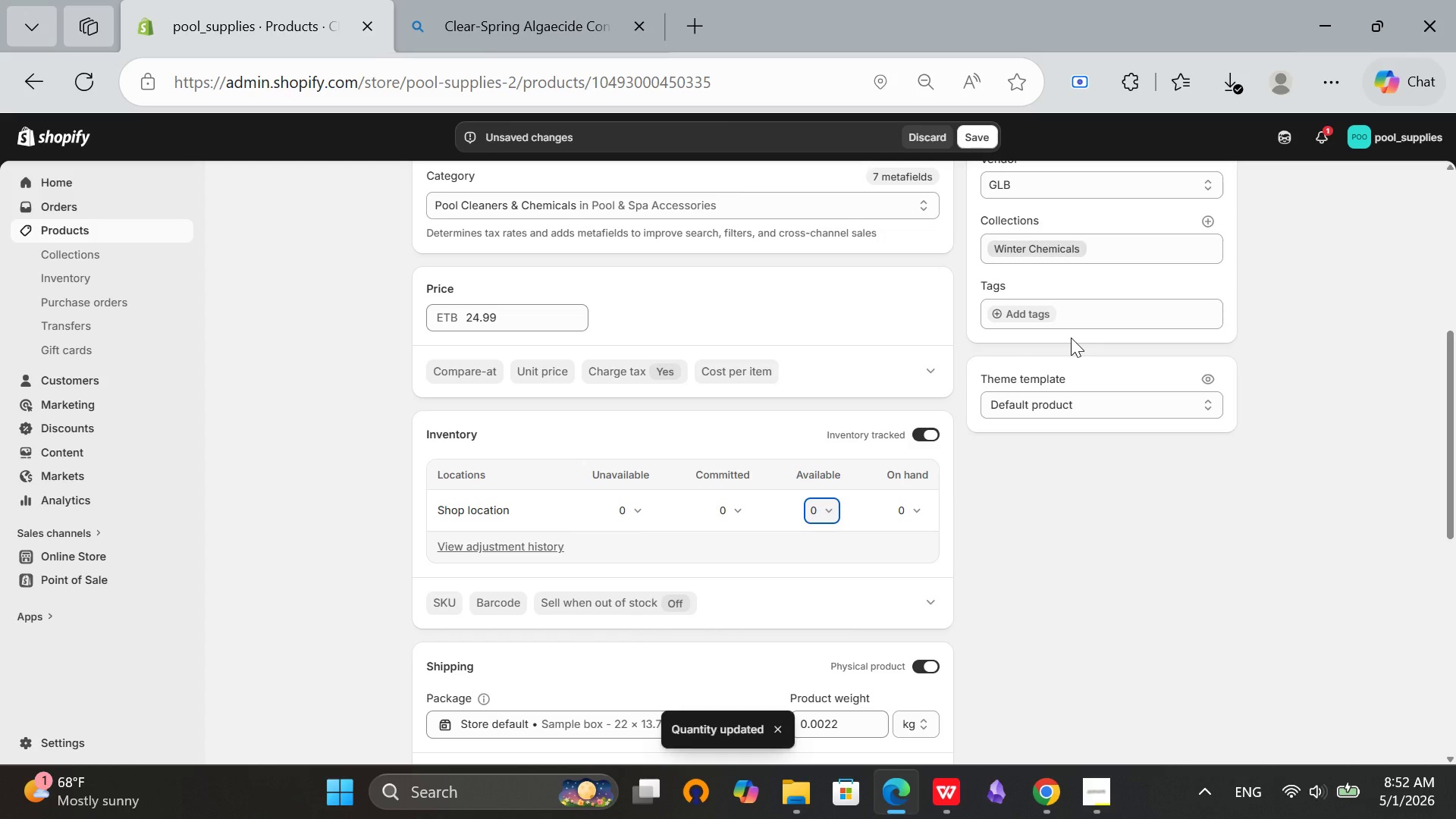 
left_click([1032, 309])
 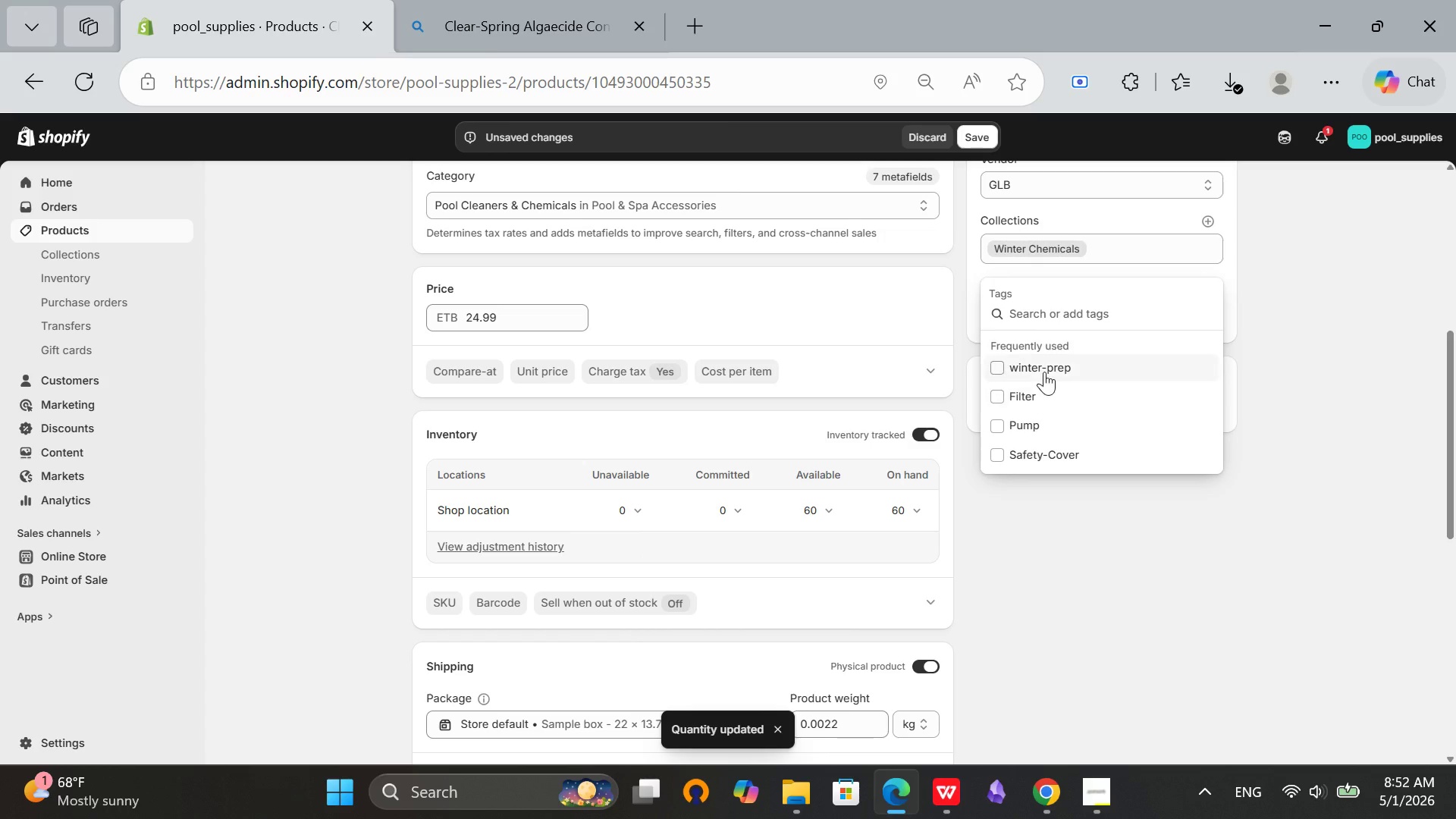 
left_click([1044, 372])
 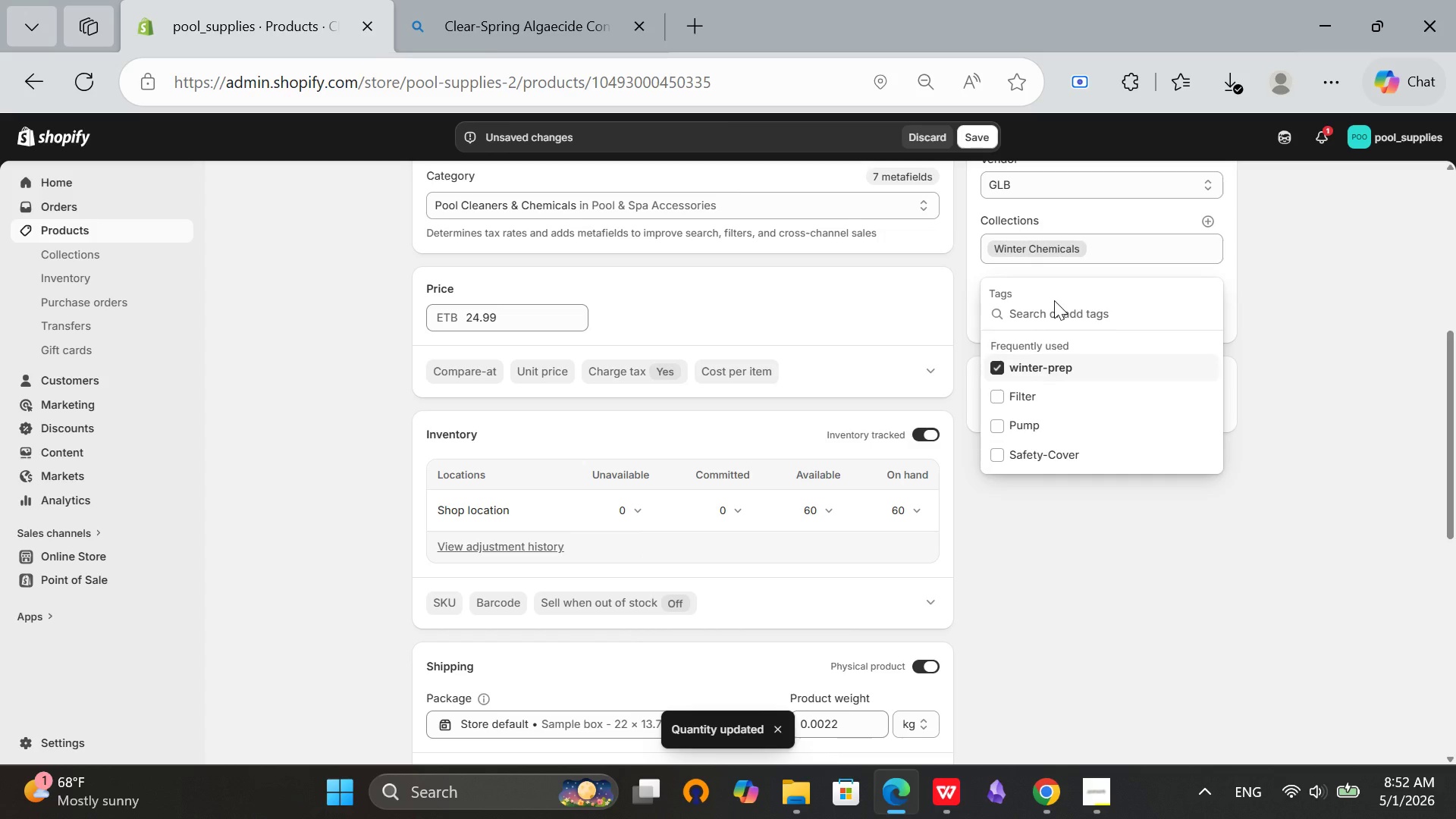 
left_click([1044, 318])
 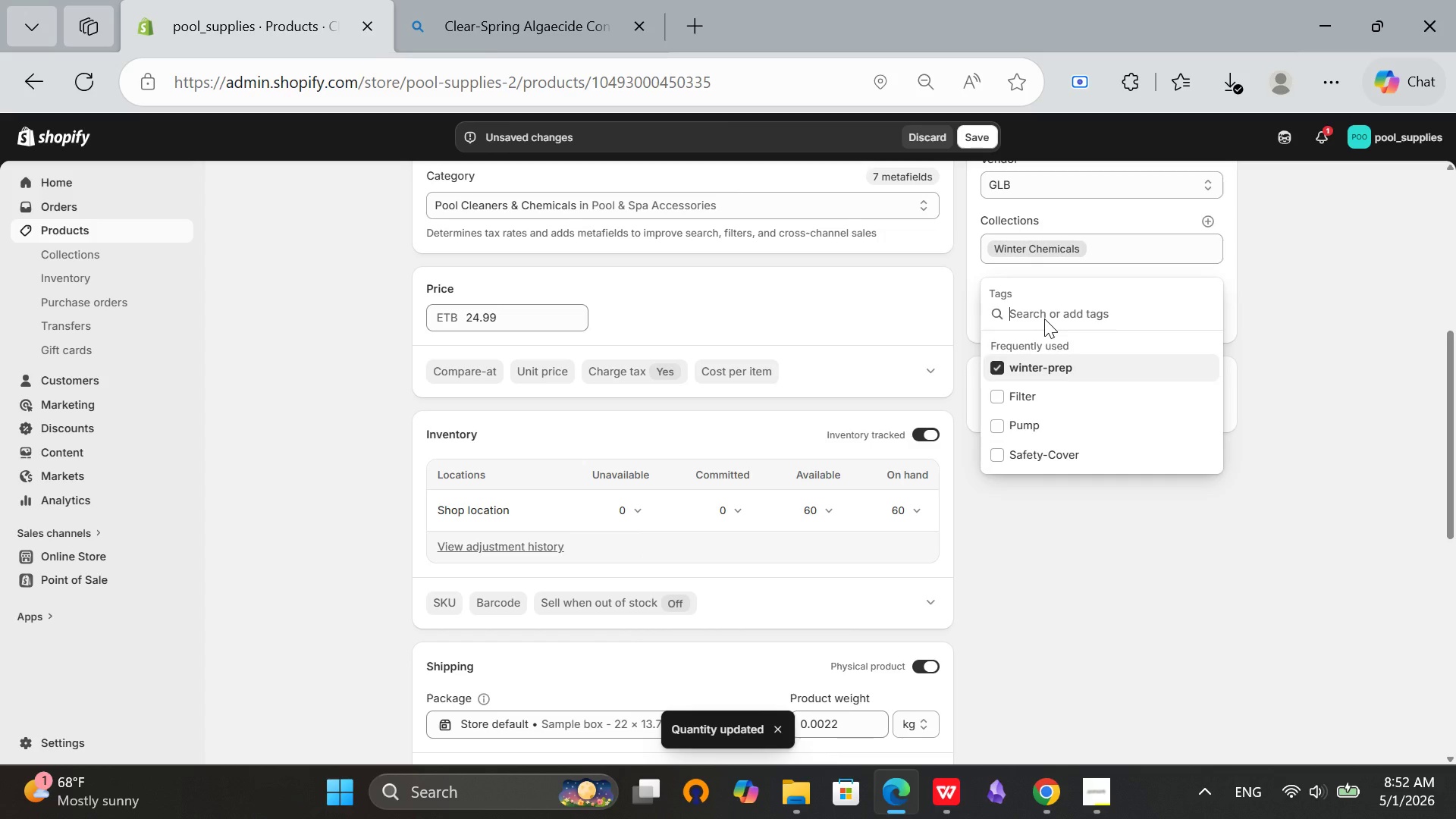 
type(Chemicl)
key(Backspace)
type(als)
 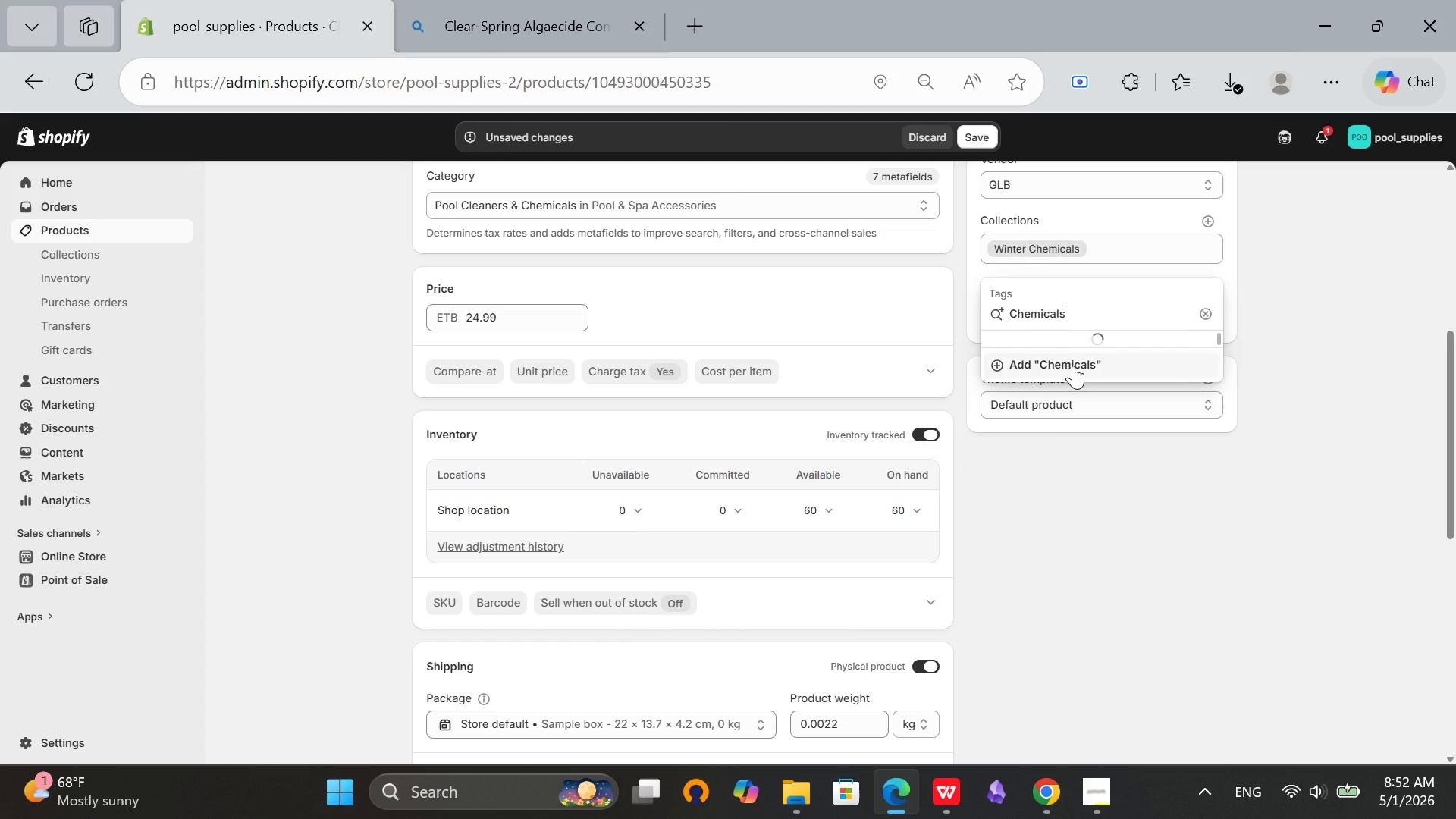 
left_click([1073, 366])
 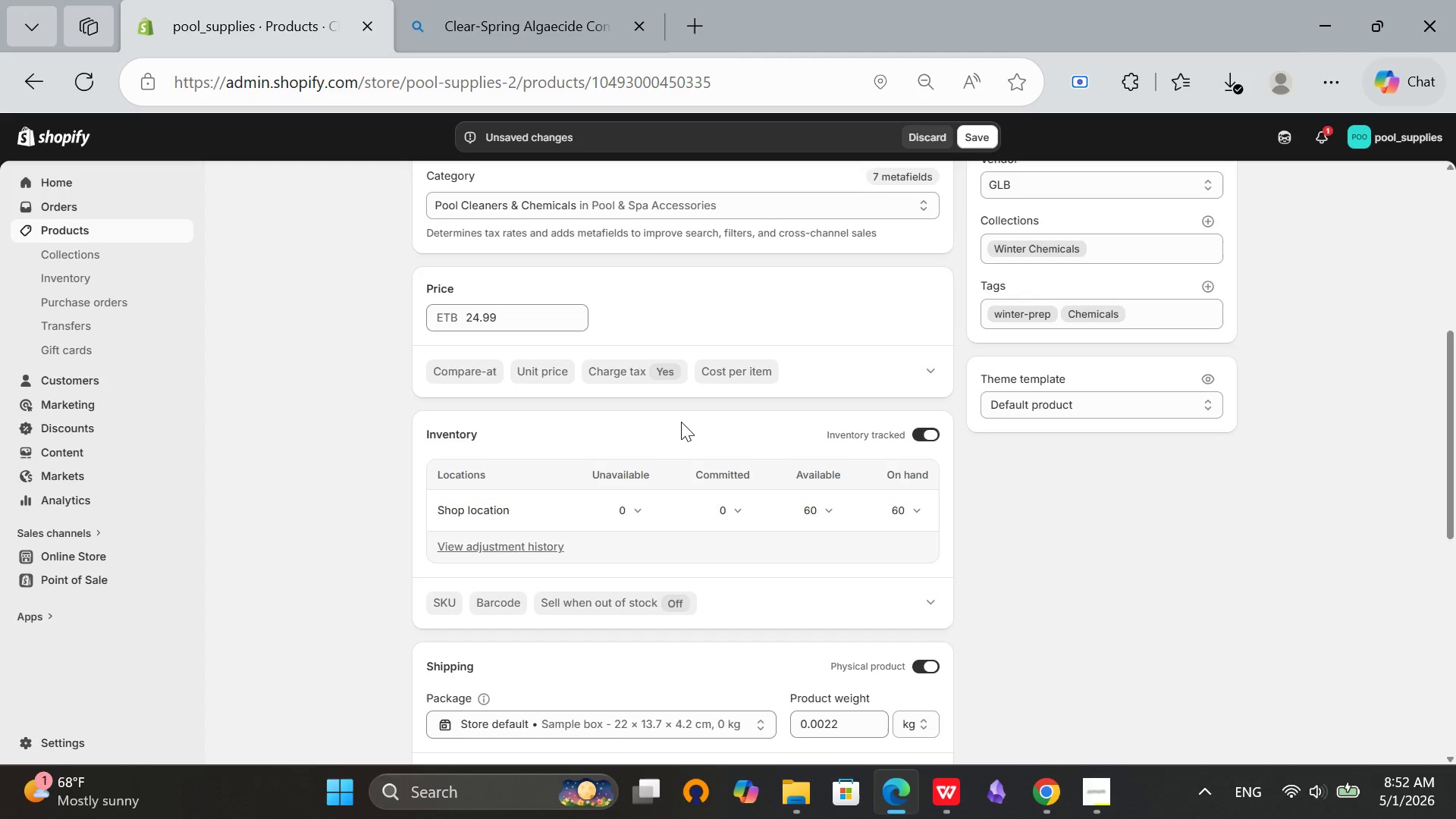 
scroll: coordinate [612, 336], scroll_direction: up, amount: 4.0
 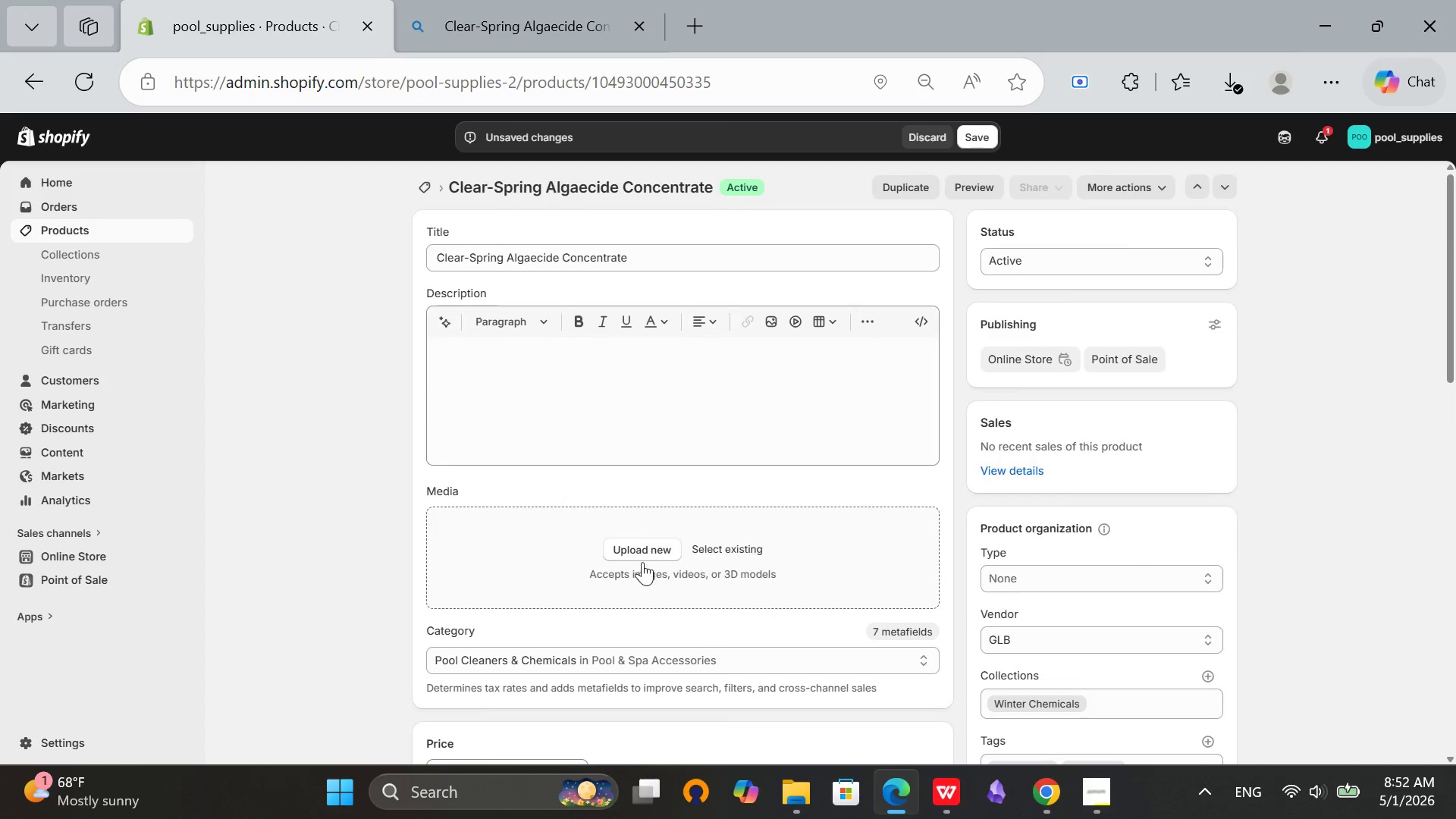 
left_click([641, 555])
 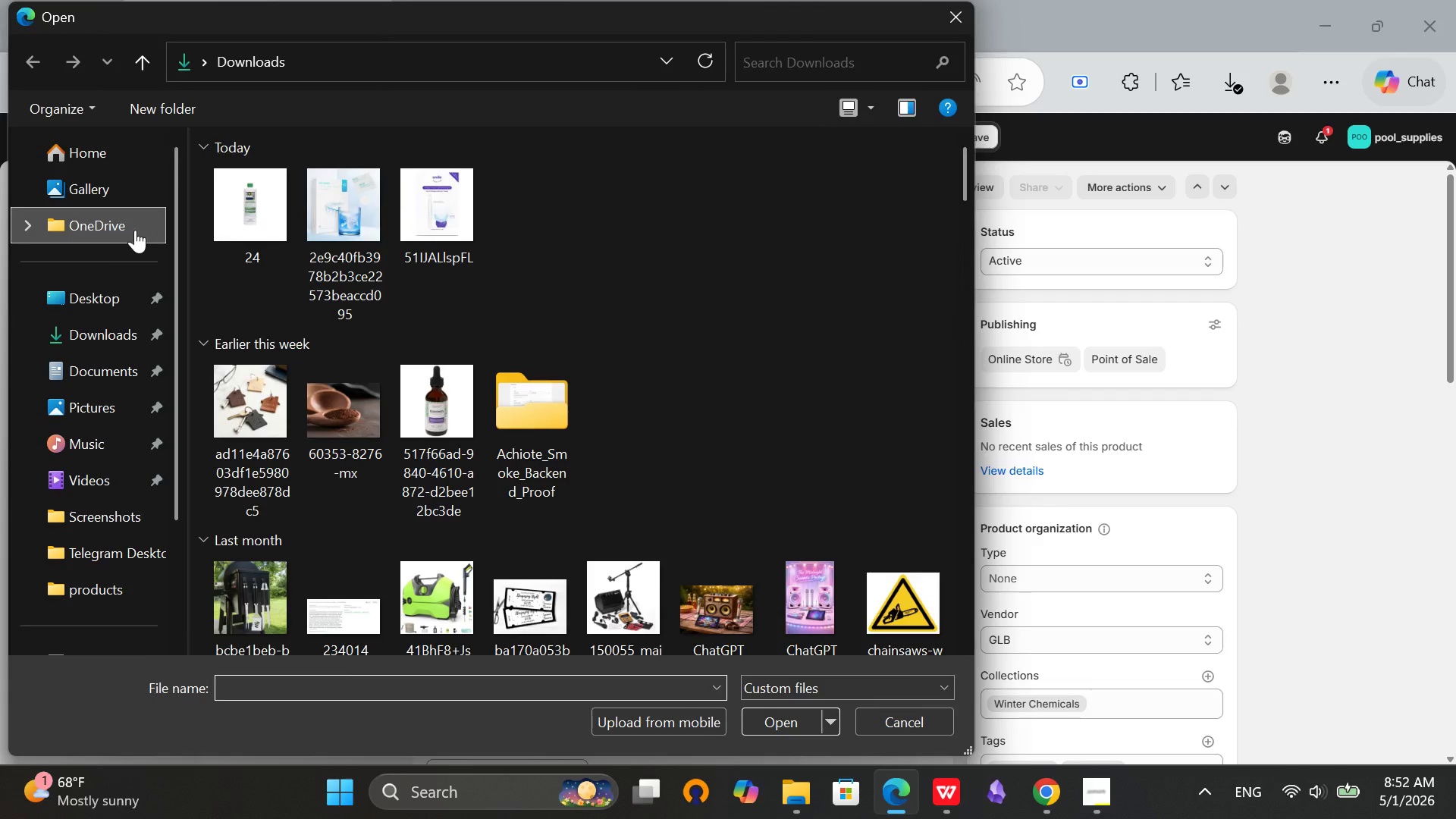 
left_click([234, 206])
 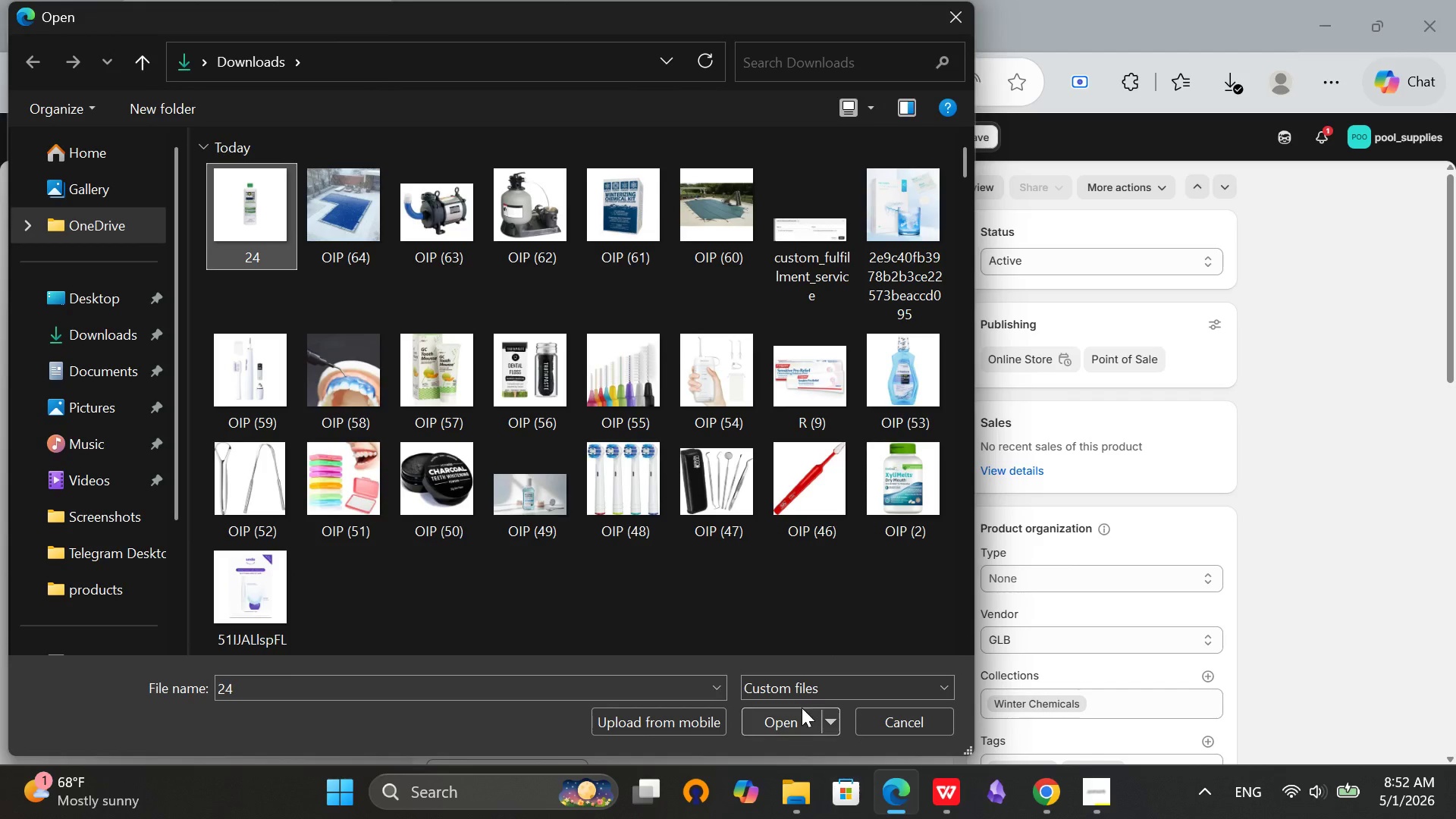 
left_click([802, 708])
 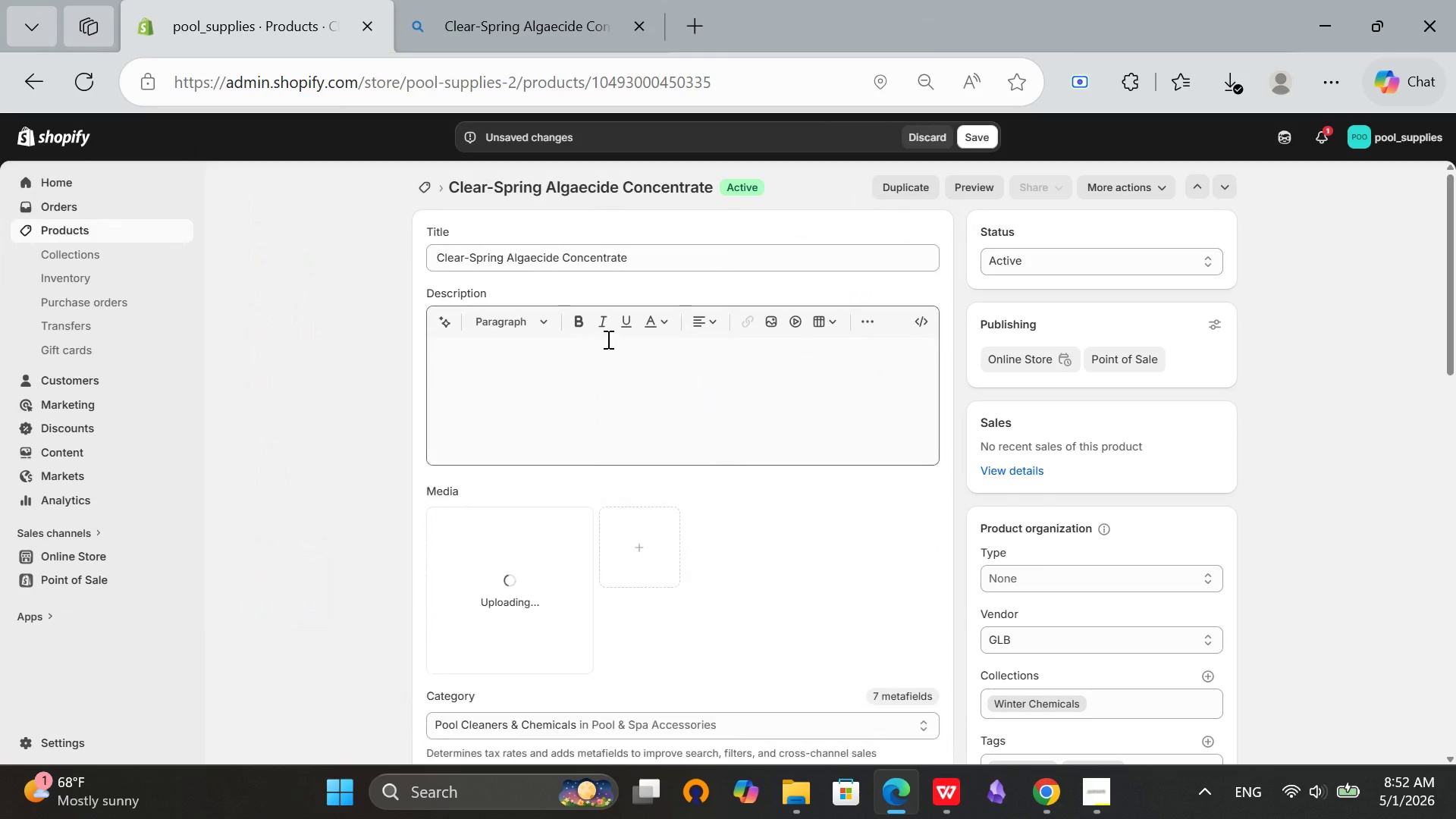 
scroll: coordinate [677, 324], scroll_direction: down, amount: 7.0
 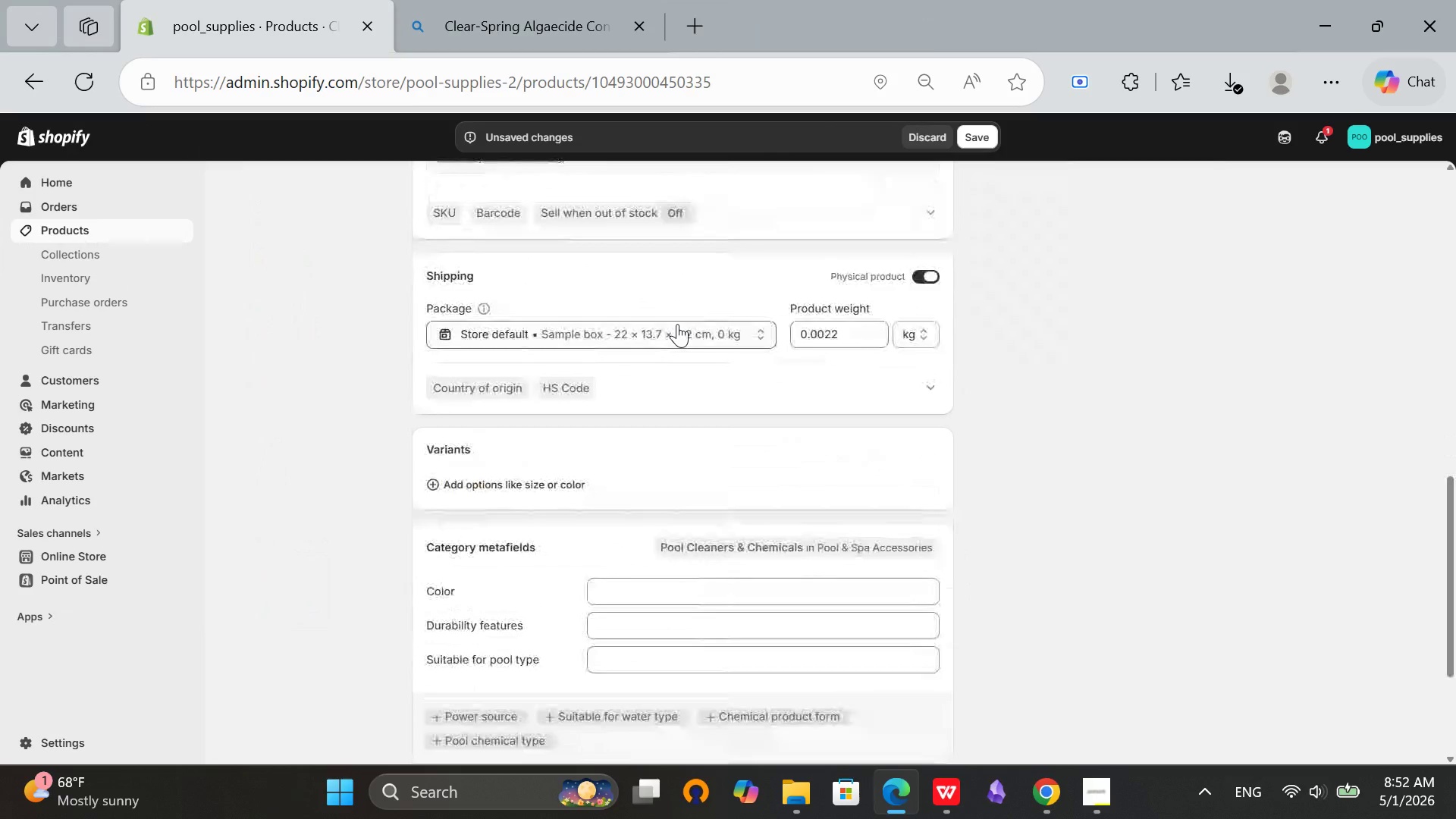 
scroll: coordinate [677, 324], scroll_direction: up, amount: 2.0
 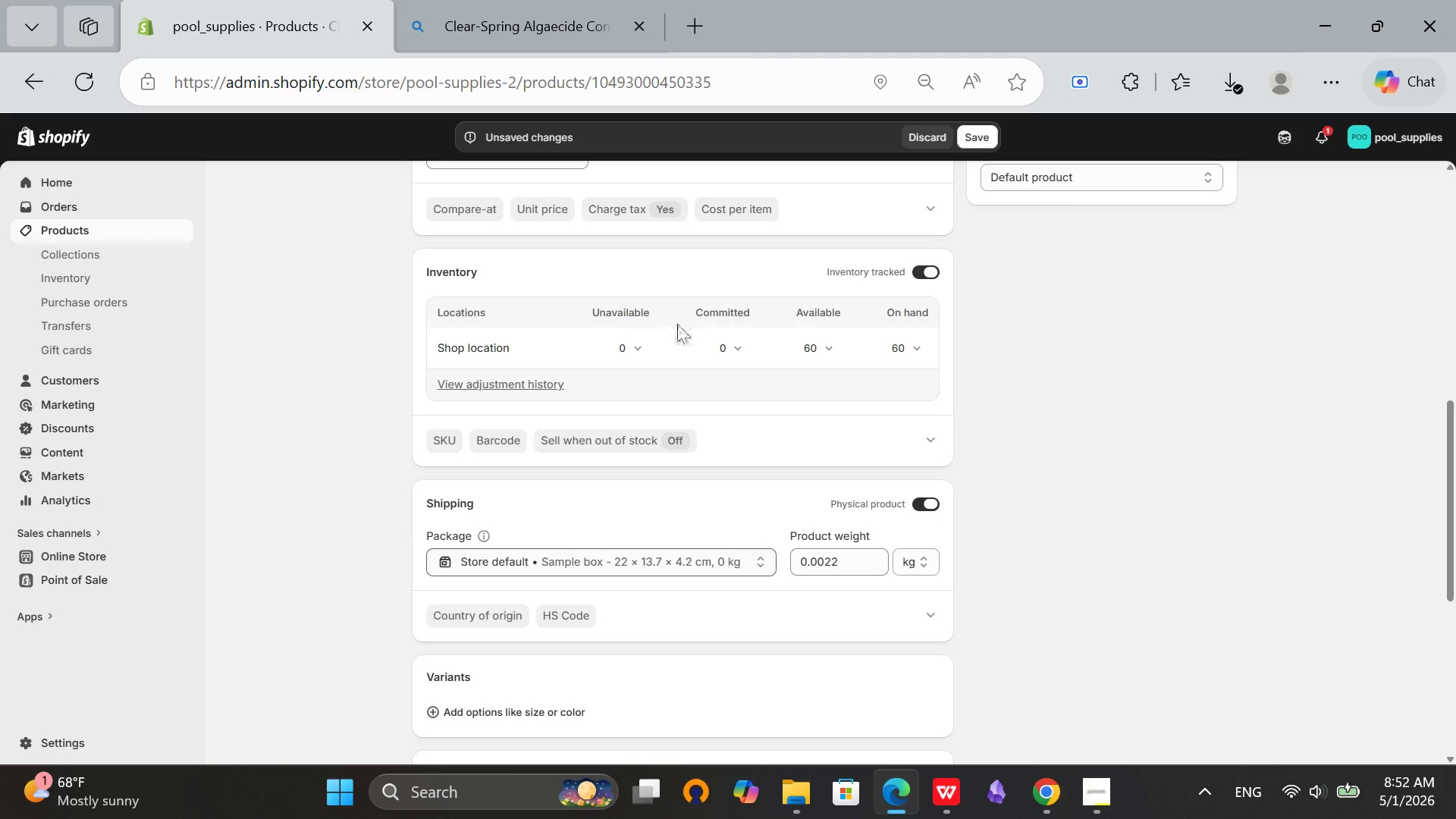 
scroll: coordinate [677, 324], scroll_direction: down, amount: 1.0
 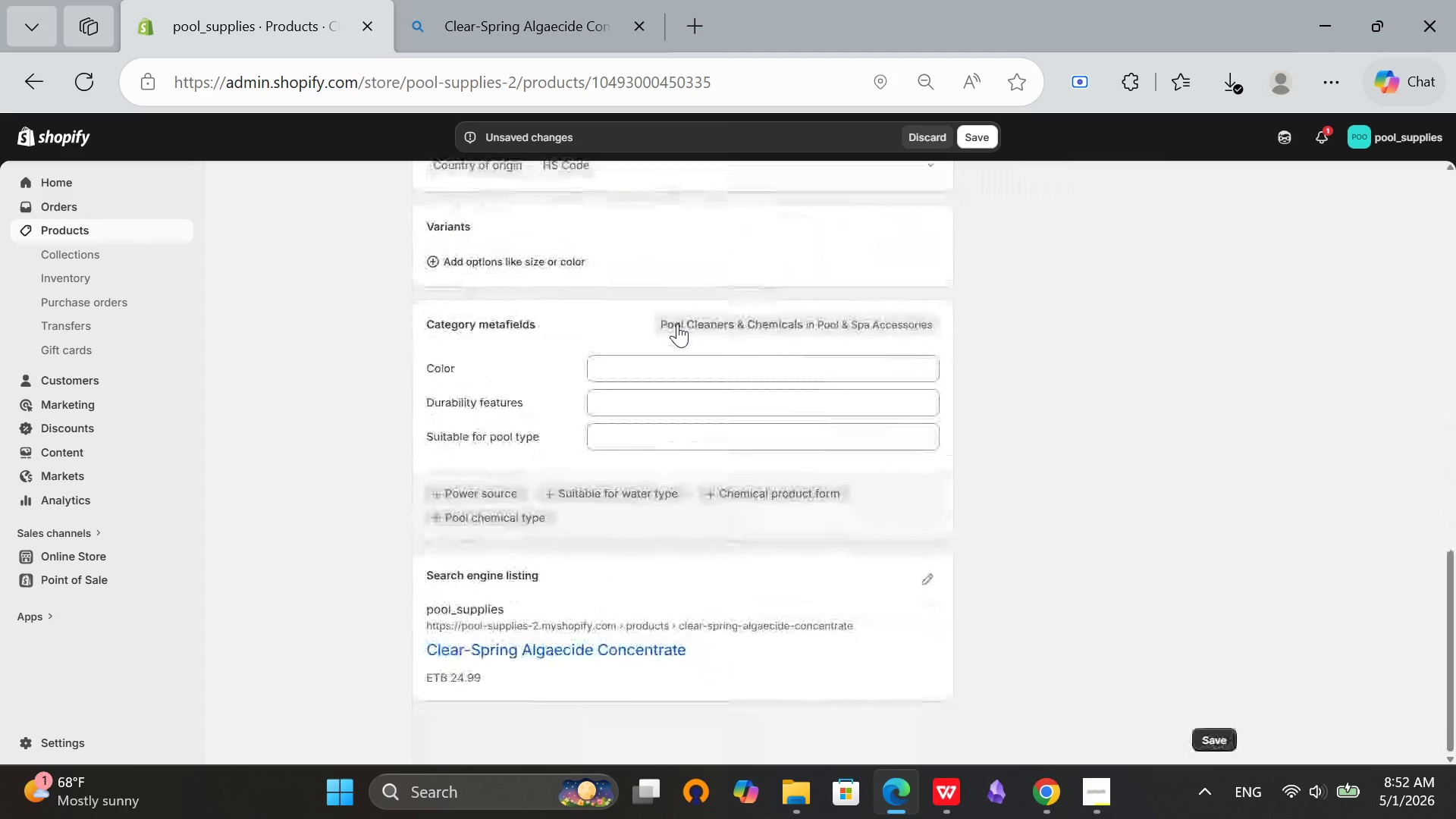 
scroll: coordinate [855, 345], scroll_direction: up, amount: 15.0
 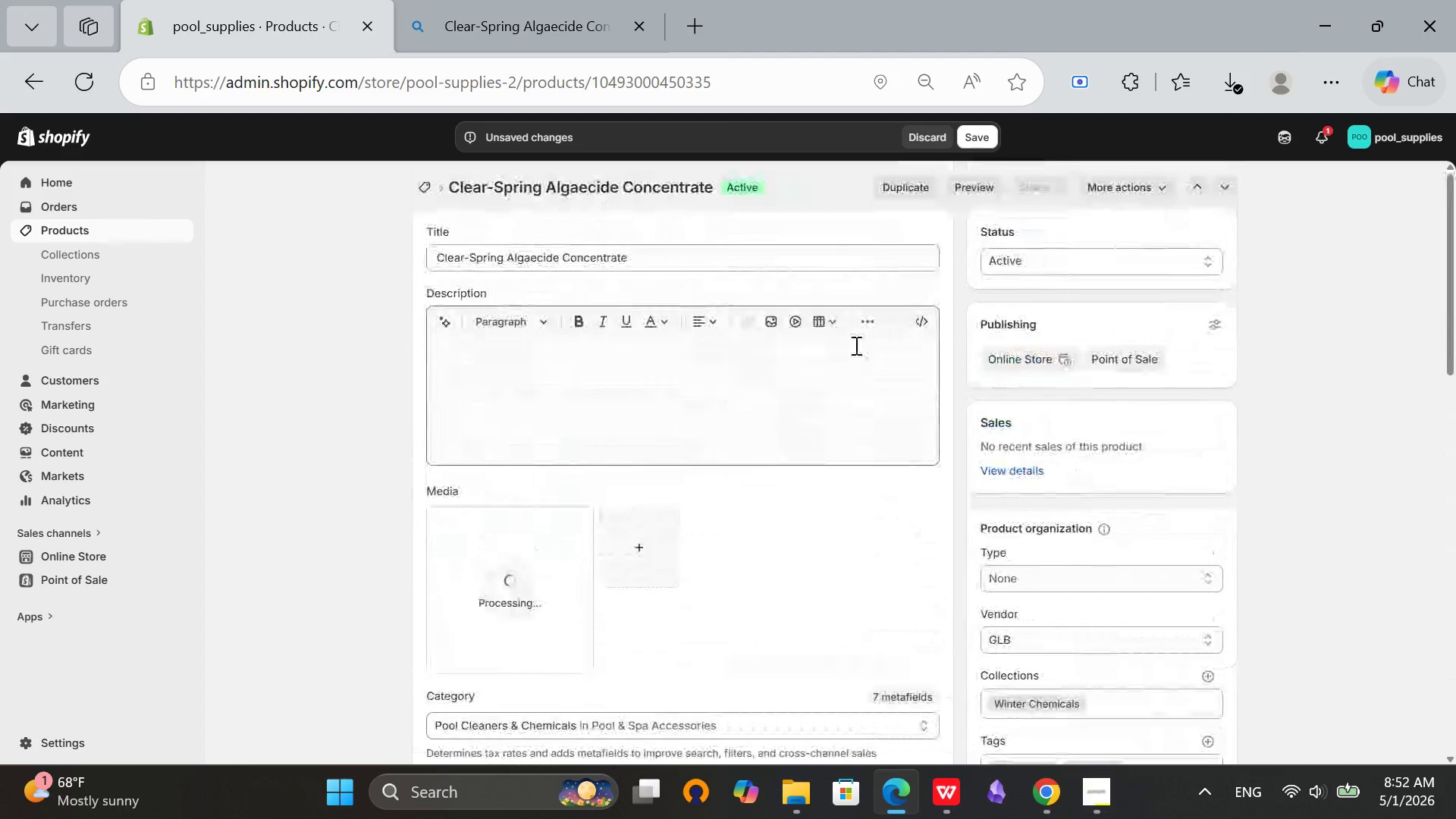 
scroll: coordinate [855, 345], scroll_direction: down, amount: 2.0
 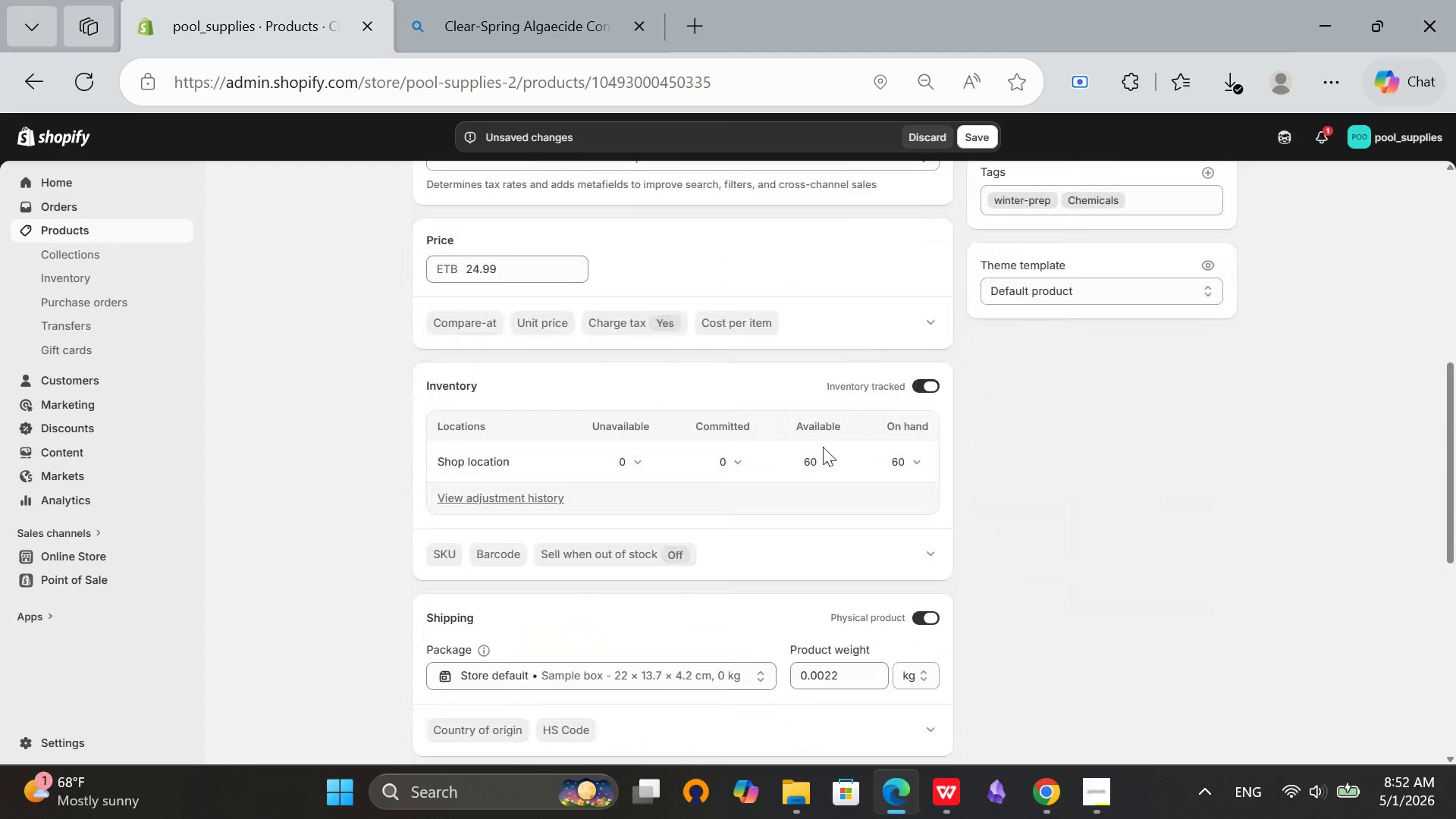 
left_click([820, 463])
 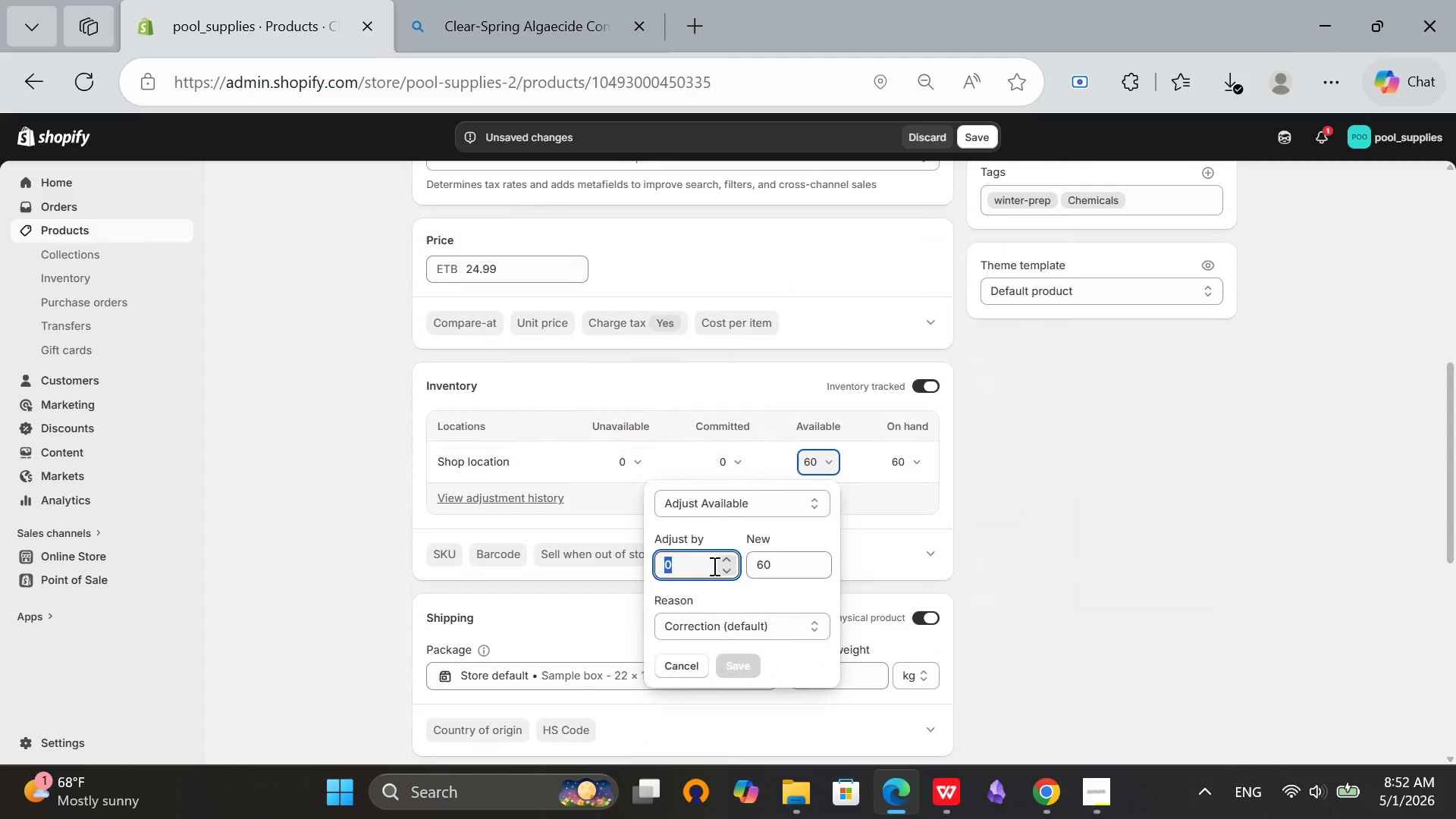 
type(110)
 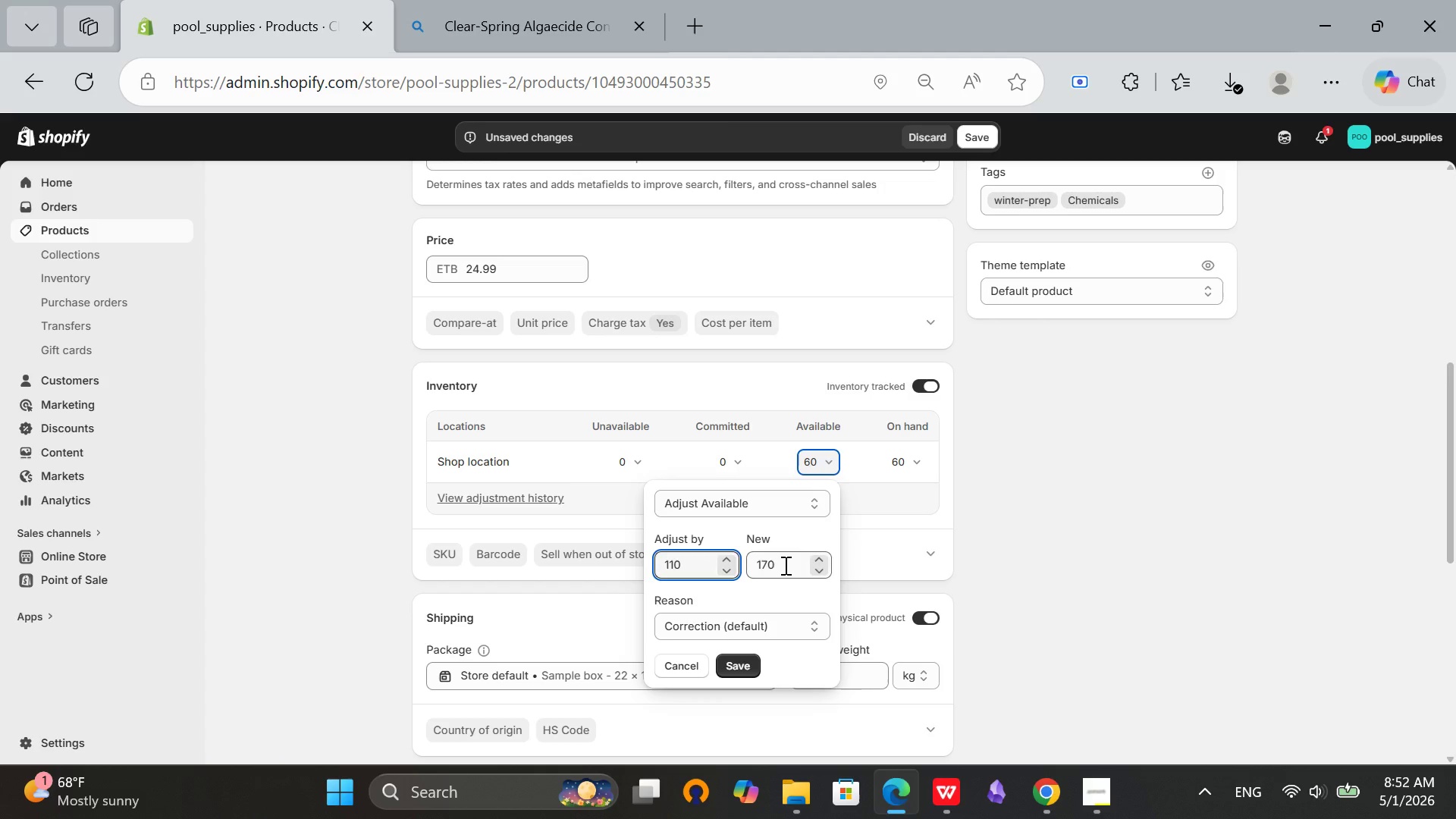 
left_click([782, 567])
 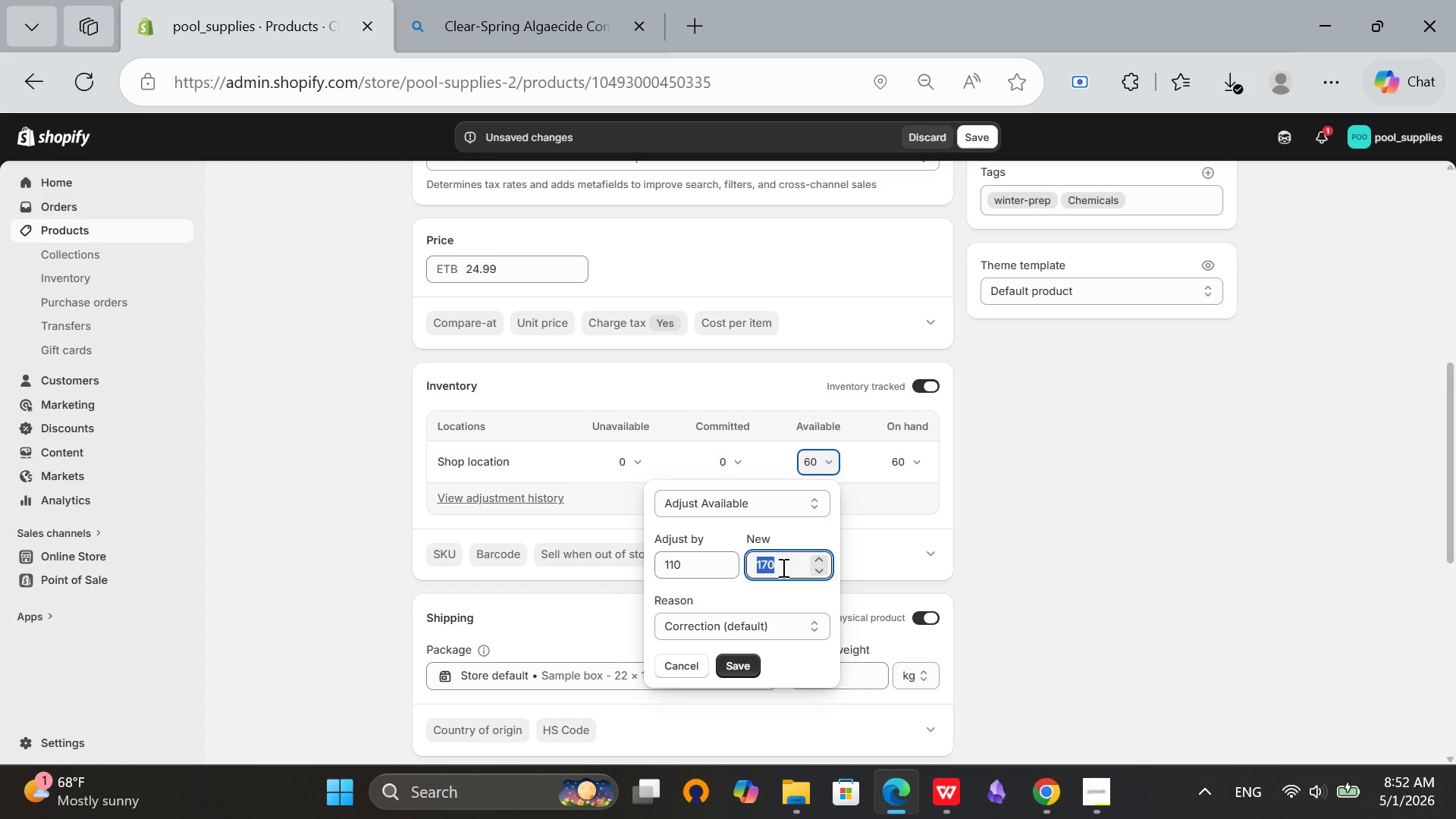 
type(110)
 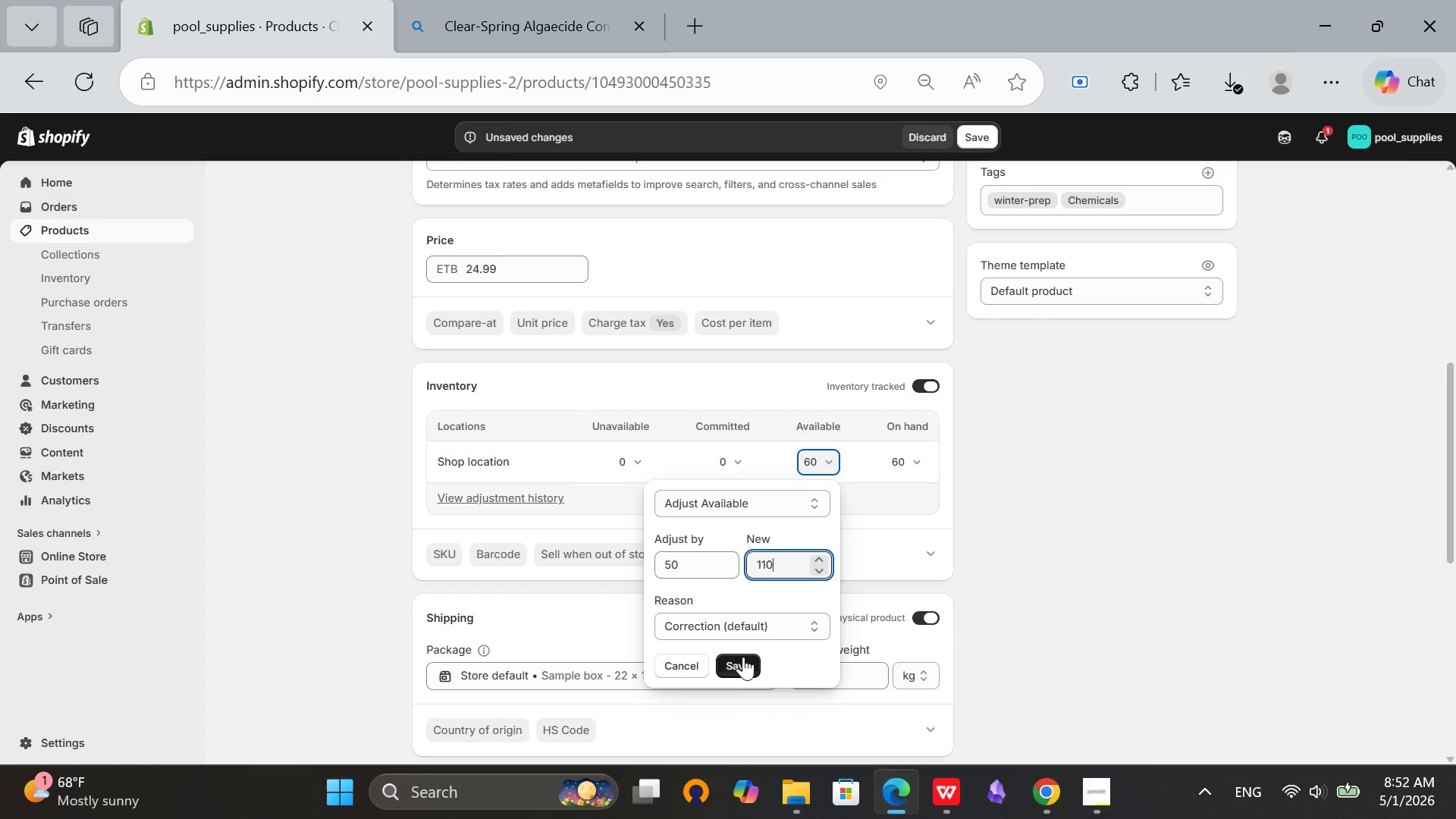 
left_click([743, 657])
 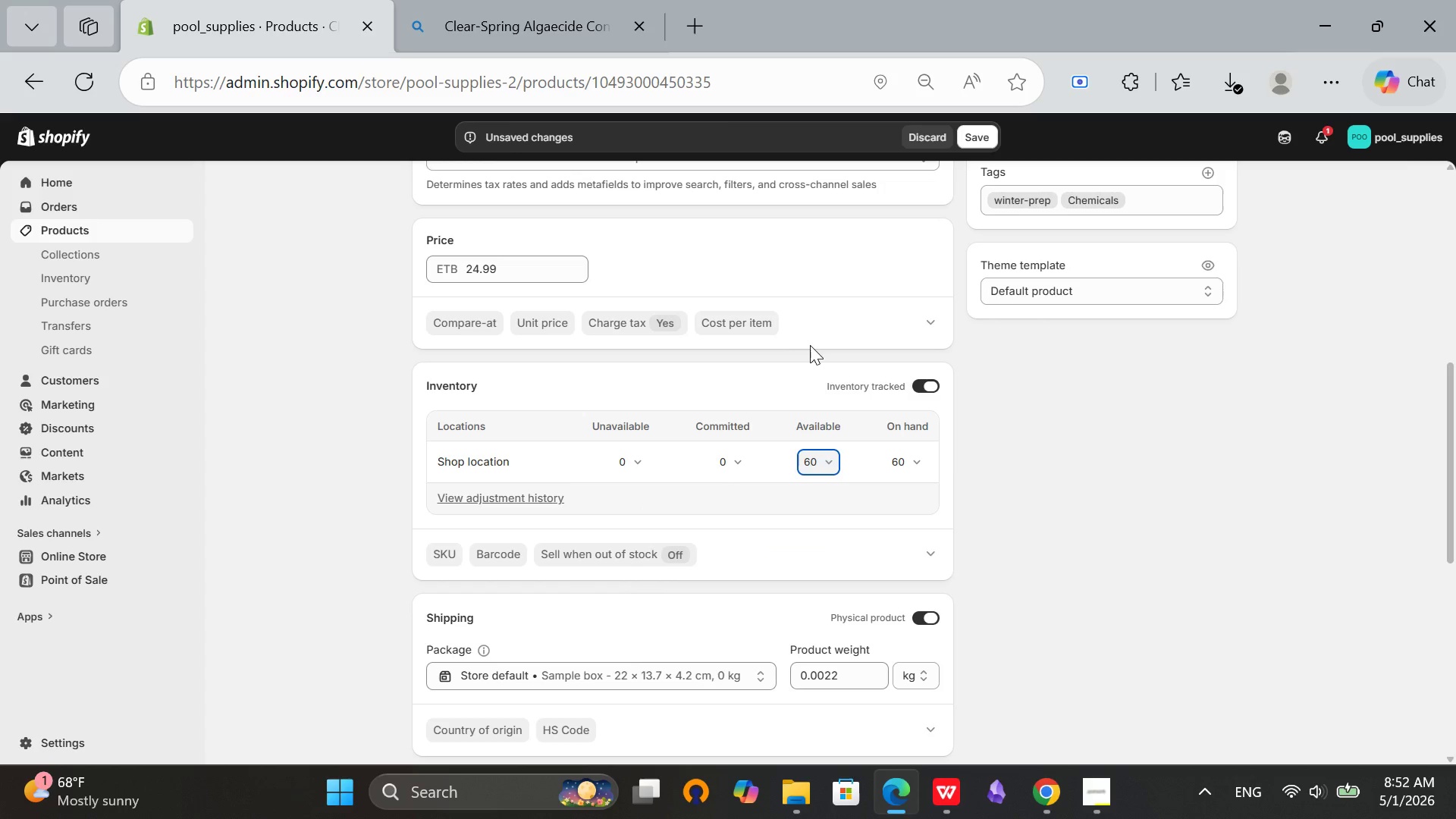 
scroll: coordinate [859, 435], scroll_direction: down, amount: 14.0
 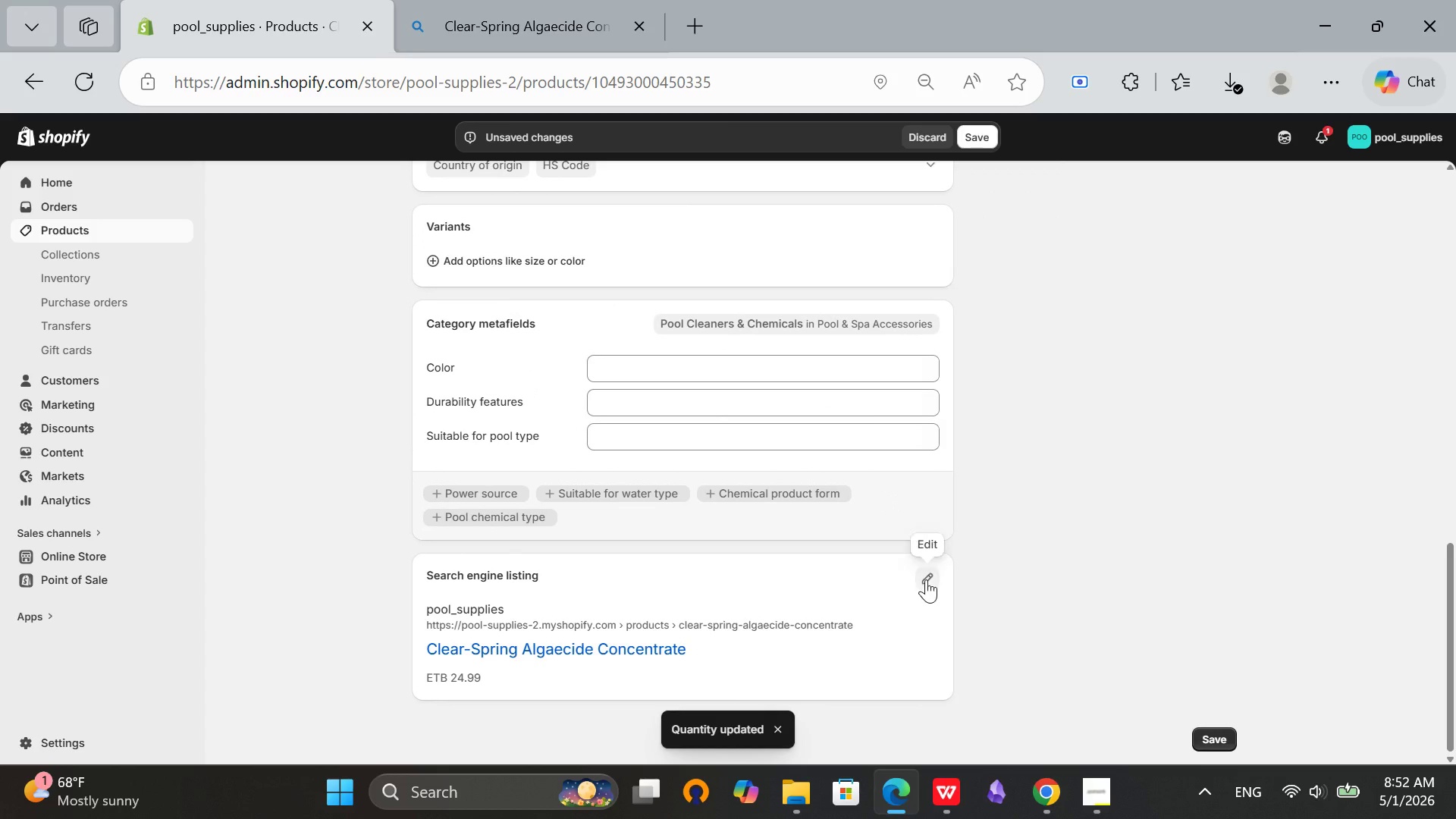 
left_click([926, 579])
 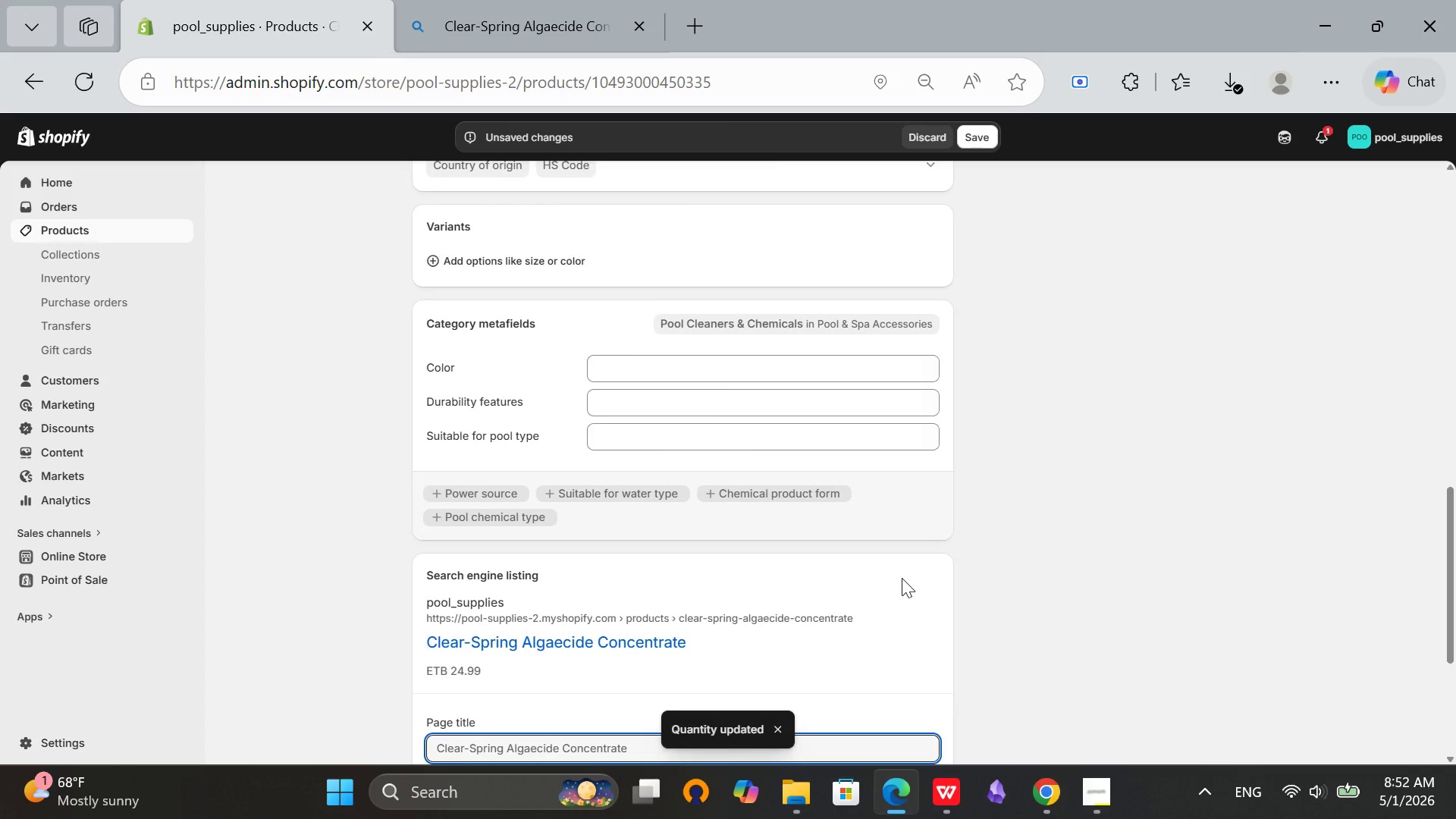 
scroll: coordinate [902, 578], scroll_direction: down, amount: 2.0
 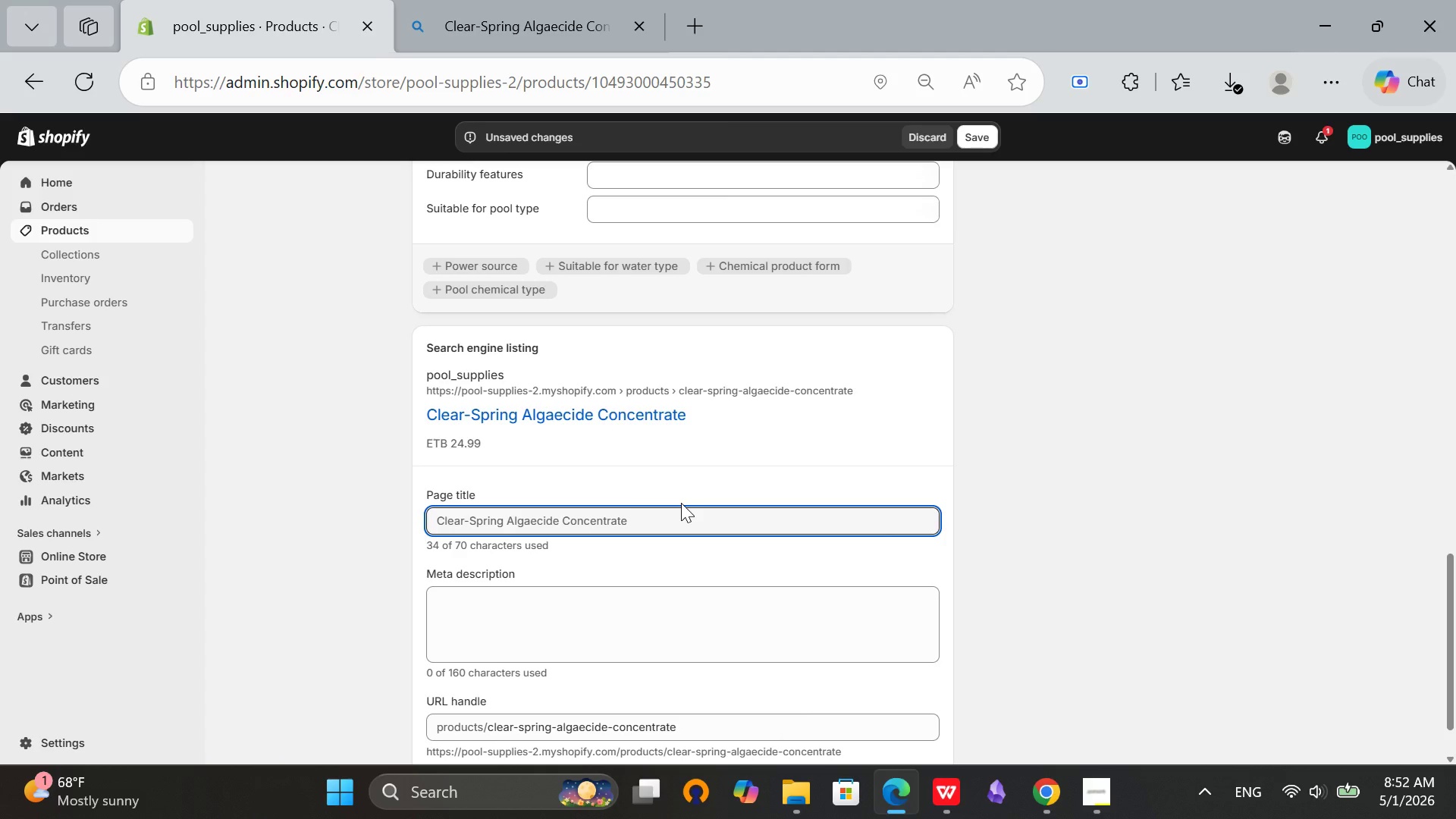 
left_click([664, 518])
 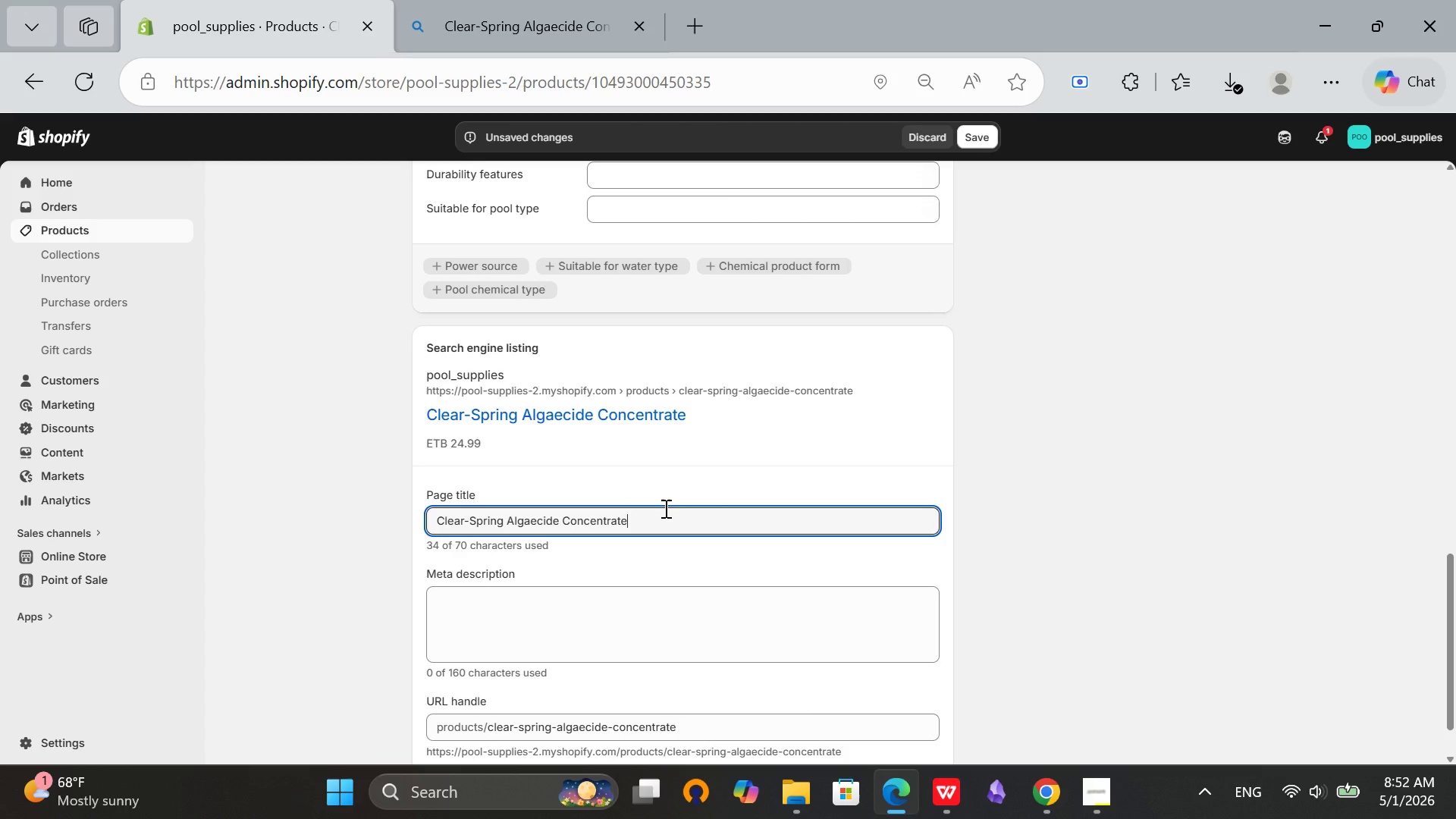 
hold_key(key=Backspace, duration=1.51)
 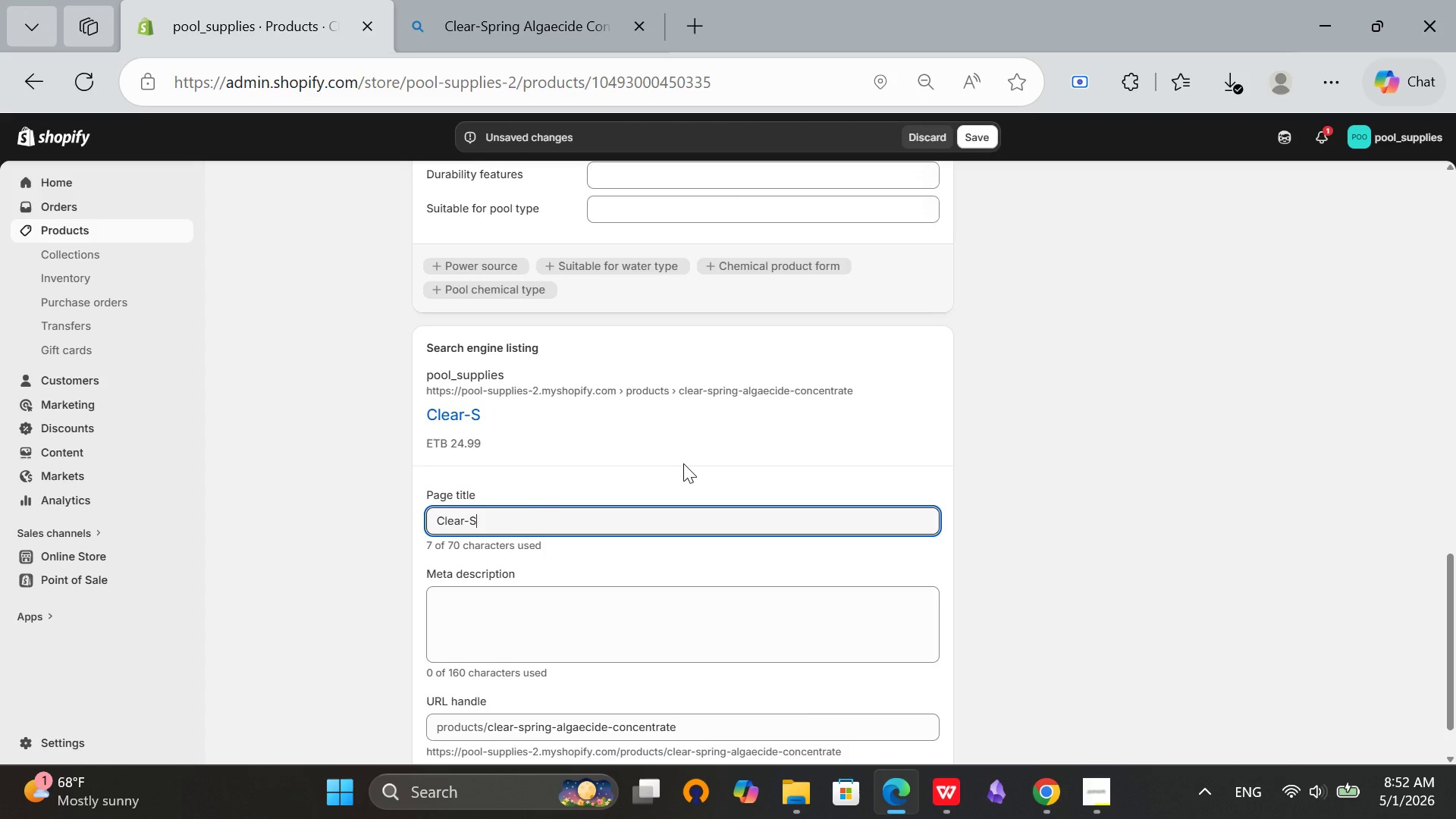 
key(Backspace)
key(Backspace)
key(Backspace)
key(Backspace)
key(Backspace)
key(Backspace)
key(Backspace)
type(Pool Algaecde Concentrate Winter)
 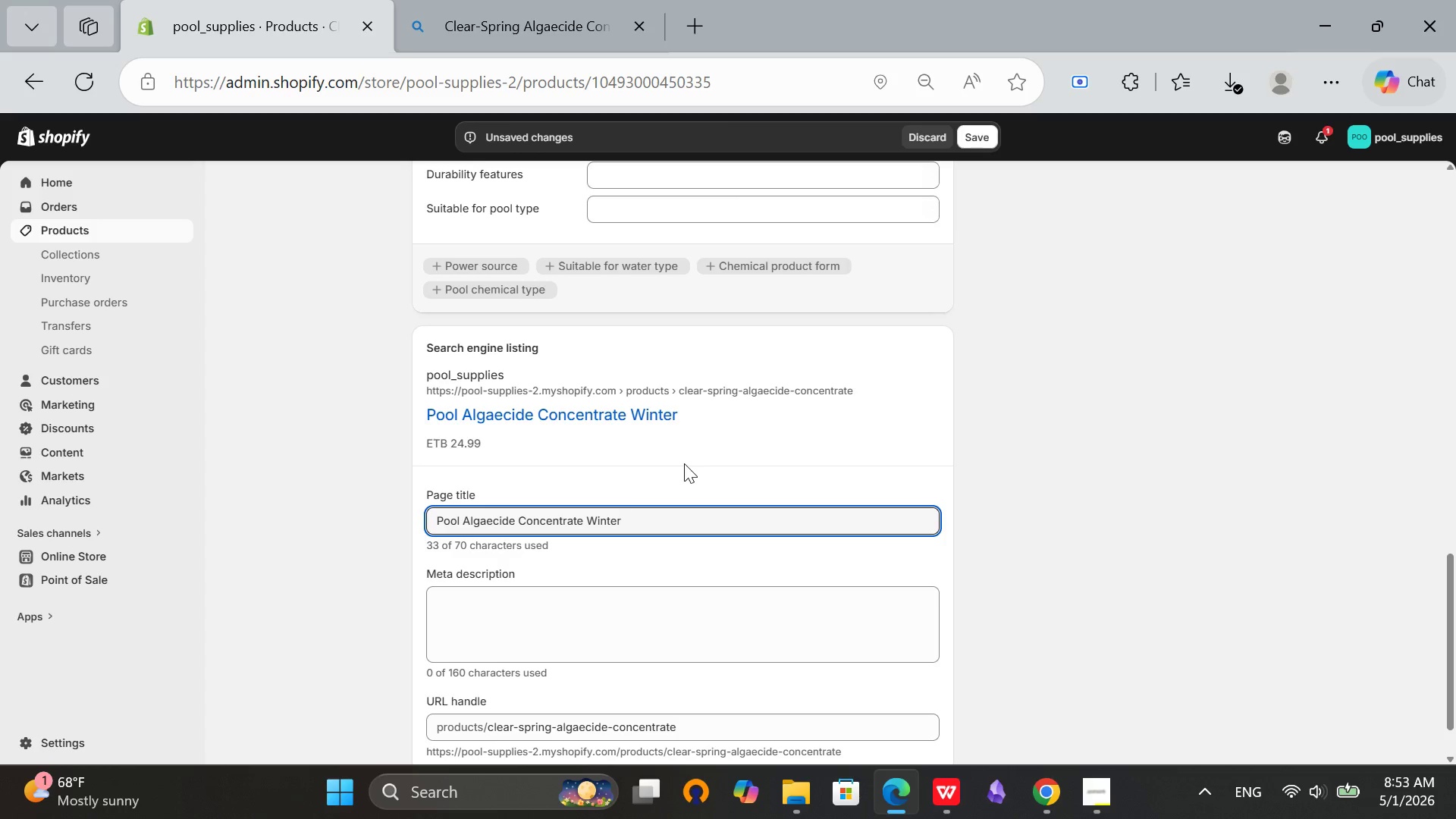 
type(Copper)
 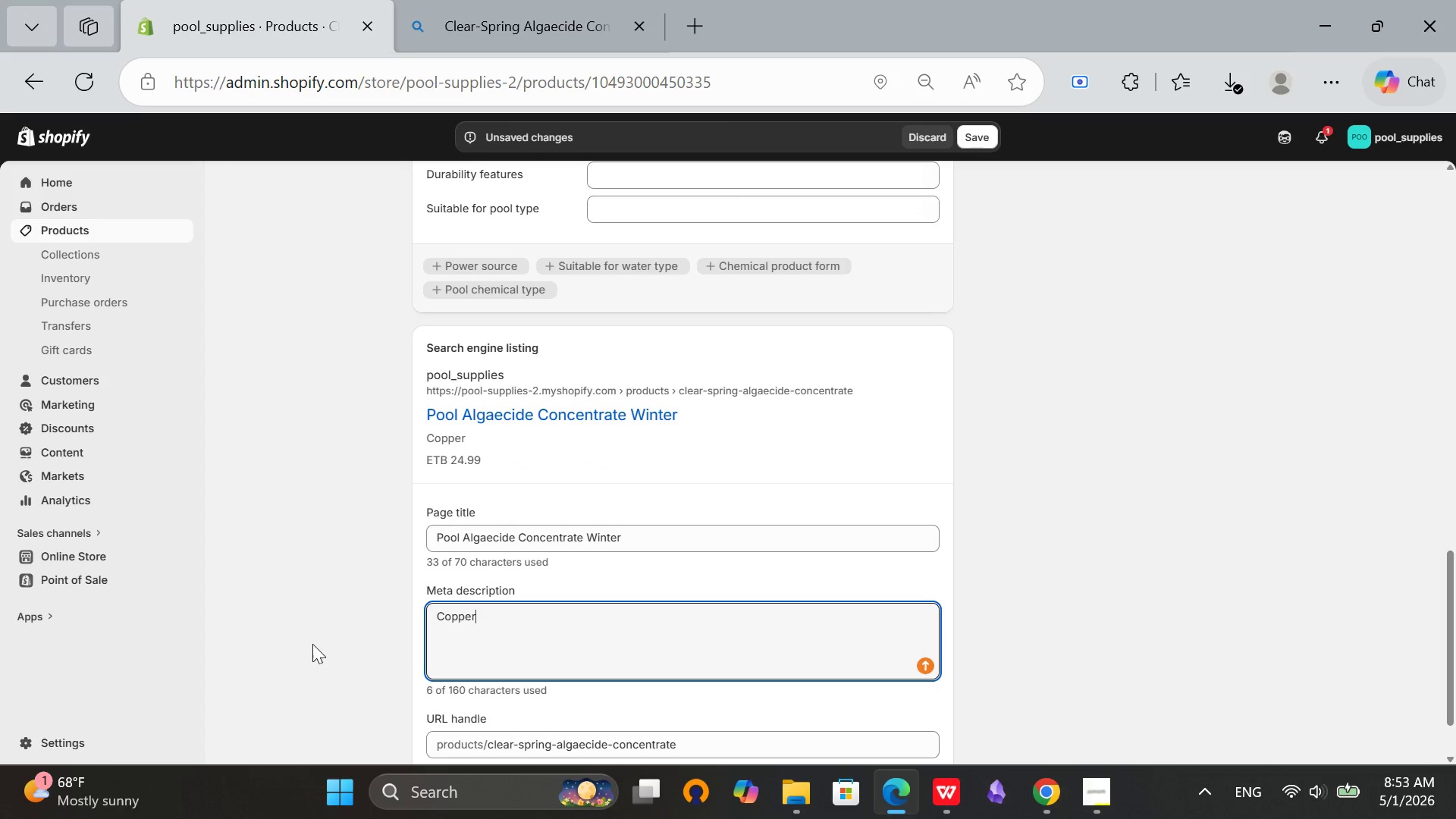 
type(-based pool)
 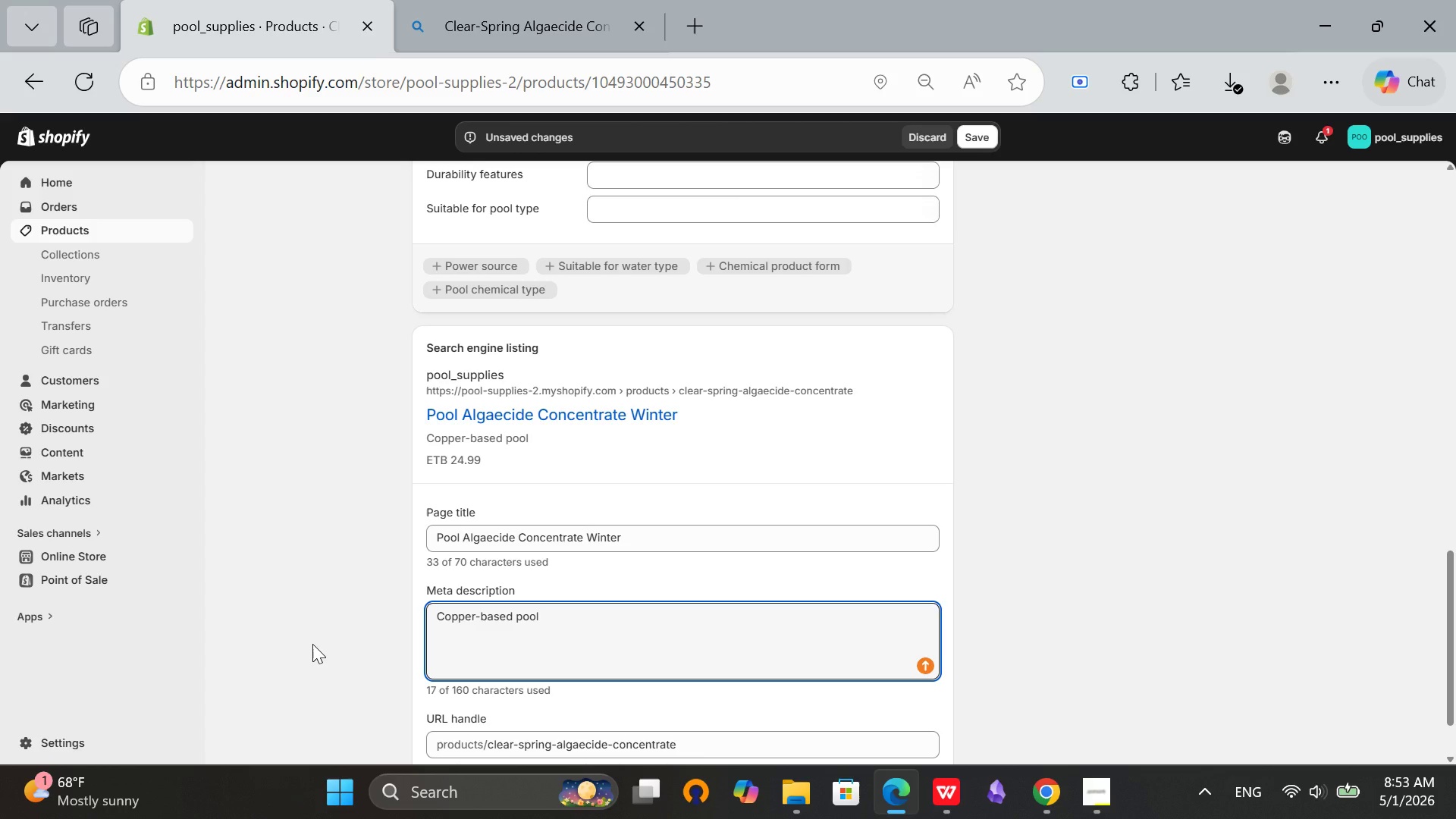 
type( algaecide for winter use. Prevents ag)
key(Backspace)
type(lgae and supports pool winterizing chem)
key(Backspace)
type(micals.)
 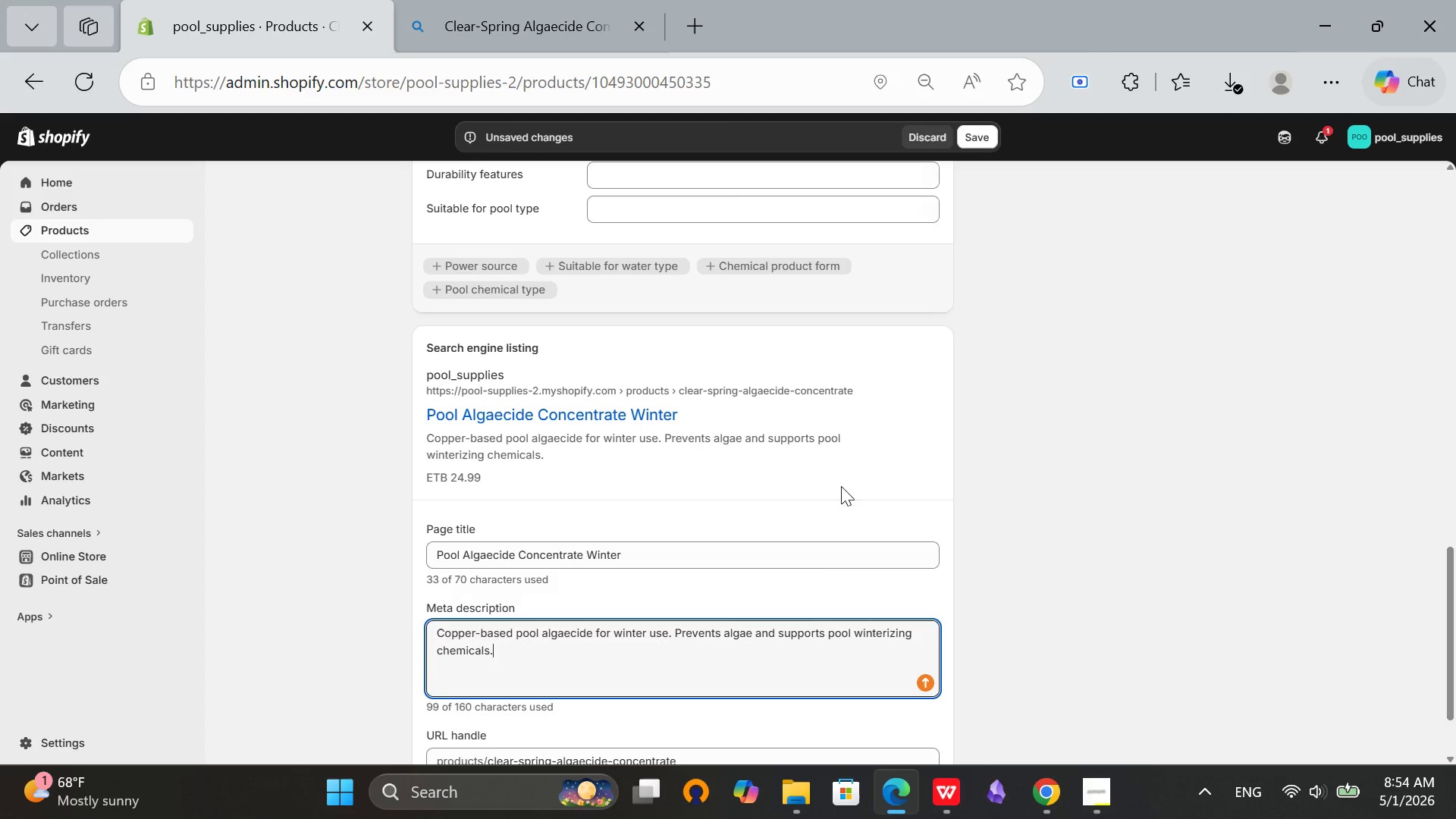 
left_click([1031, 614])
 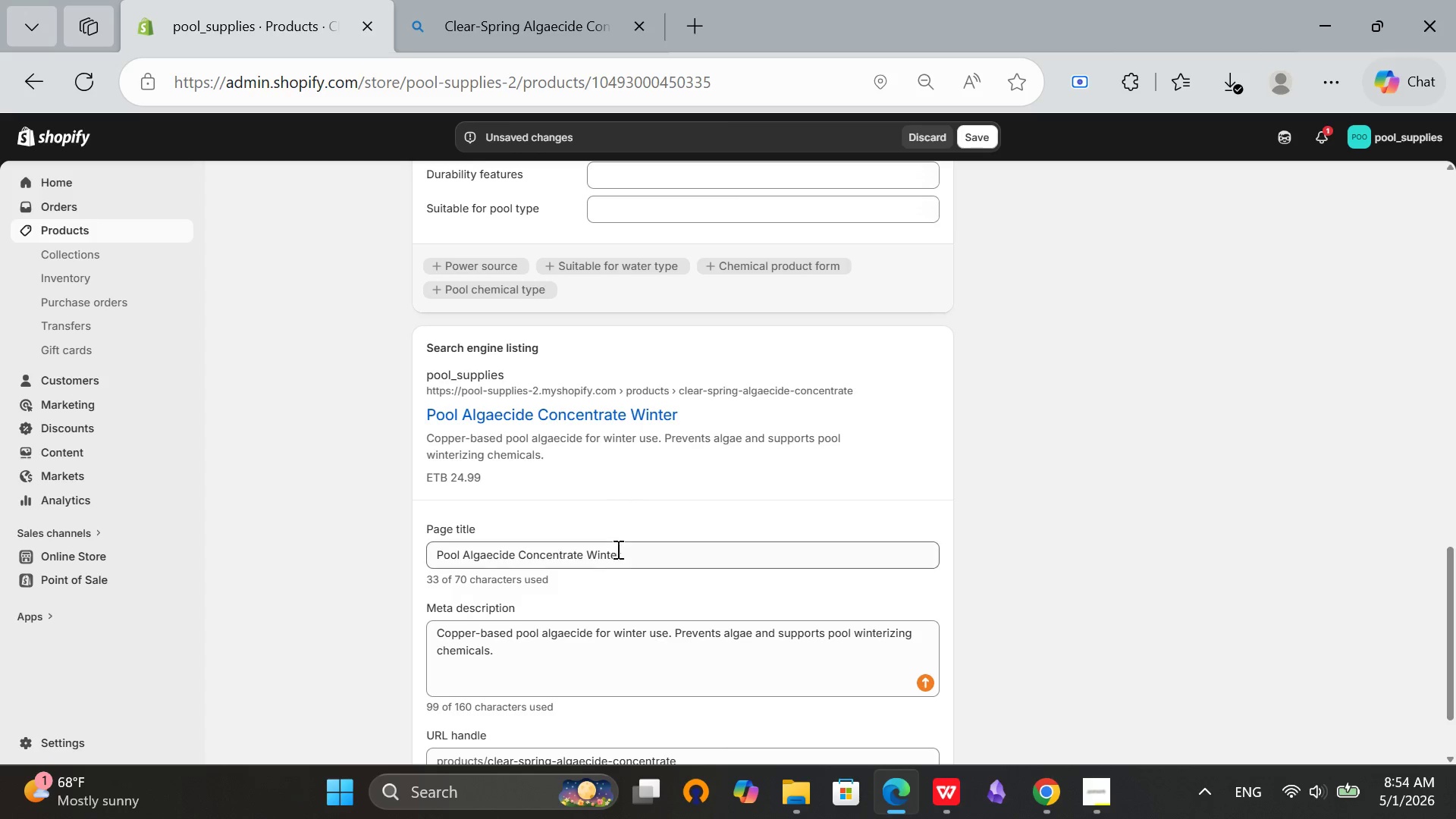 
left_click([617, 553])
 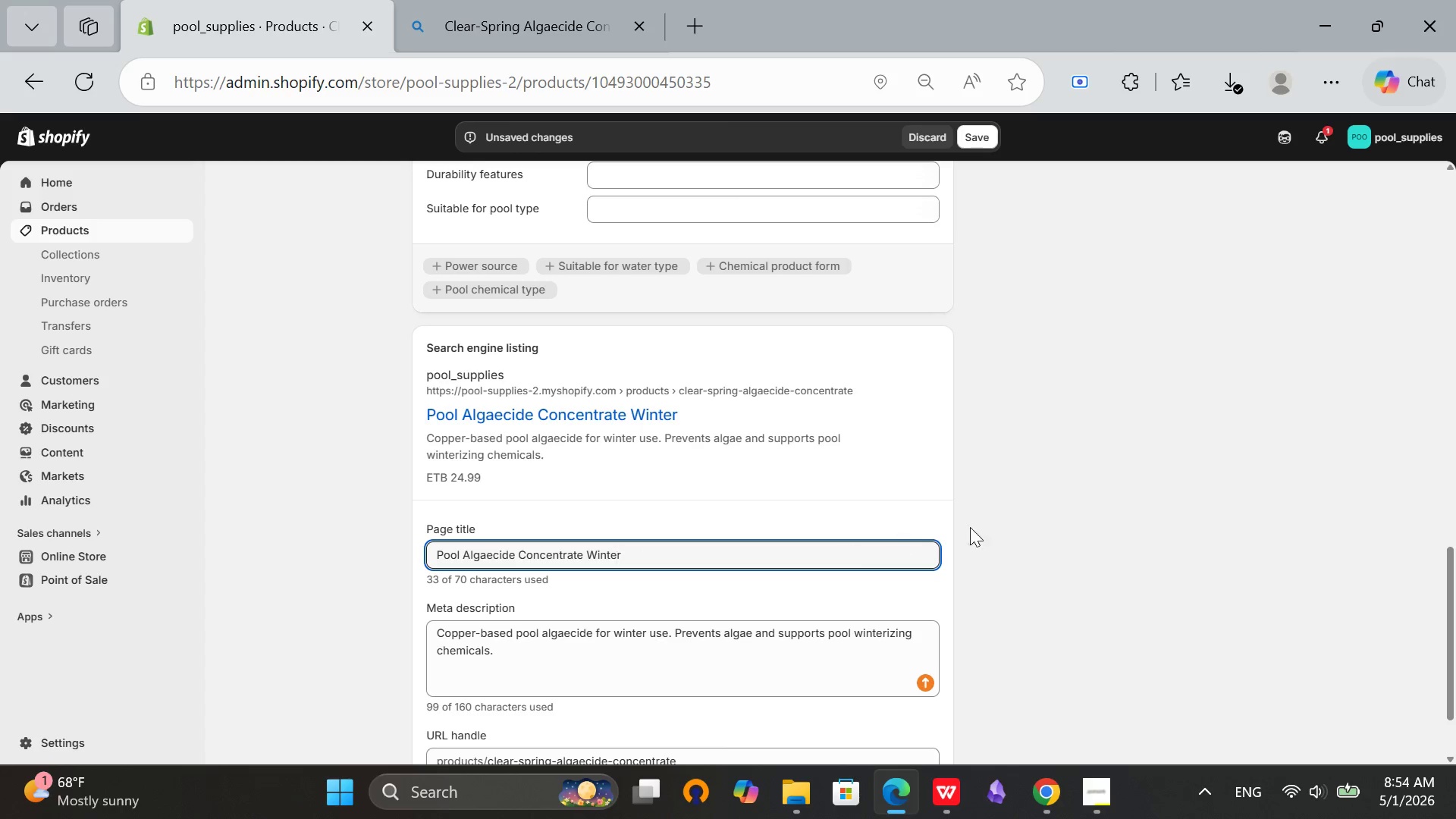 
scroll: coordinate [665, 590], scroll_direction: down, amount: 5.0
 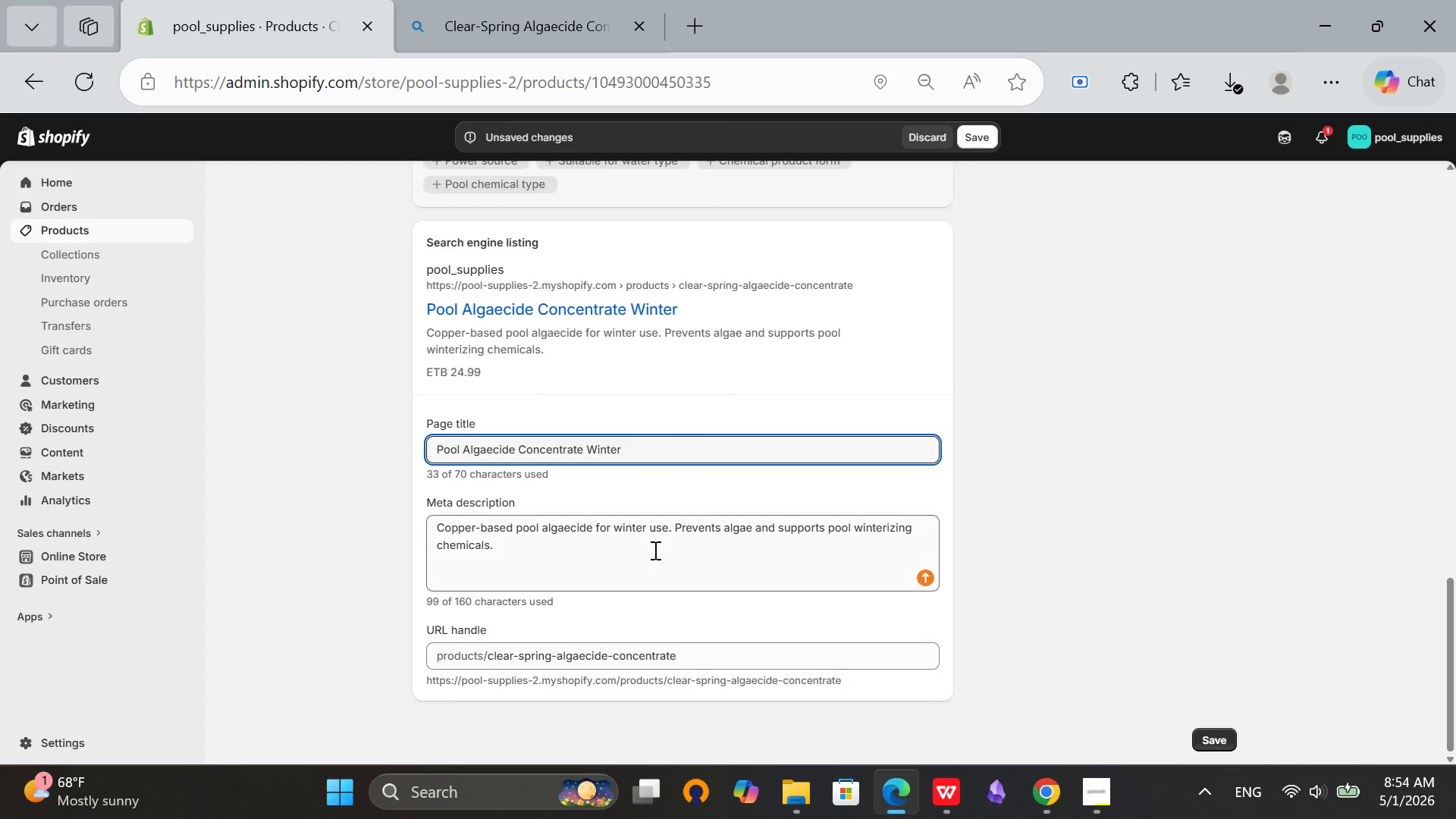 
scroll: coordinate [507, 469], scroll_direction: up, amount: 13.0
 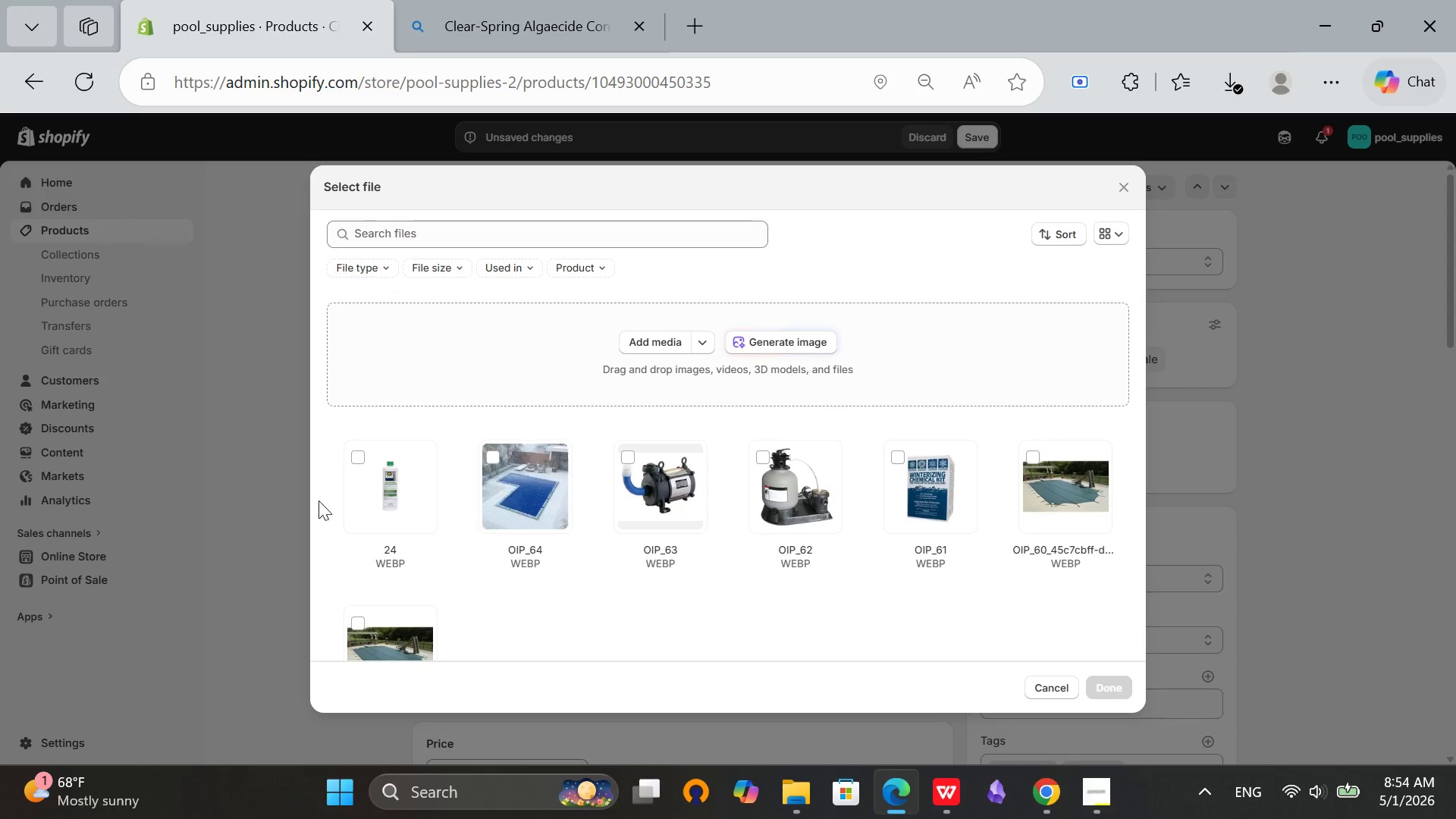 
left_click([356, 459])
 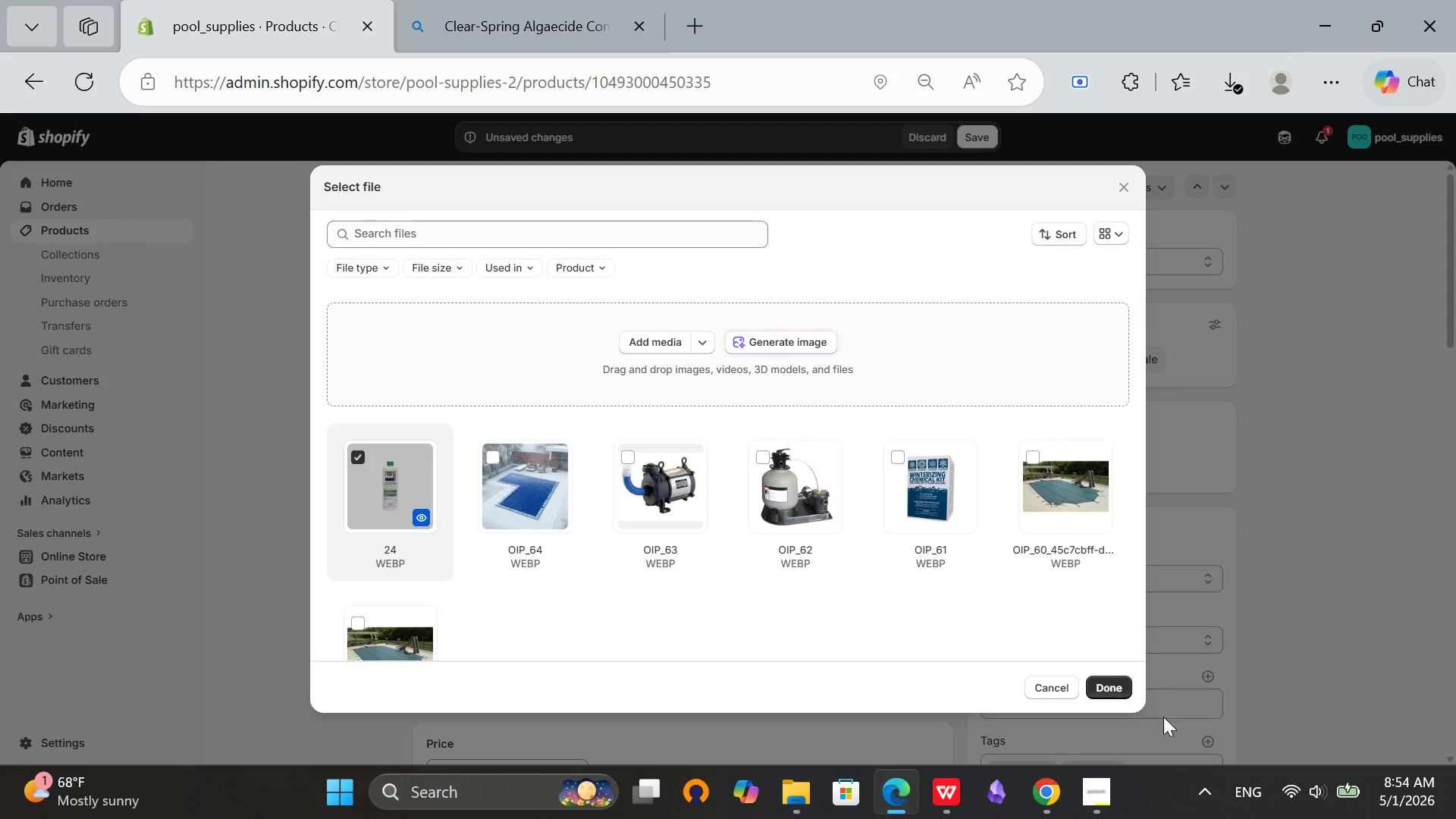 
left_click([1103, 679])
 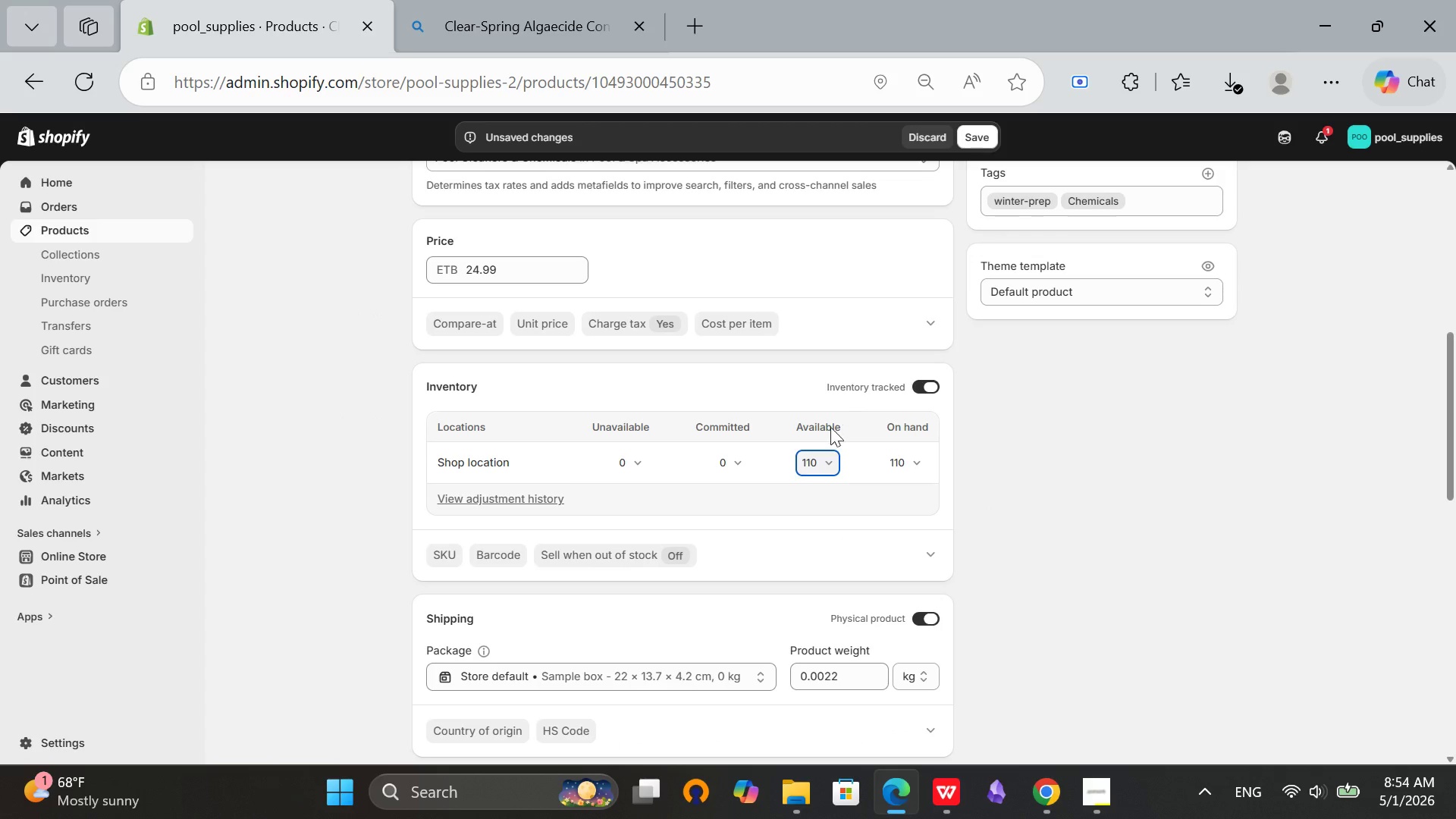 
scroll: coordinate [948, 579], scroll_direction: up, amount: 7.0
 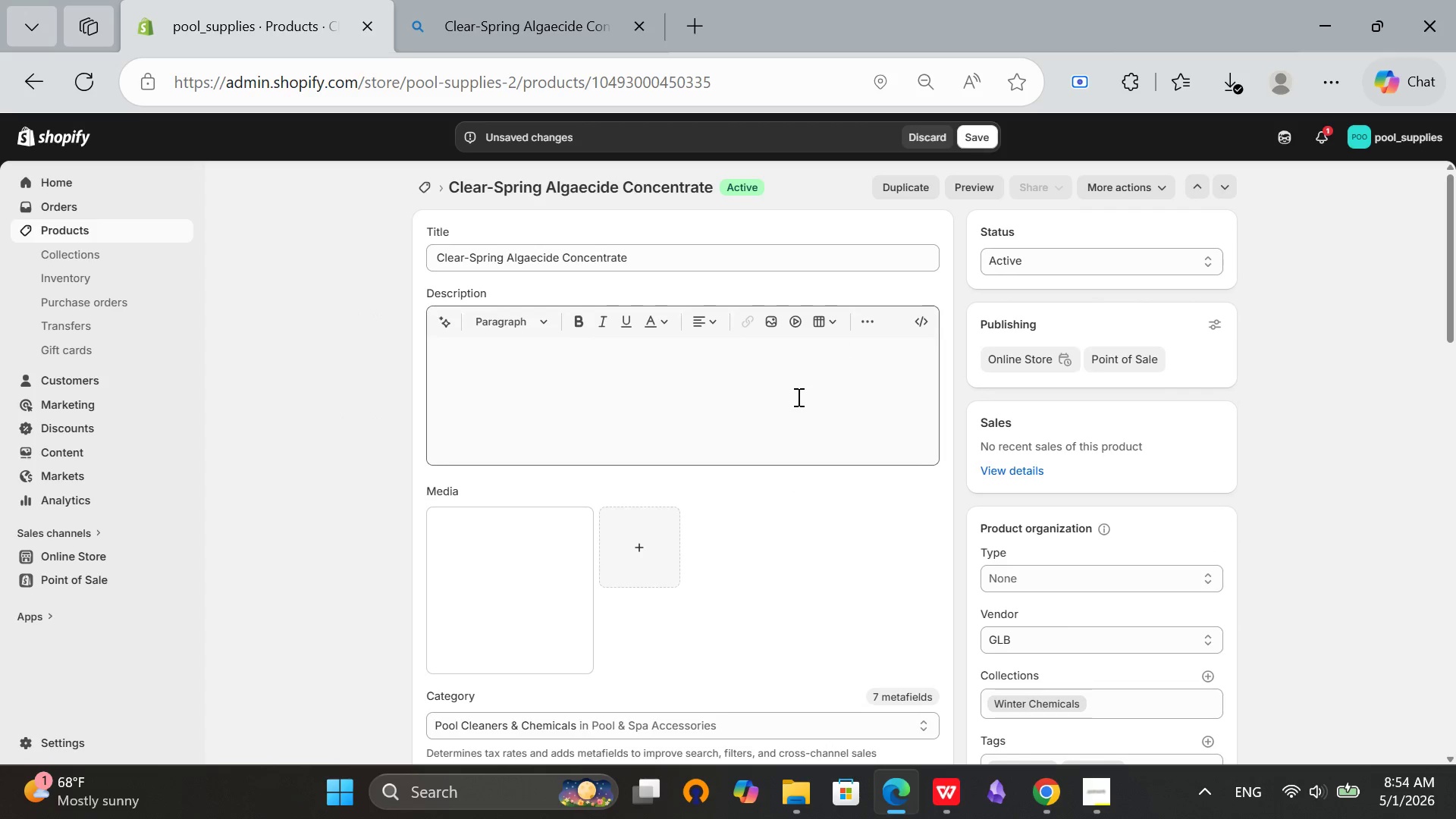 
left_click([786, 388])
 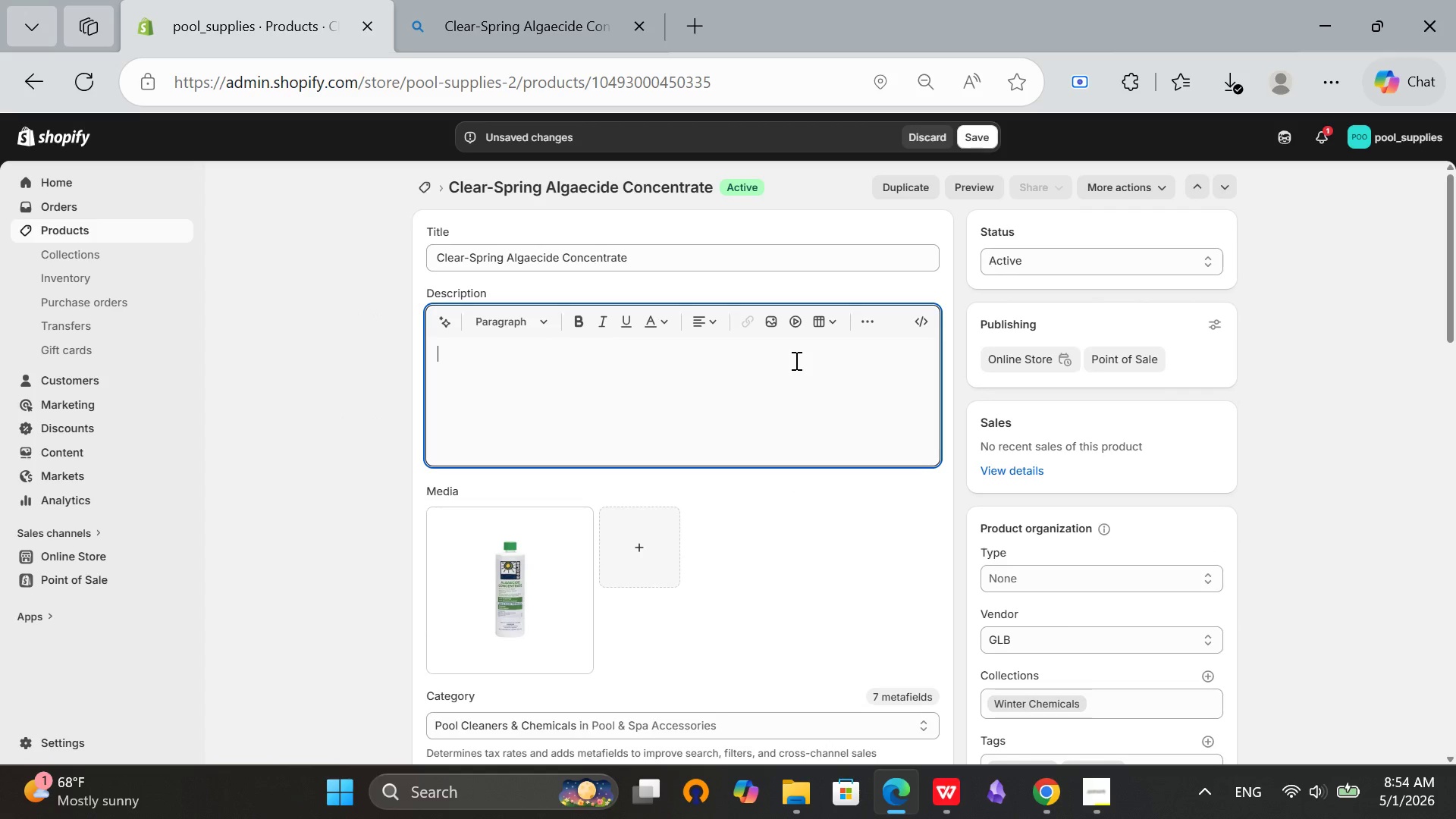 
type(Copper-based algaecide concentrate designed to prevent algae growth)
 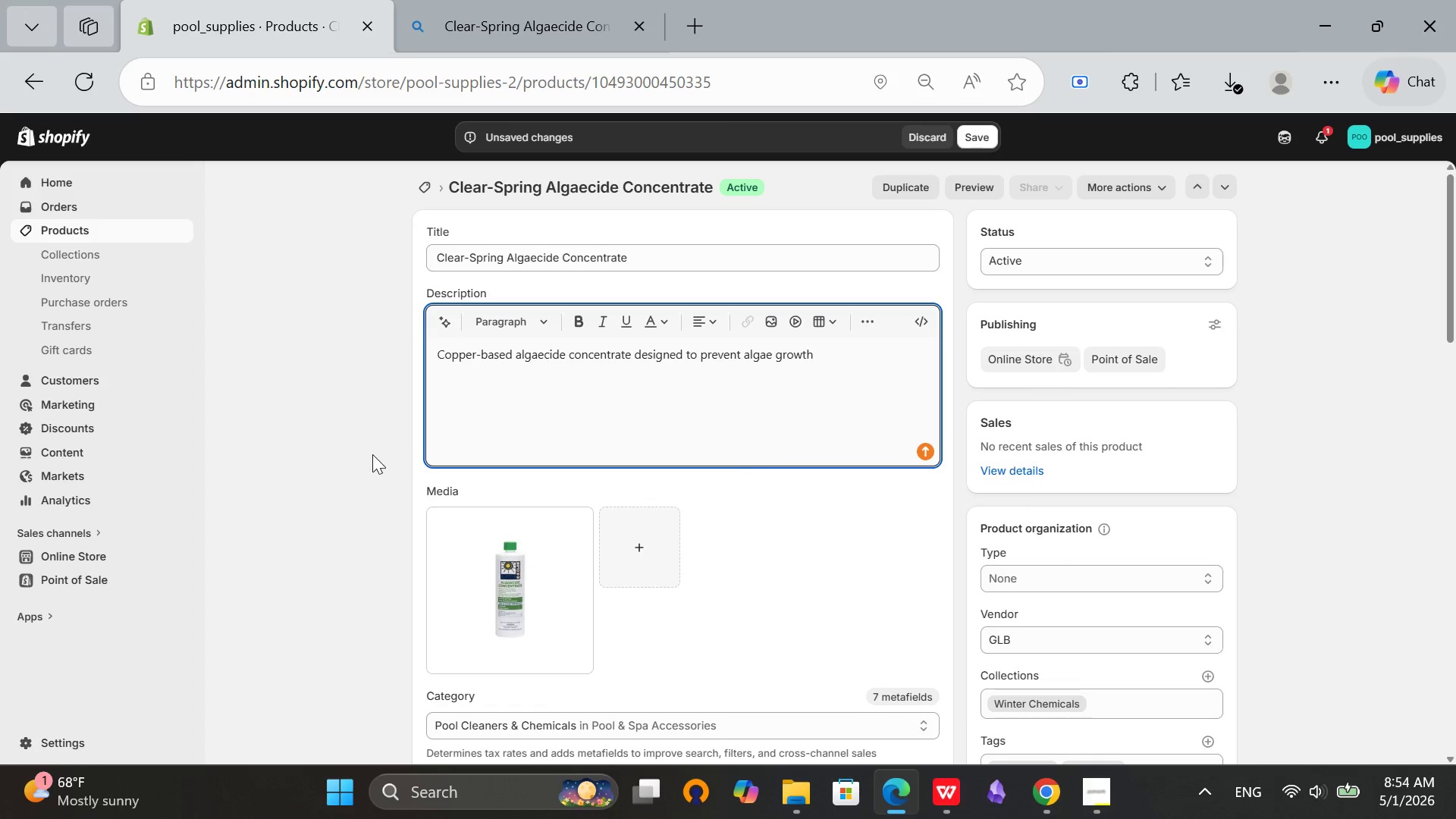 
type( during winter months. Kepp)
key(Backspace)
key(Backspace)
type(eps pool water clear and balanced.)
 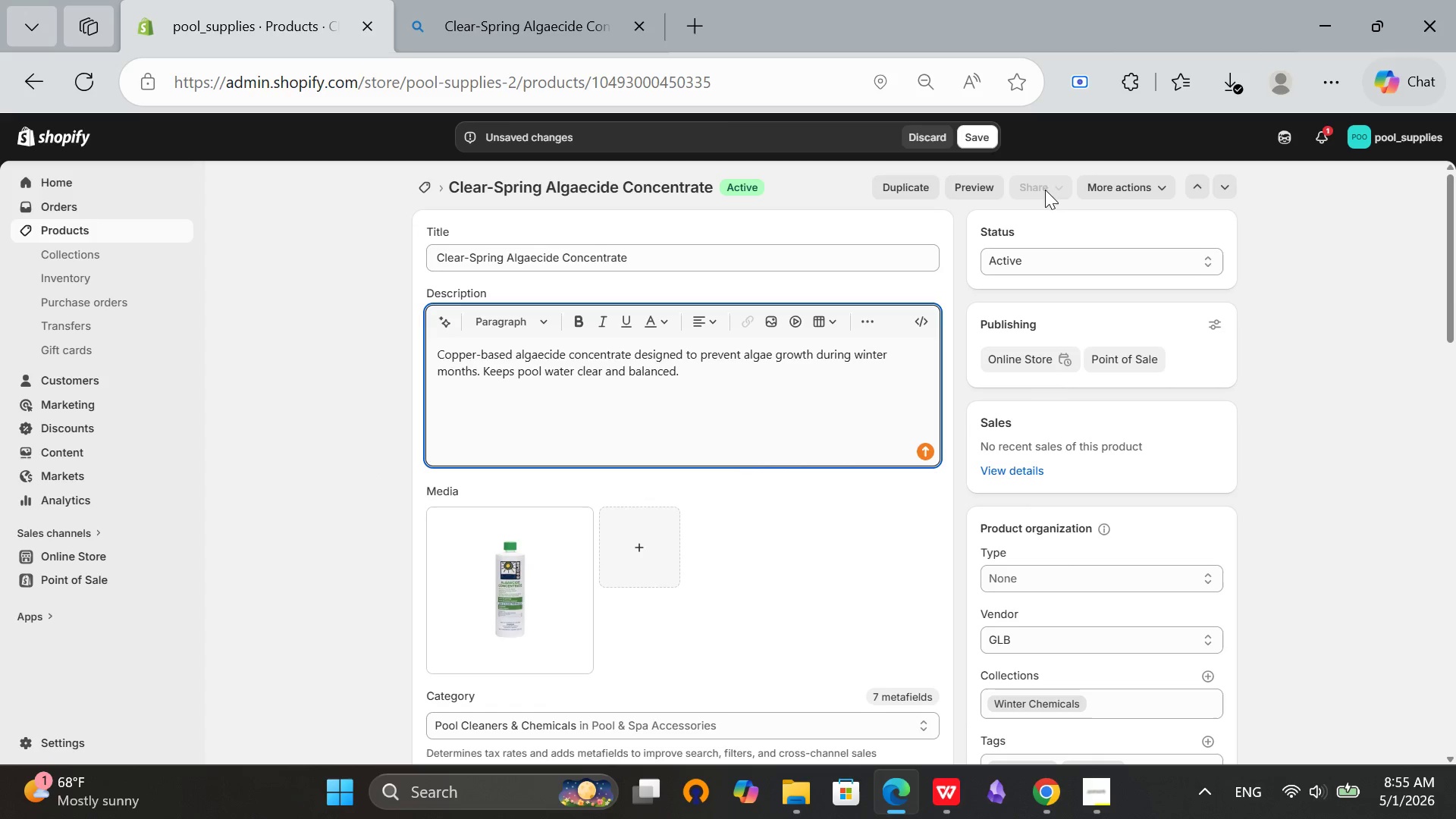 
scroll: coordinate [1041, 626], scroll_direction: down, amount: 3.0
 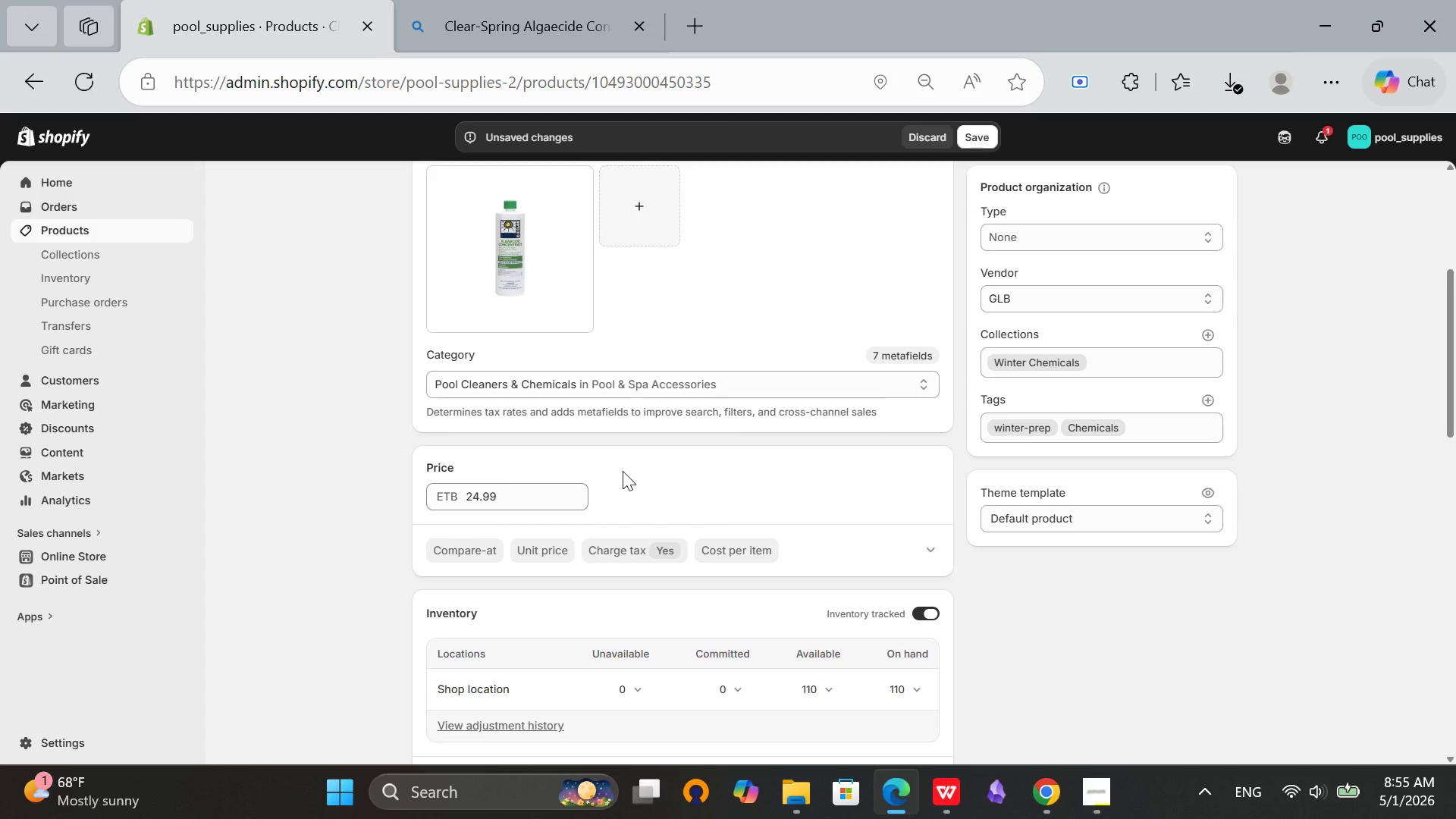 
scroll: coordinate [590, 519], scroll_direction: up, amount: 1.0
 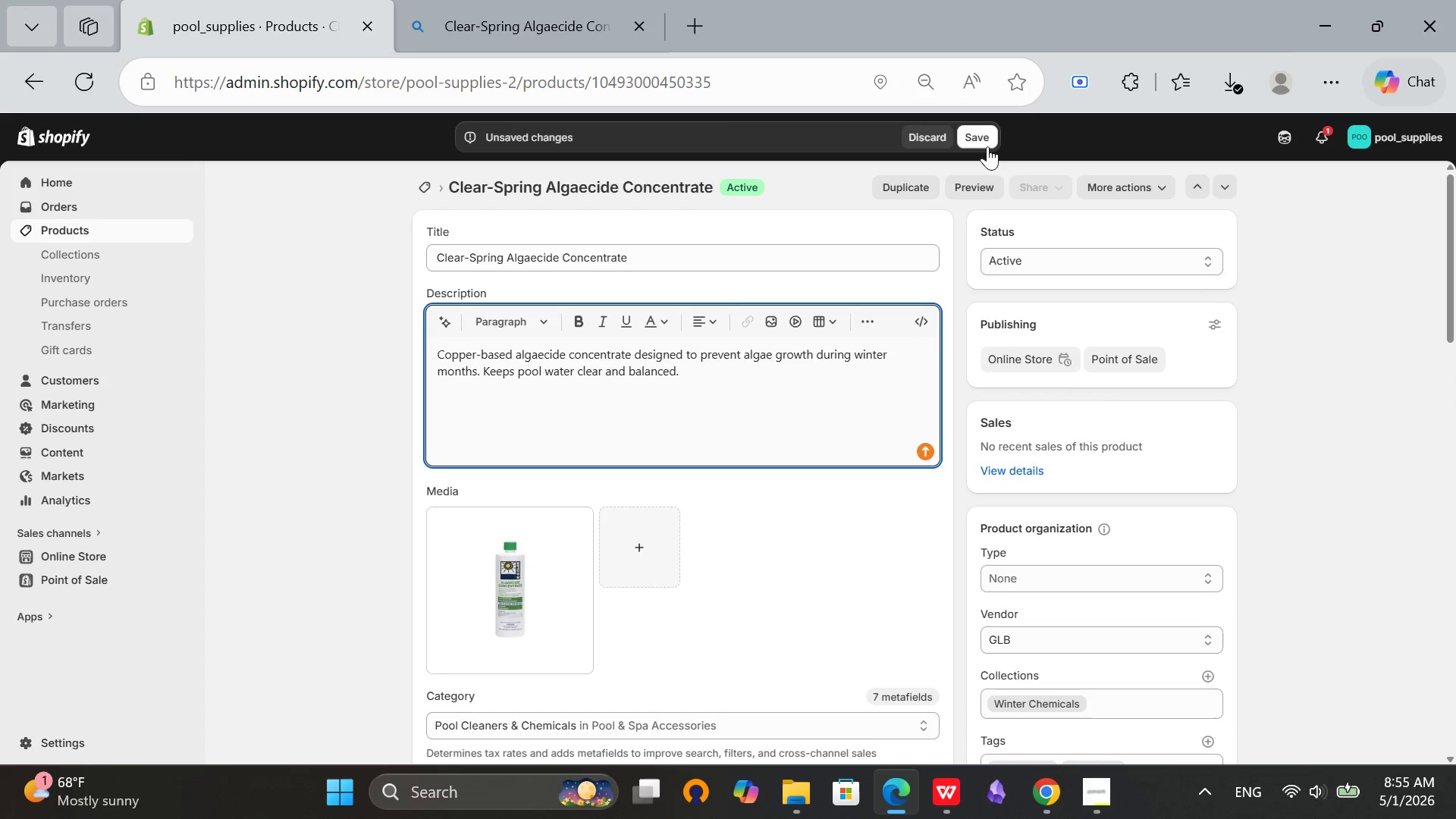 
left_click([980, 131])
 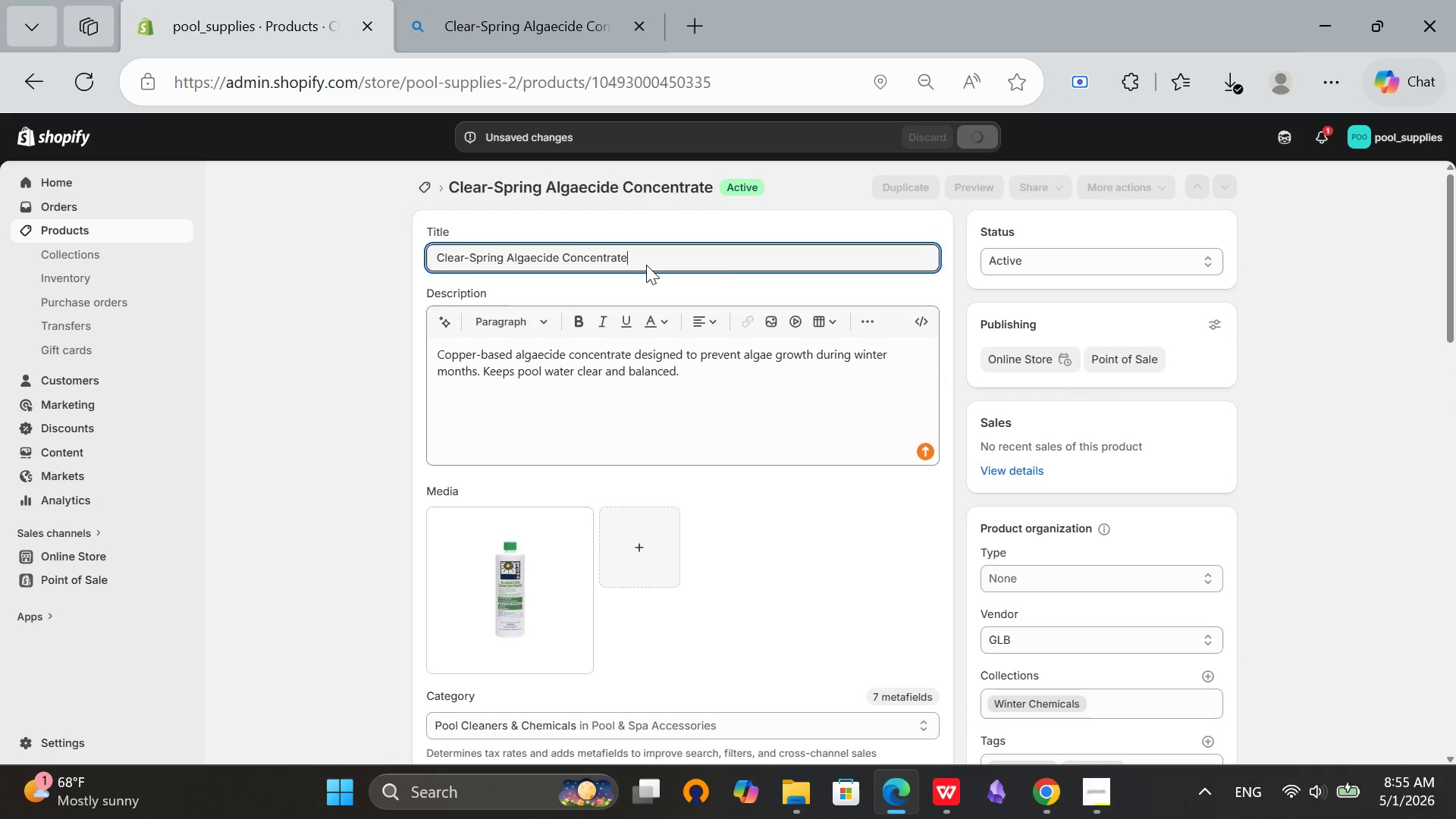 
wait(8.73)
 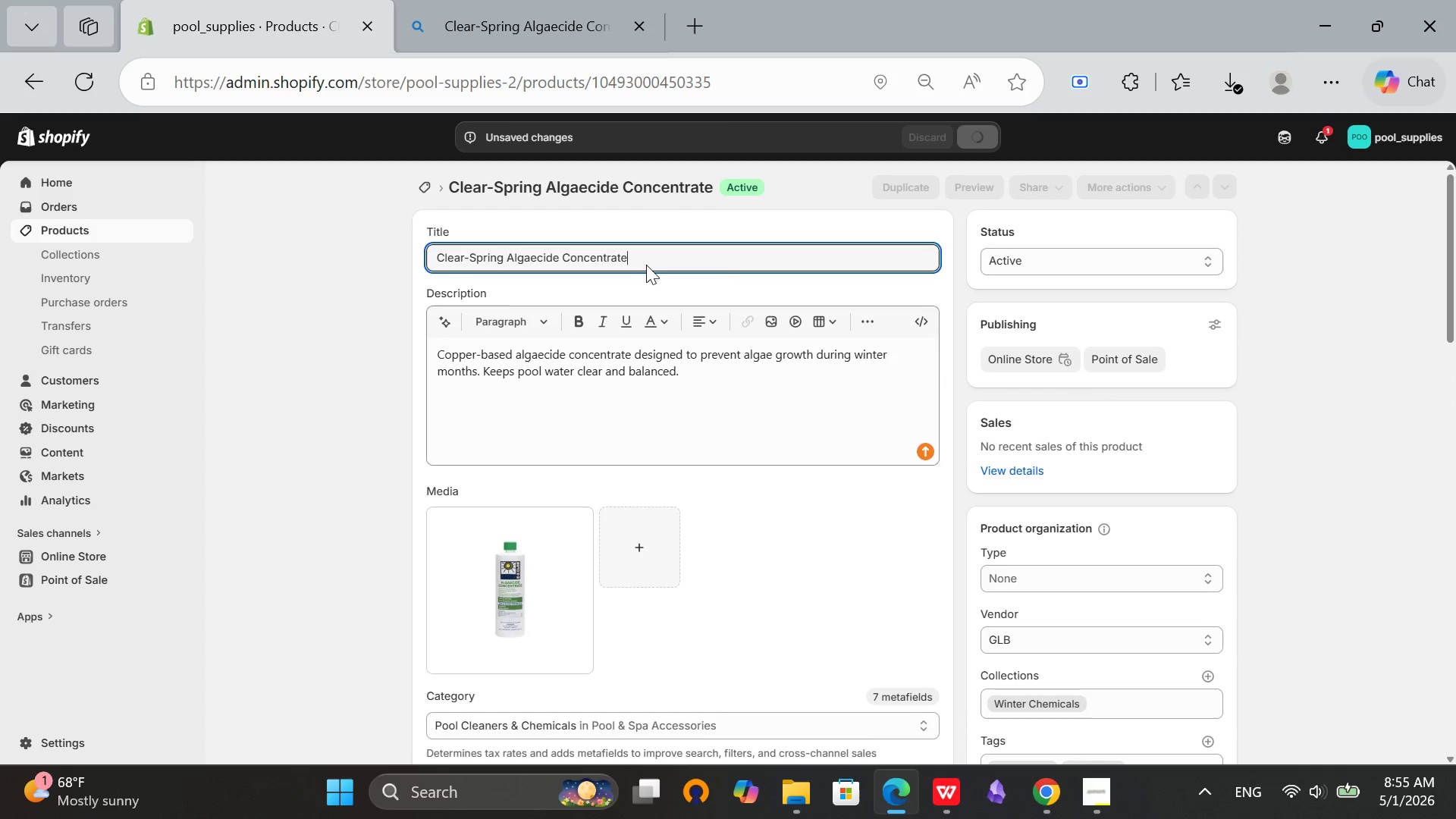 
scroll: coordinate [353, 317], scroll_direction: down, amount: 4.0
 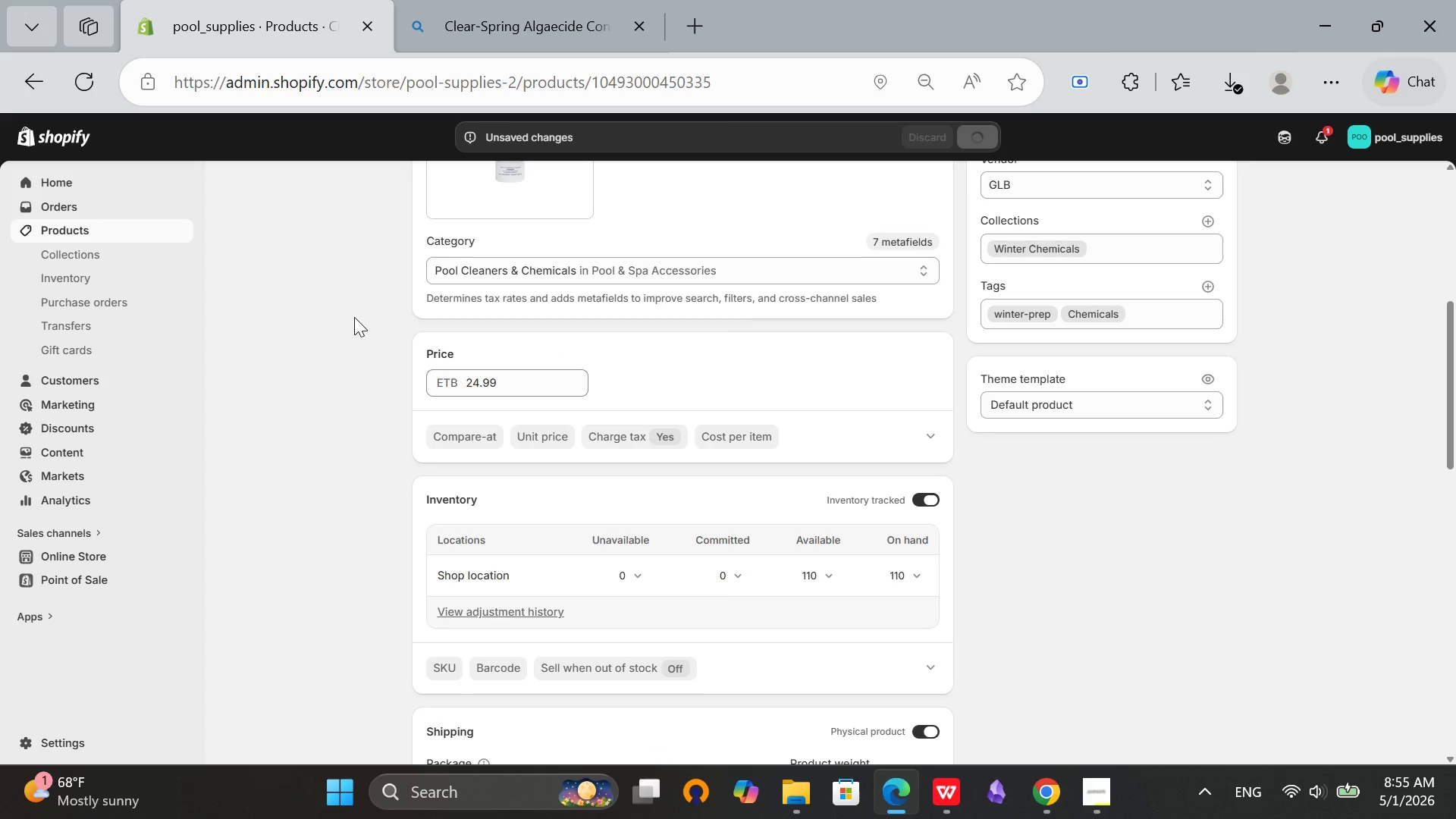 
scroll: coordinate [617, 308], scroll_direction: up, amount: 10.0
 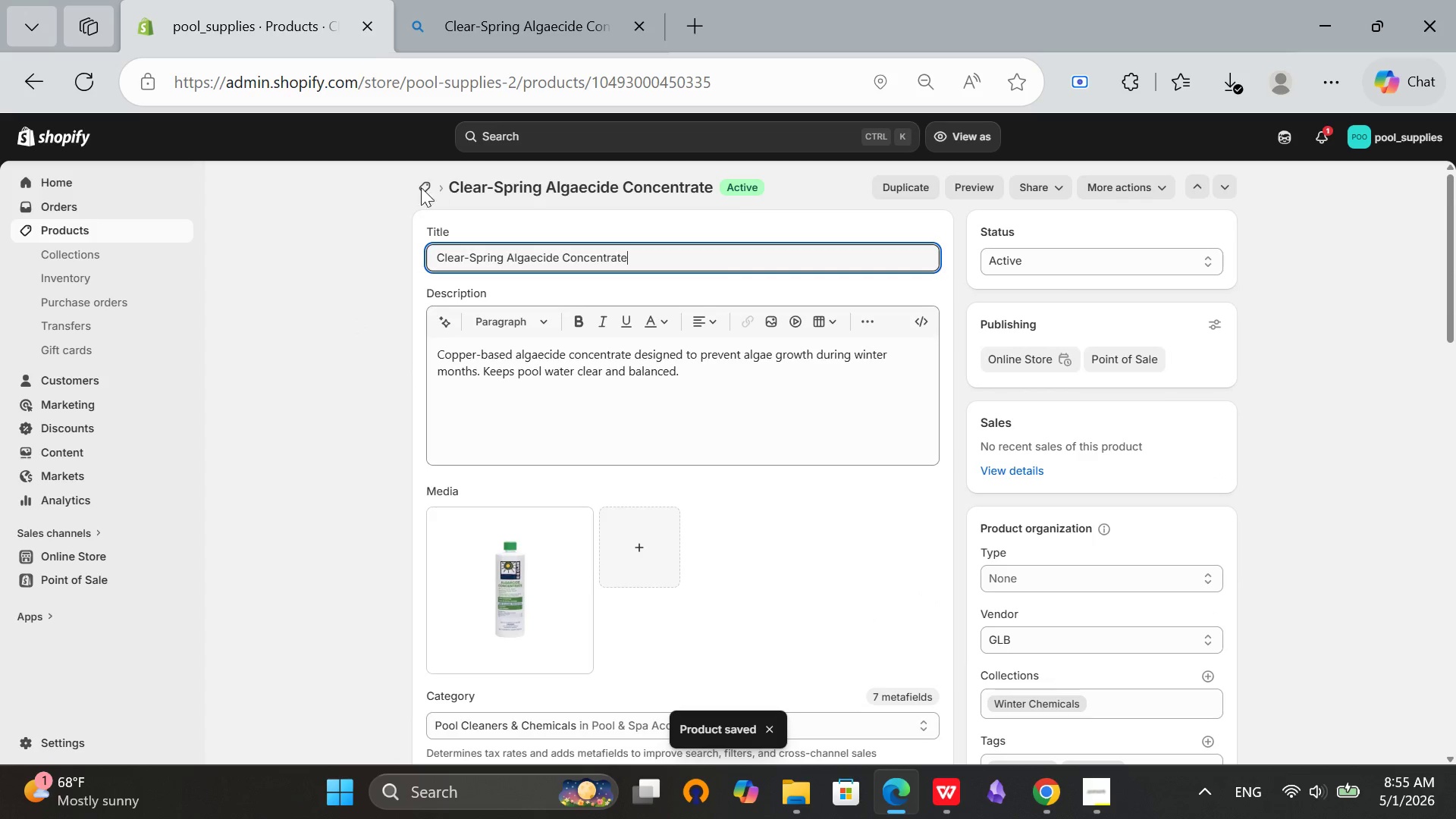 
left_click([421, 187])
 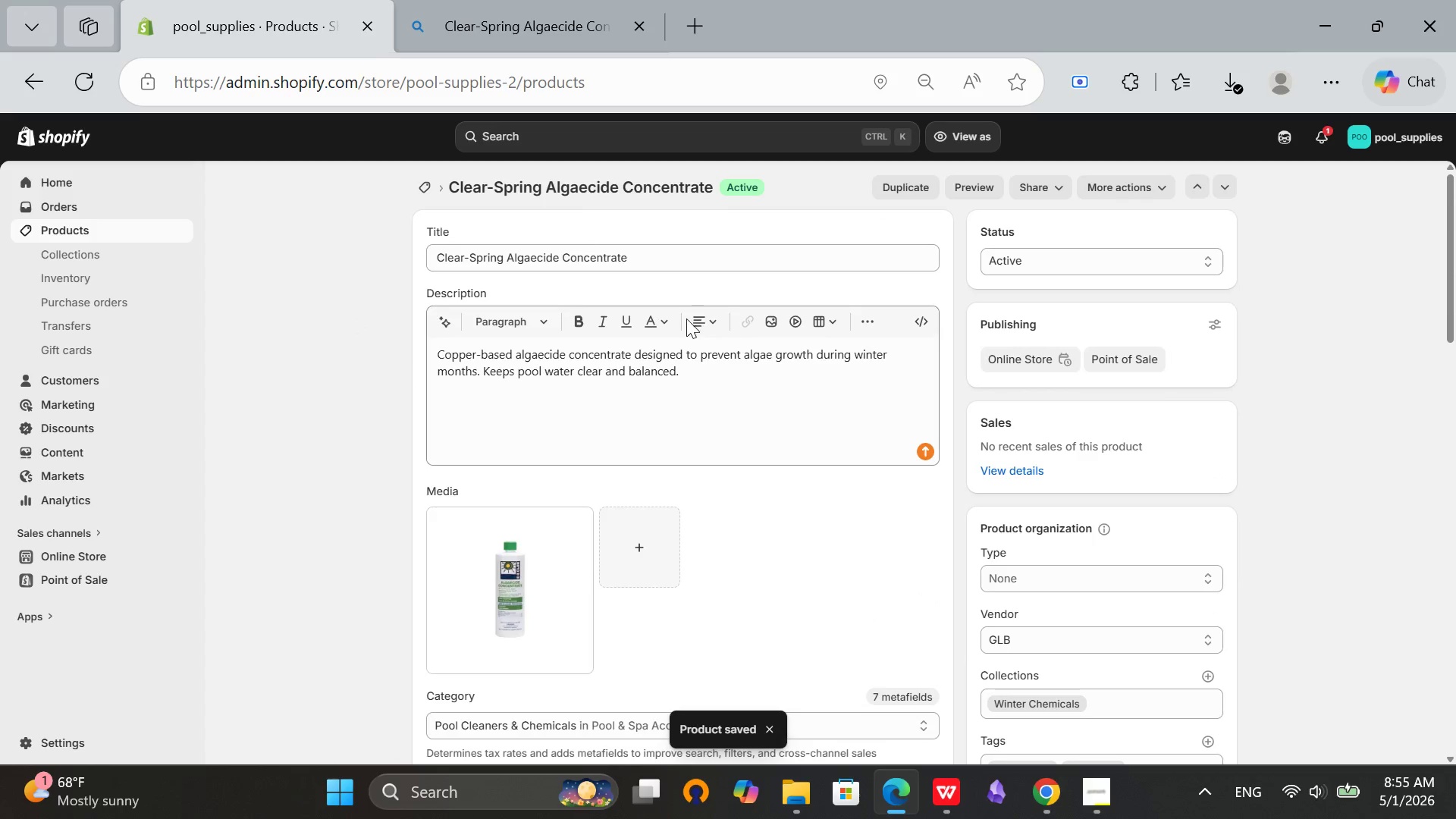 
scroll: coordinate [893, 504], scroll_direction: down, amount: 12.0
 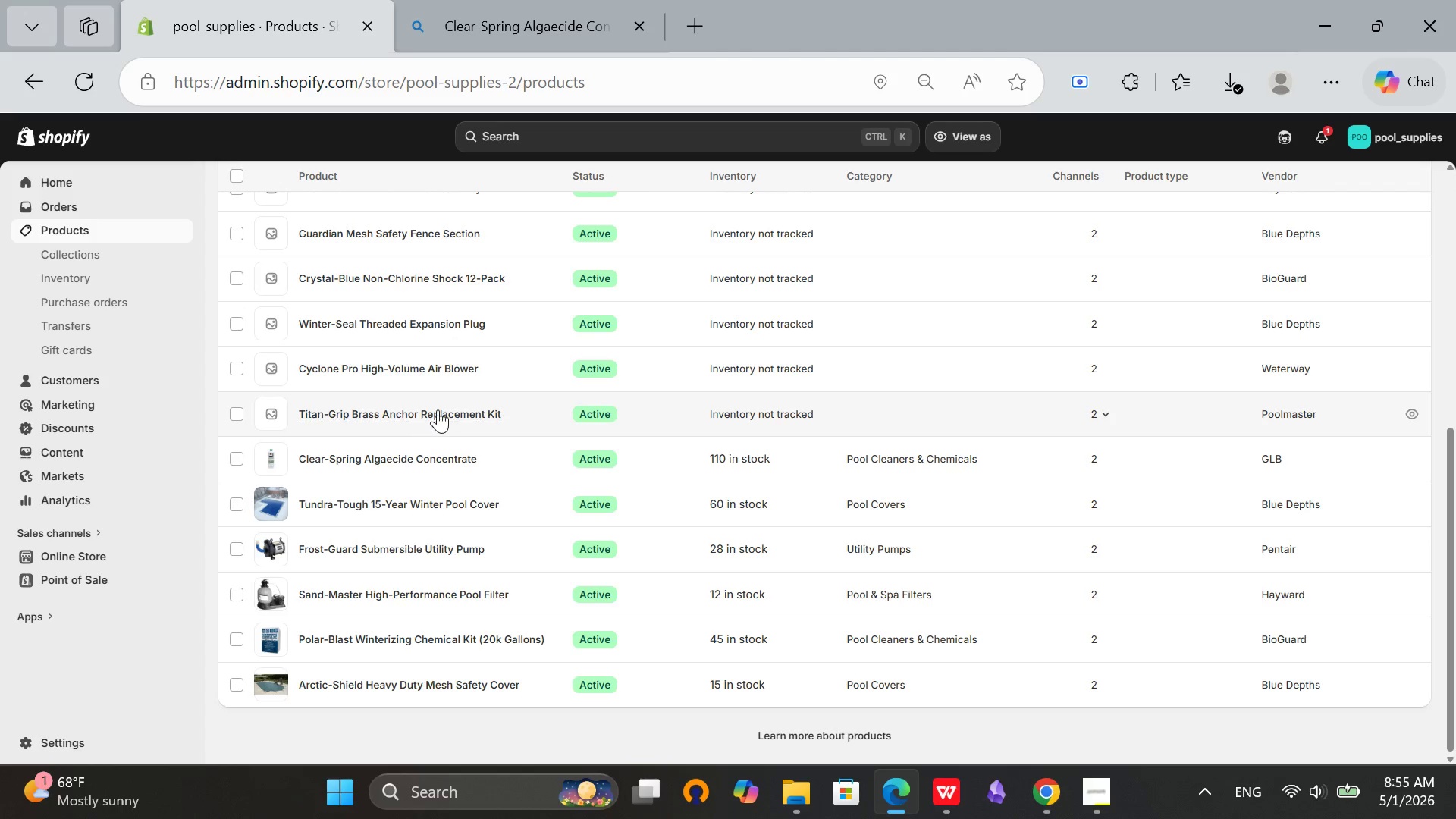 
left_click([439, 409])
 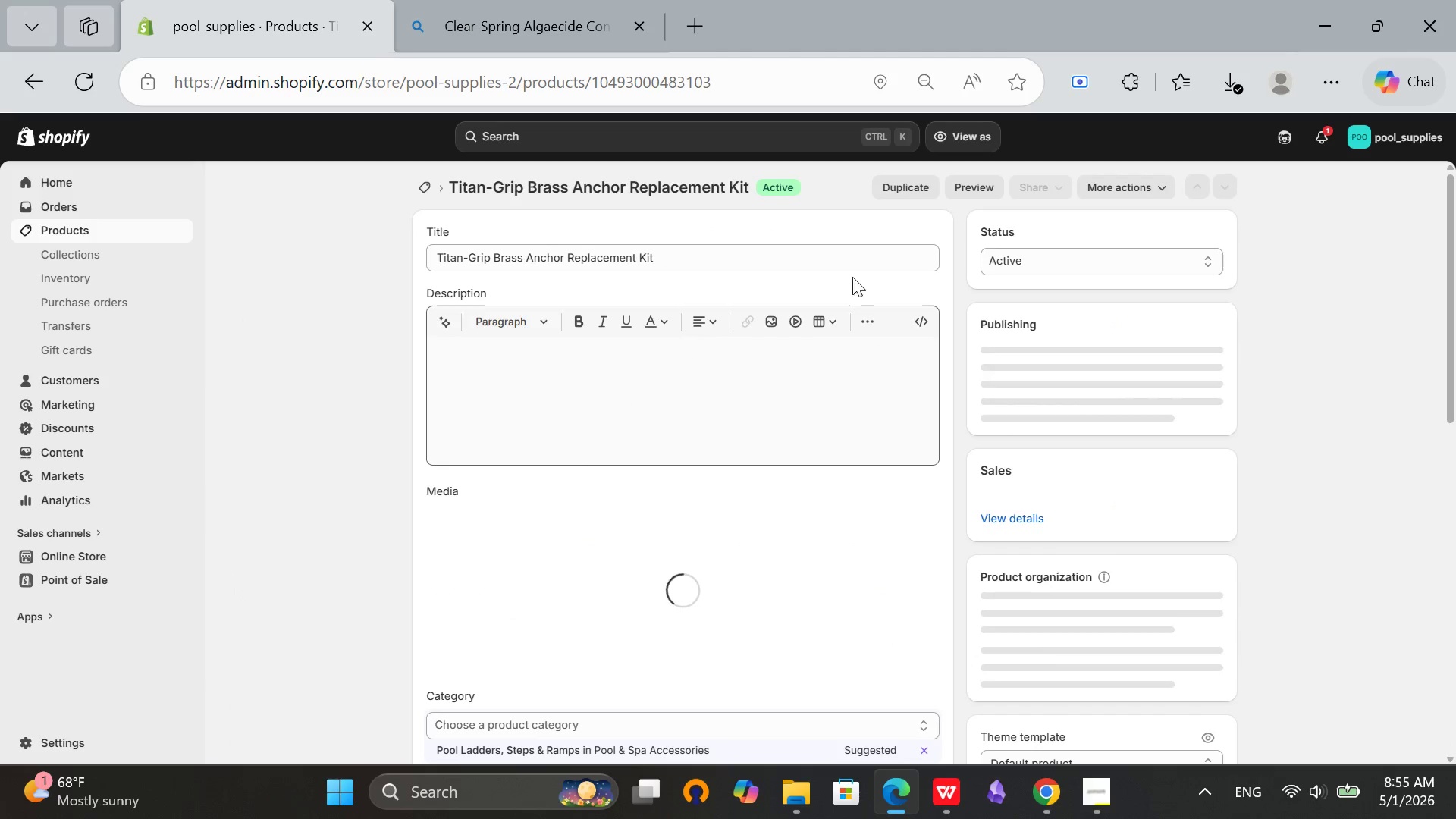 
scroll: coordinate [821, 444], scroll_direction: down, amount: 2.0
 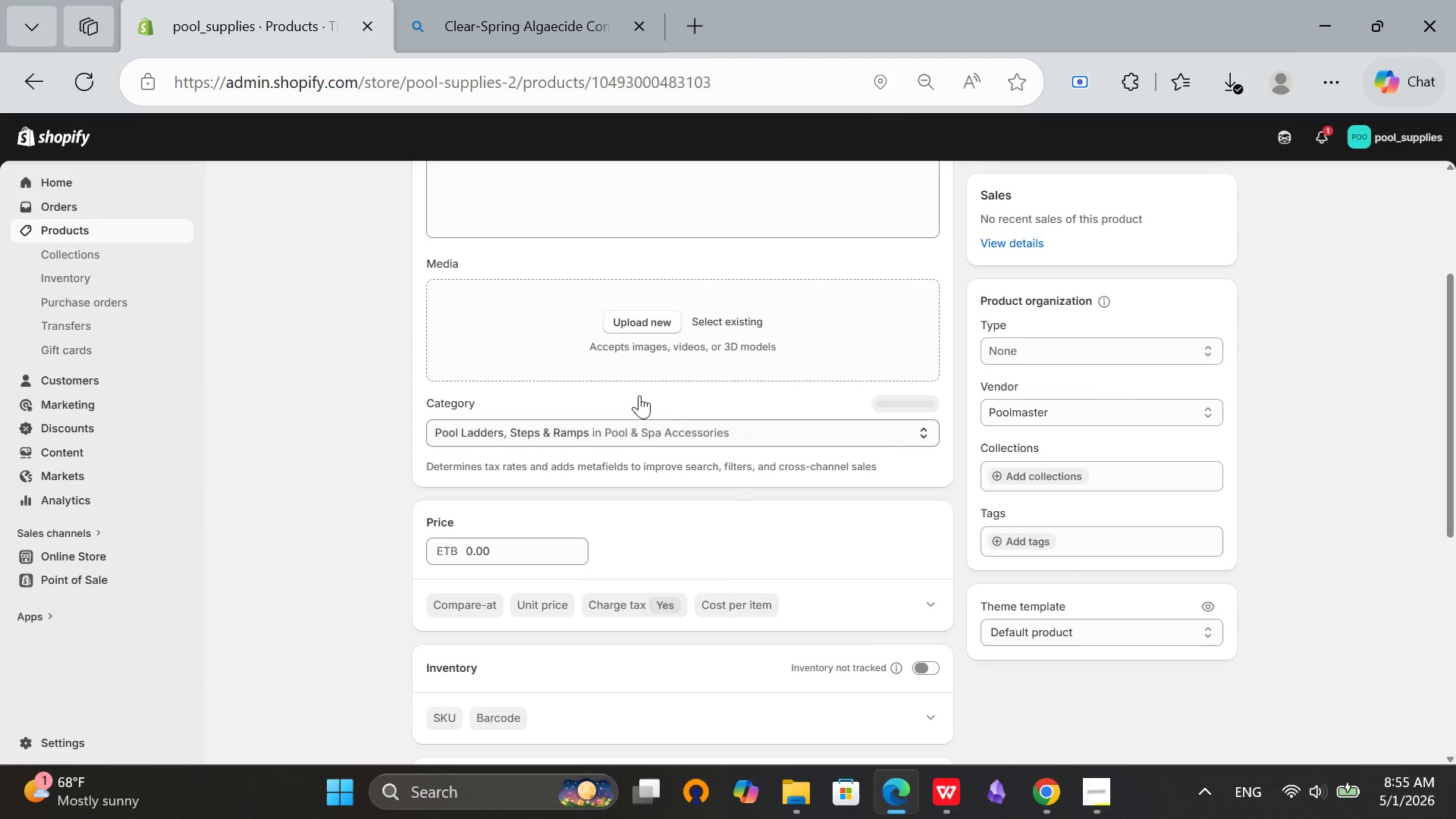 
scroll: coordinate [706, 375], scroll_direction: up, amount: 4.0
 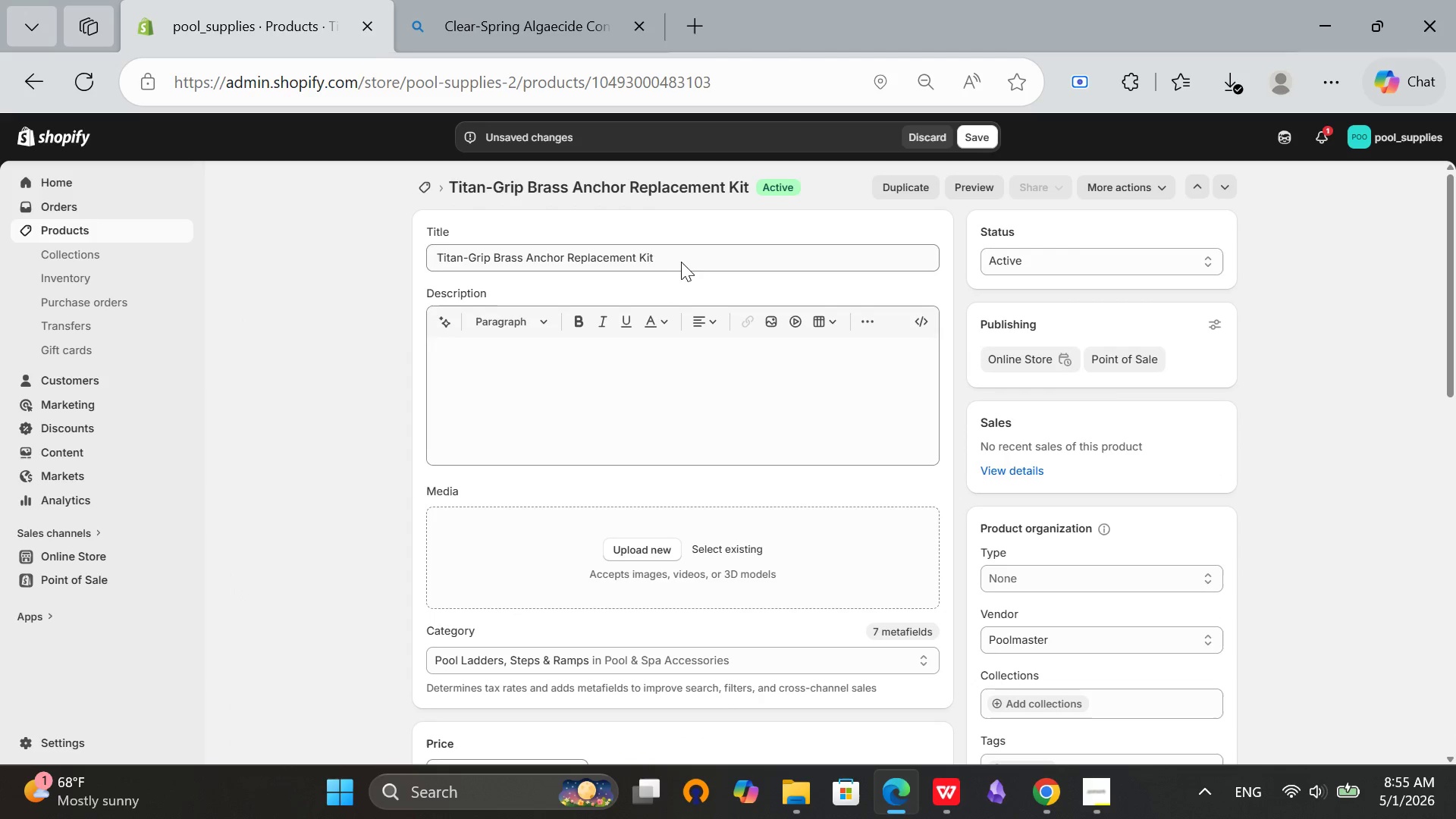 
left_click([679, 259])
 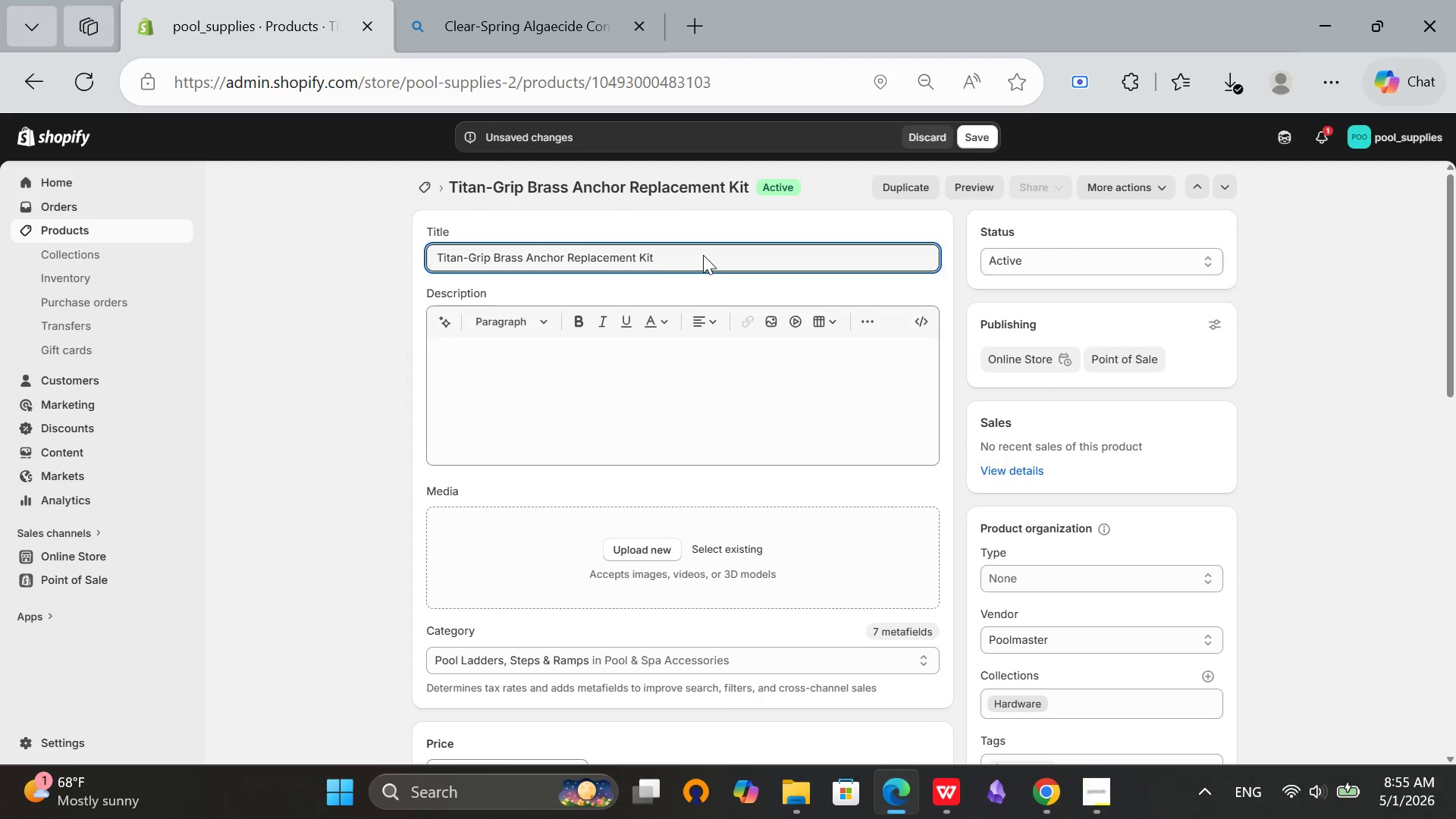 
key(Control+ControlLeft)
 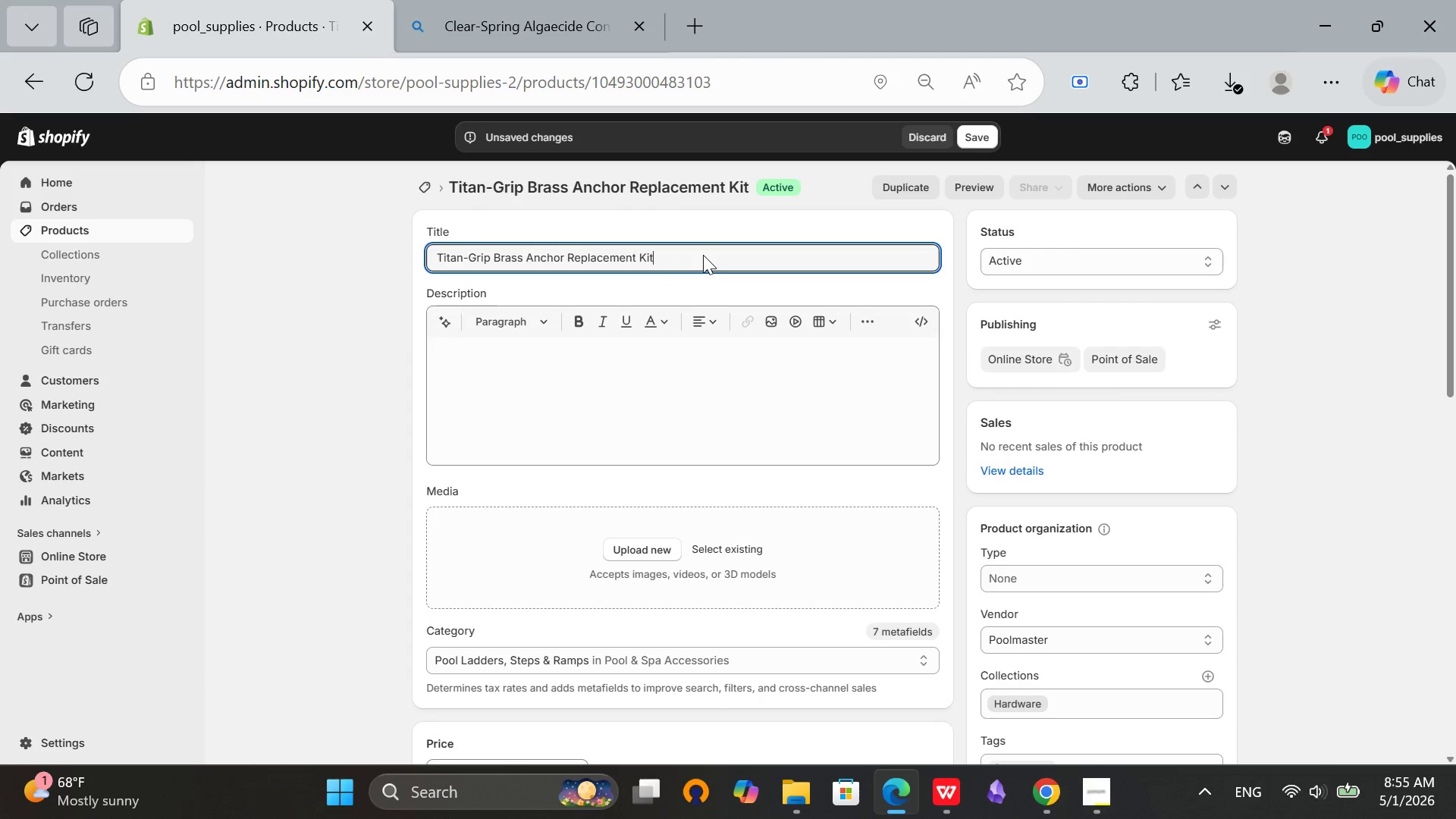 
key(Control+A)
 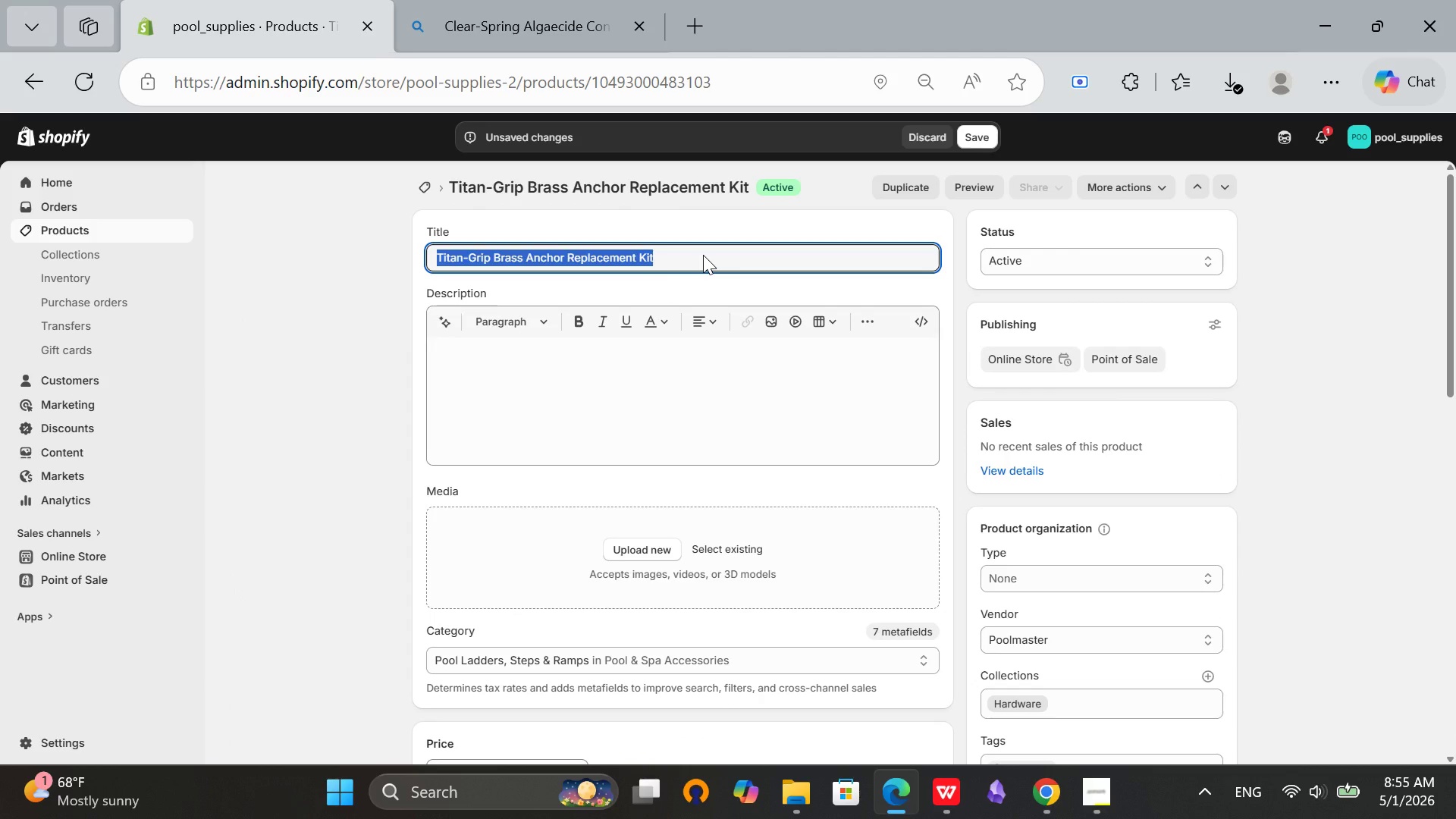 
hold_key(key=ControlLeft, duration=0.38)
 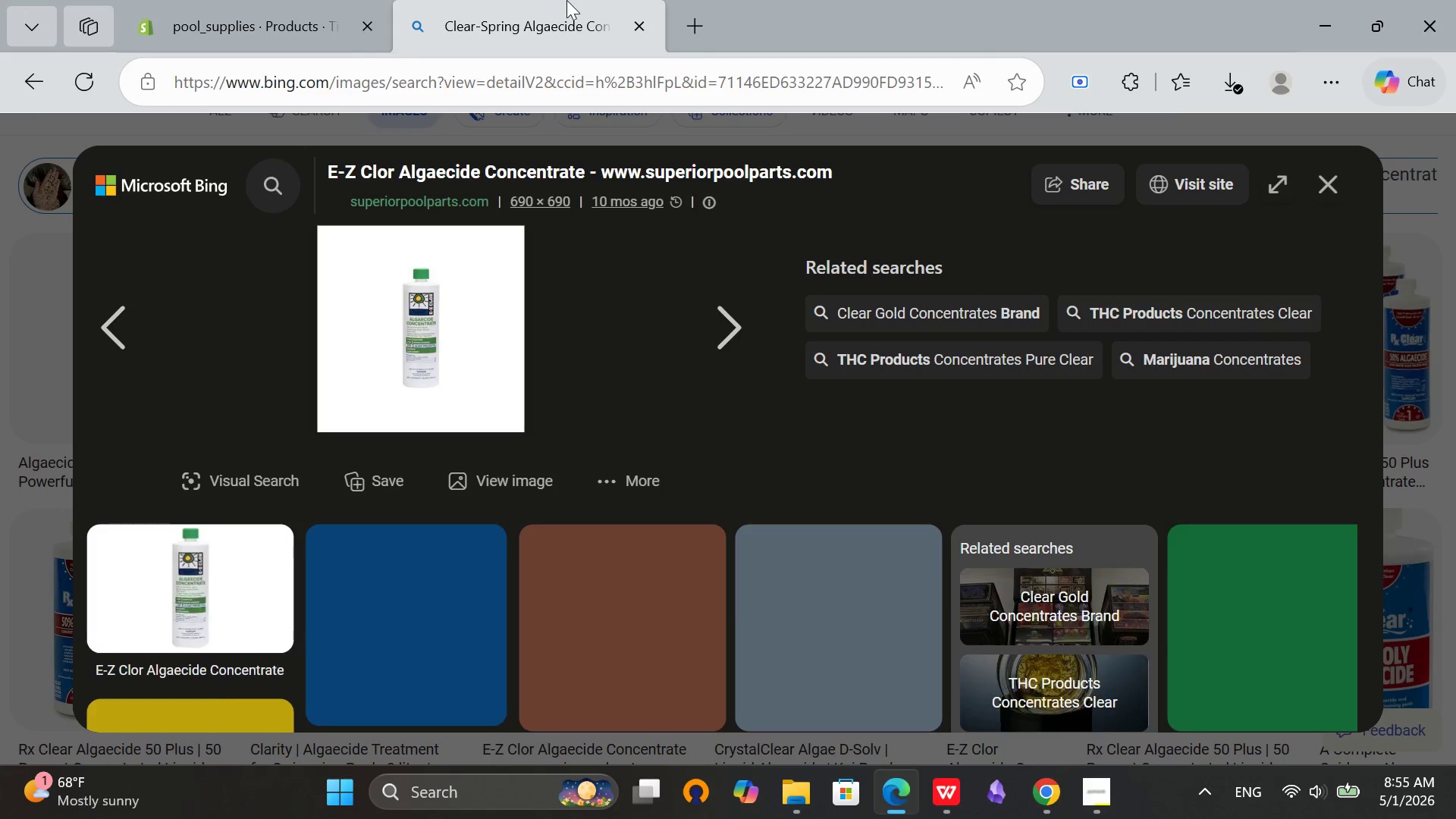 
hold_key(key=C, duration=0.31)
 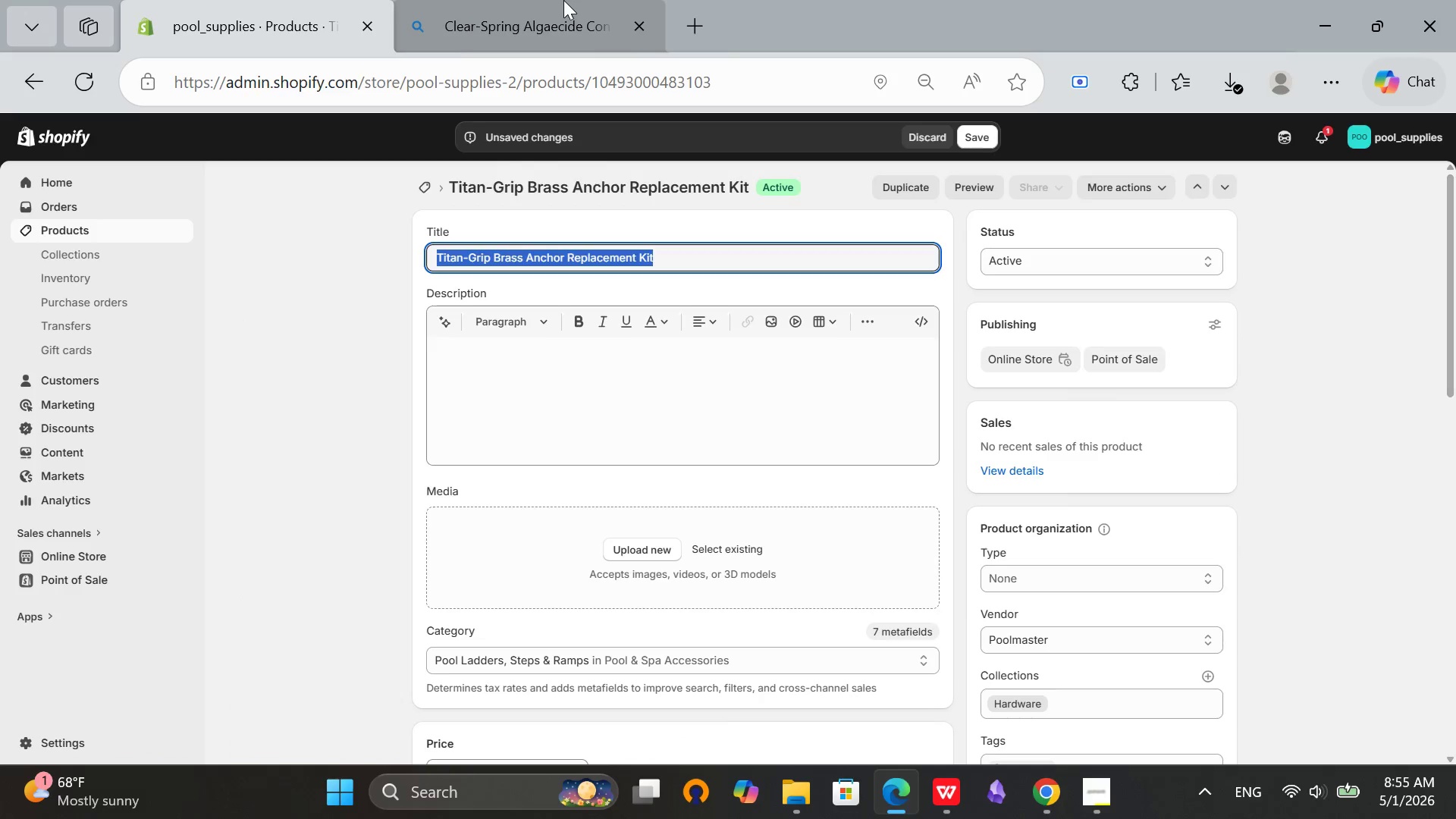 
left_click_drag(start_coordinate=[563, 0], to_coordinate=[559, 0])
 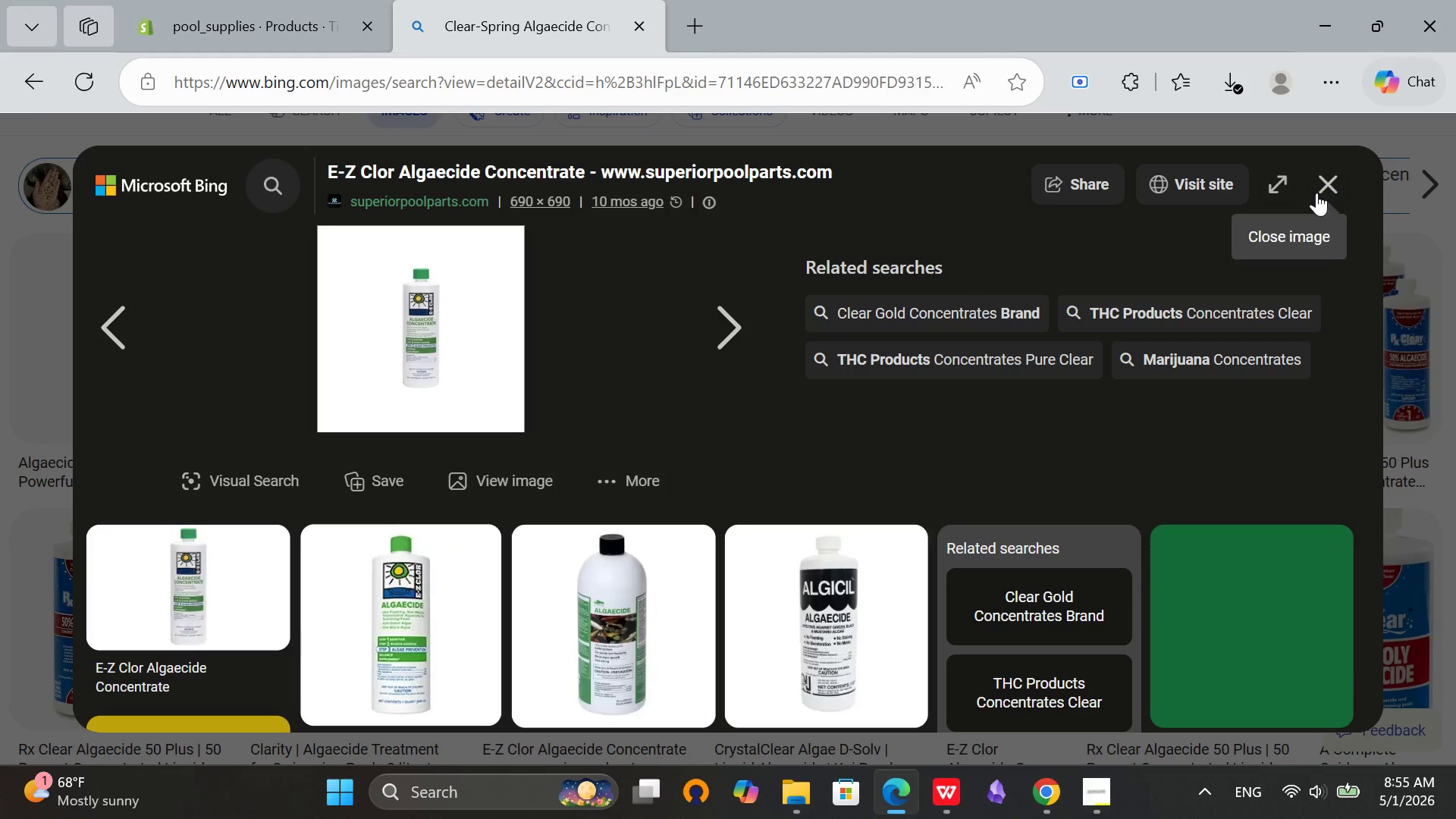 
left_click([1323, 193])
 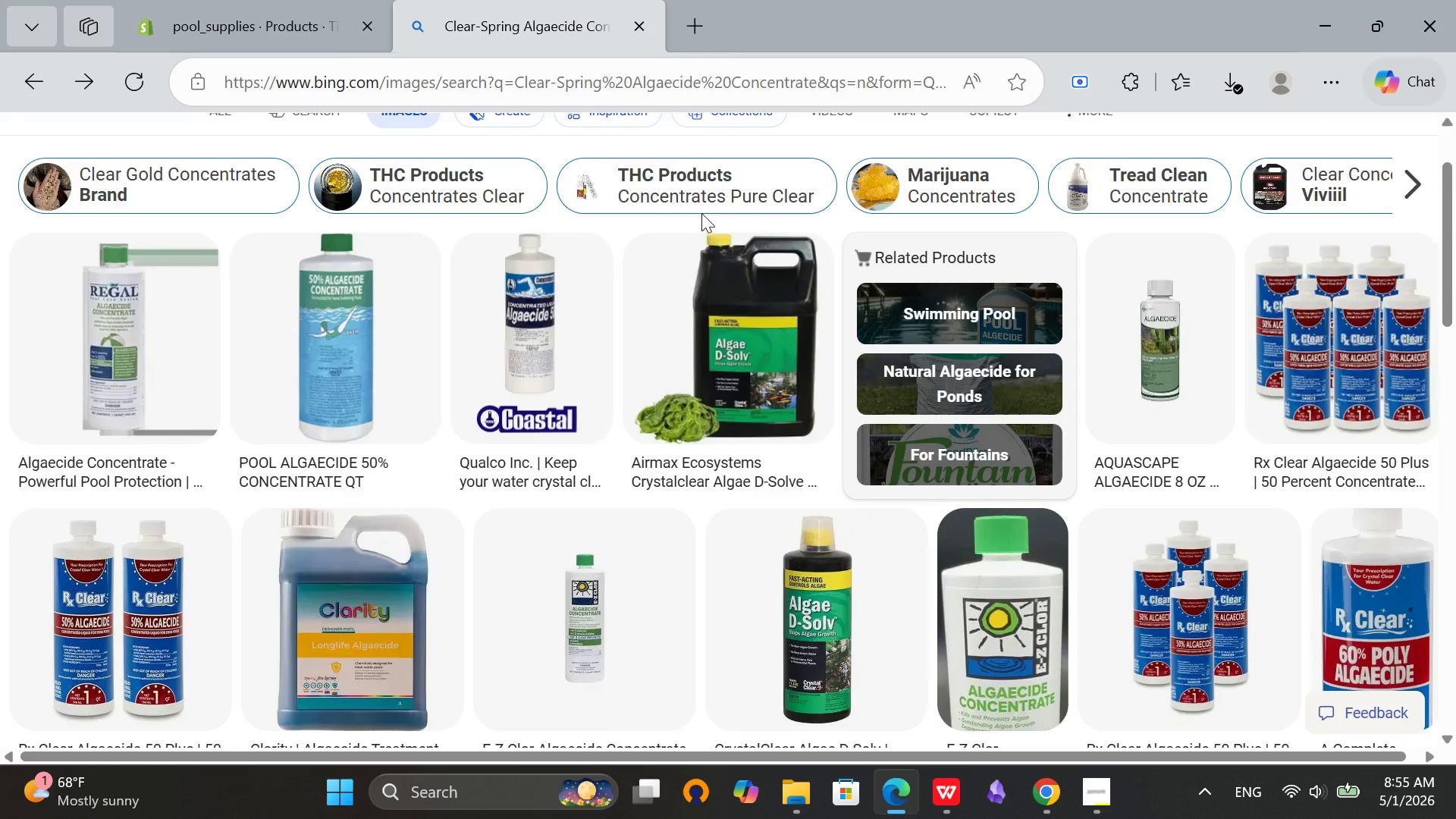 
scroll: coordinate [684, 210], scroll_direction: up, amount: 5.0
 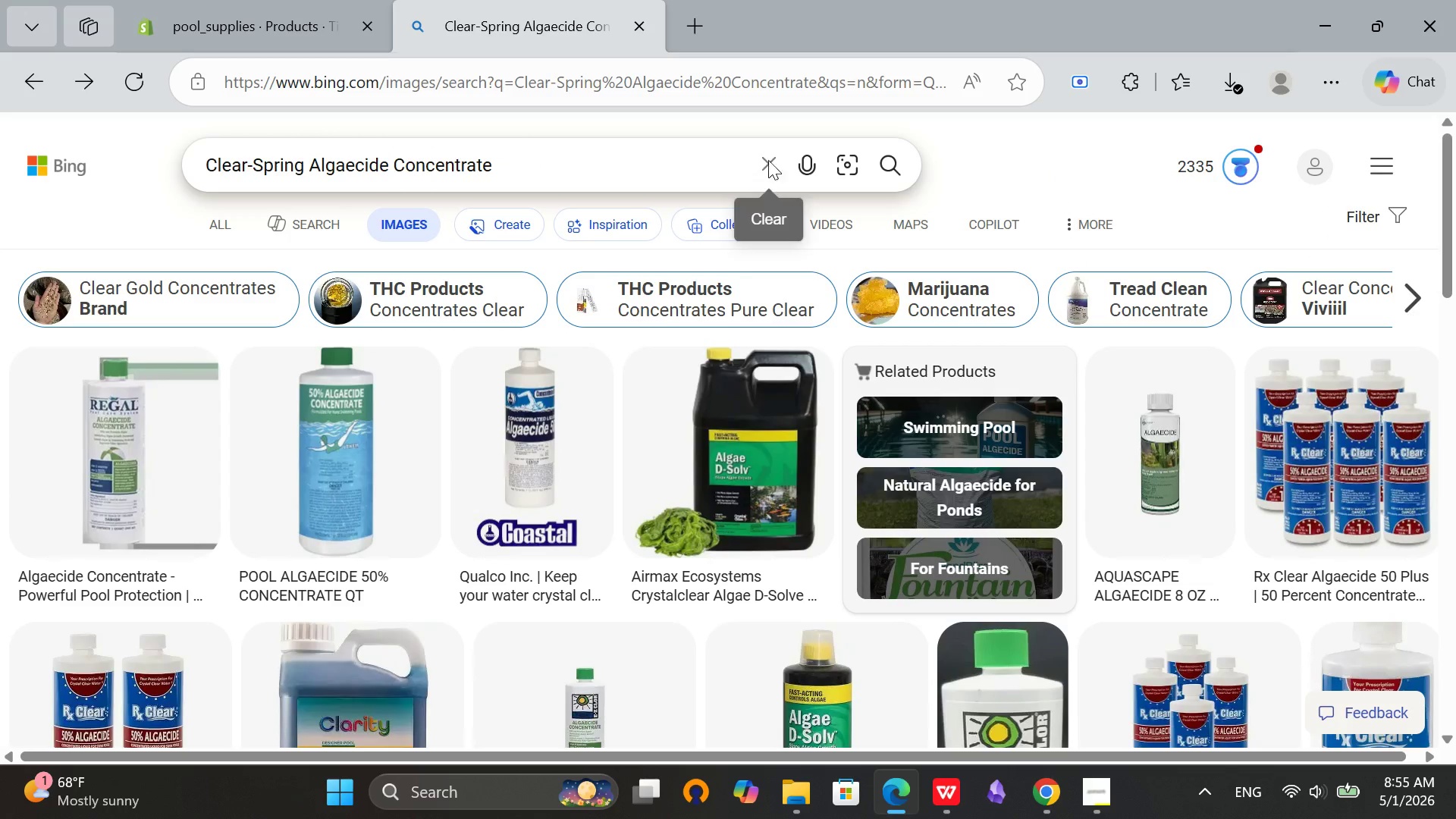 
left_click([771, 162])
 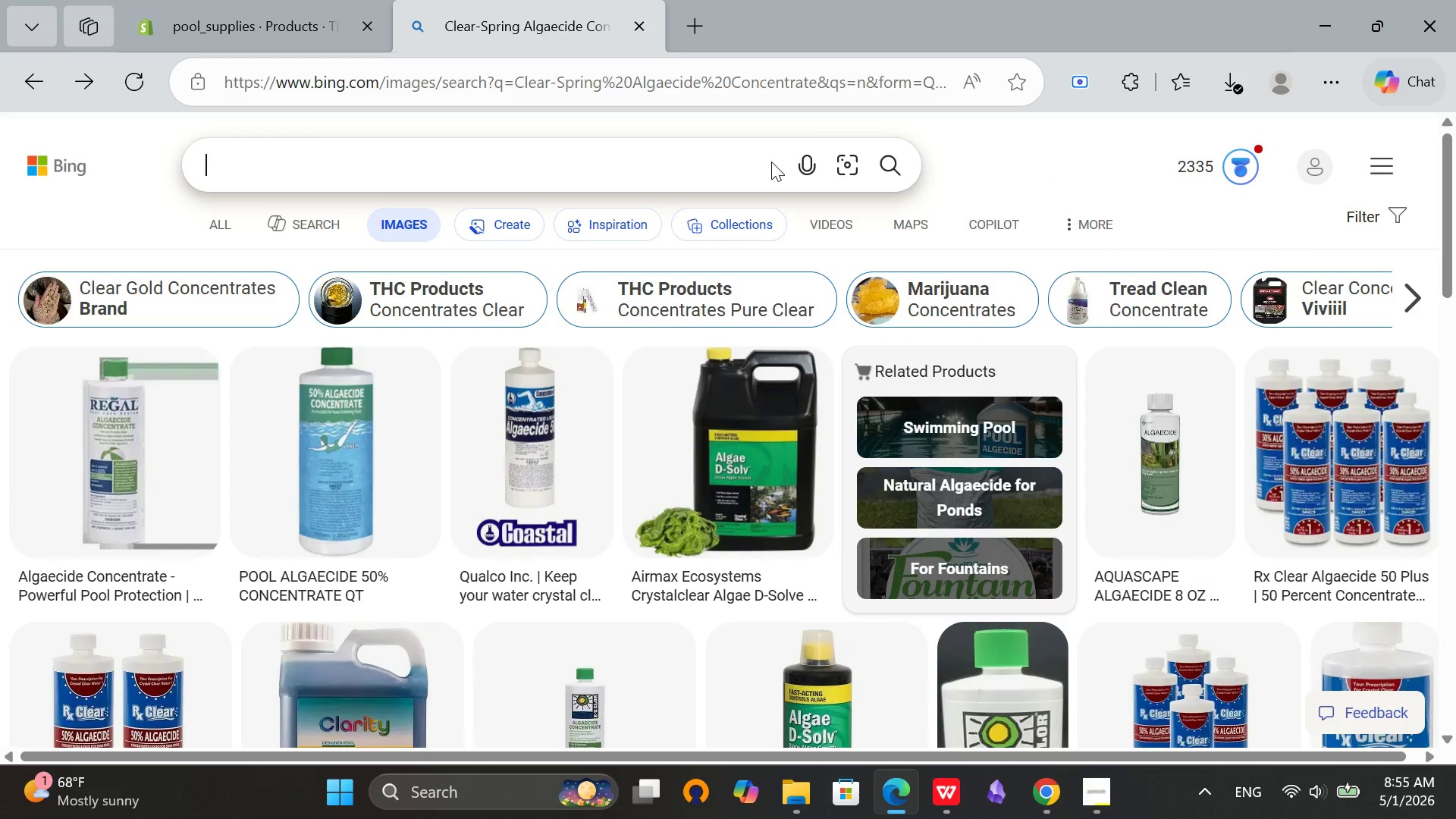 
key(Control+V)
 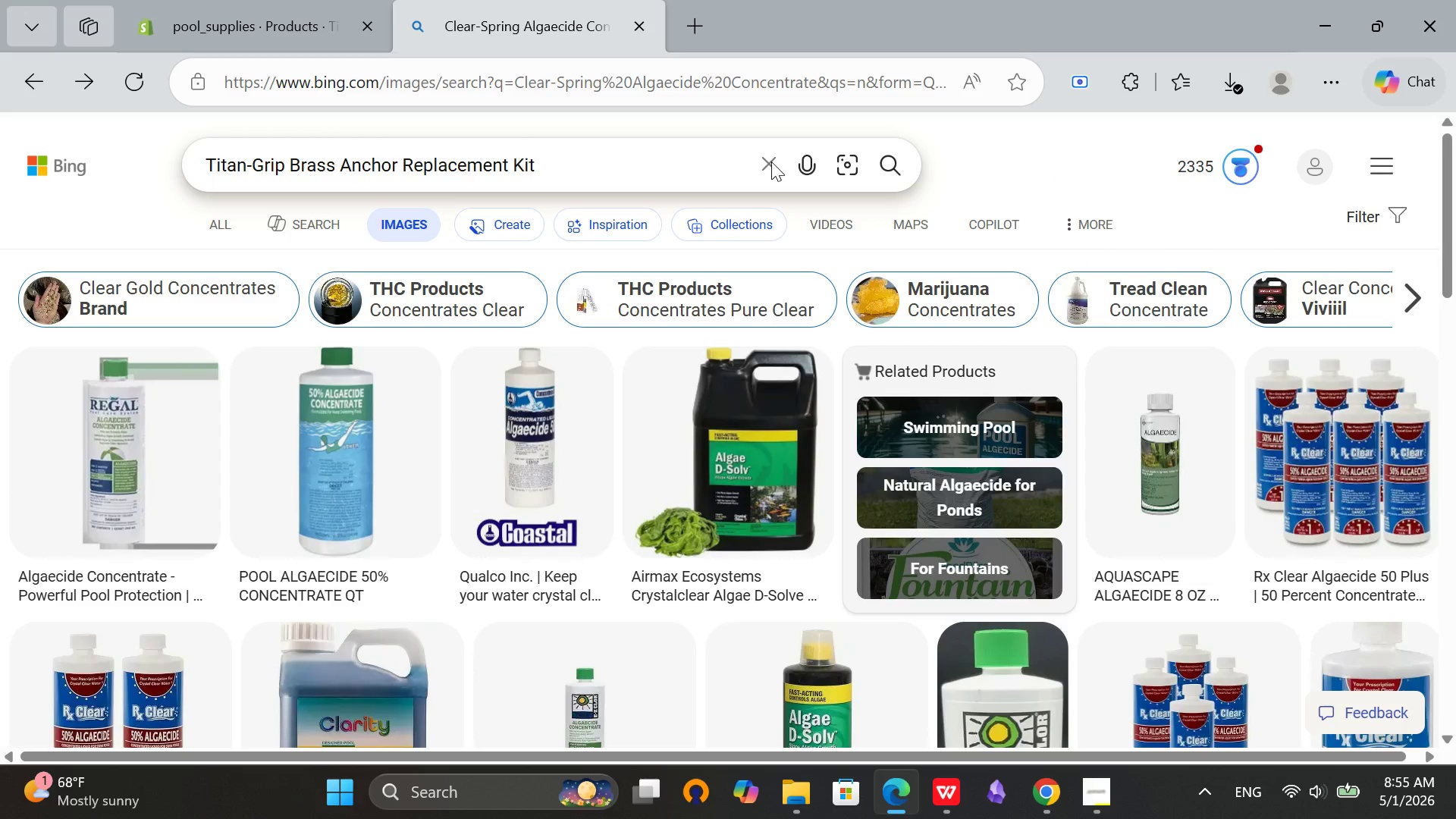 
key(Enter)
 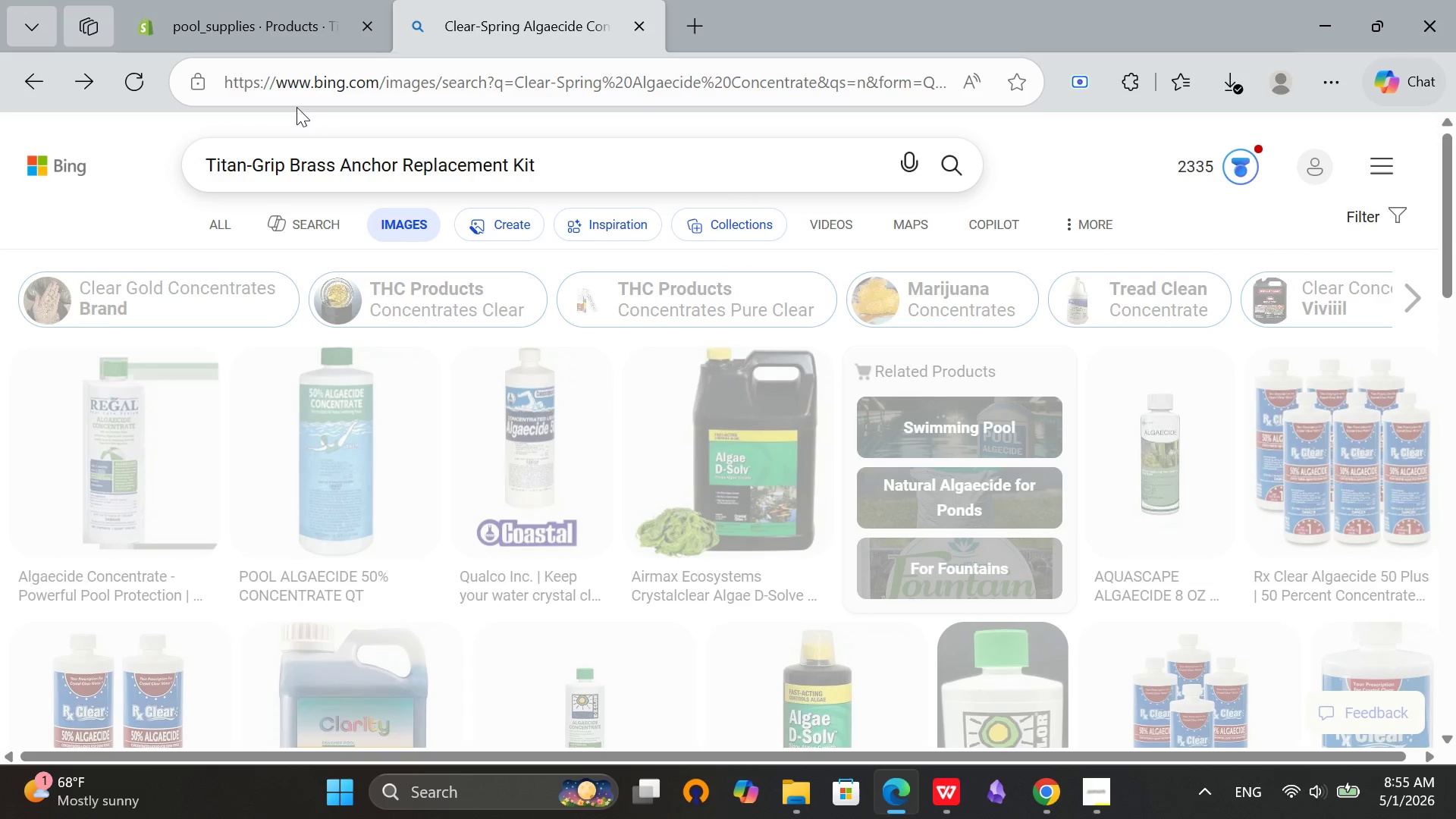 
scroll: coordinate [243, 189], scroll_direction: down, amount: 3.0
 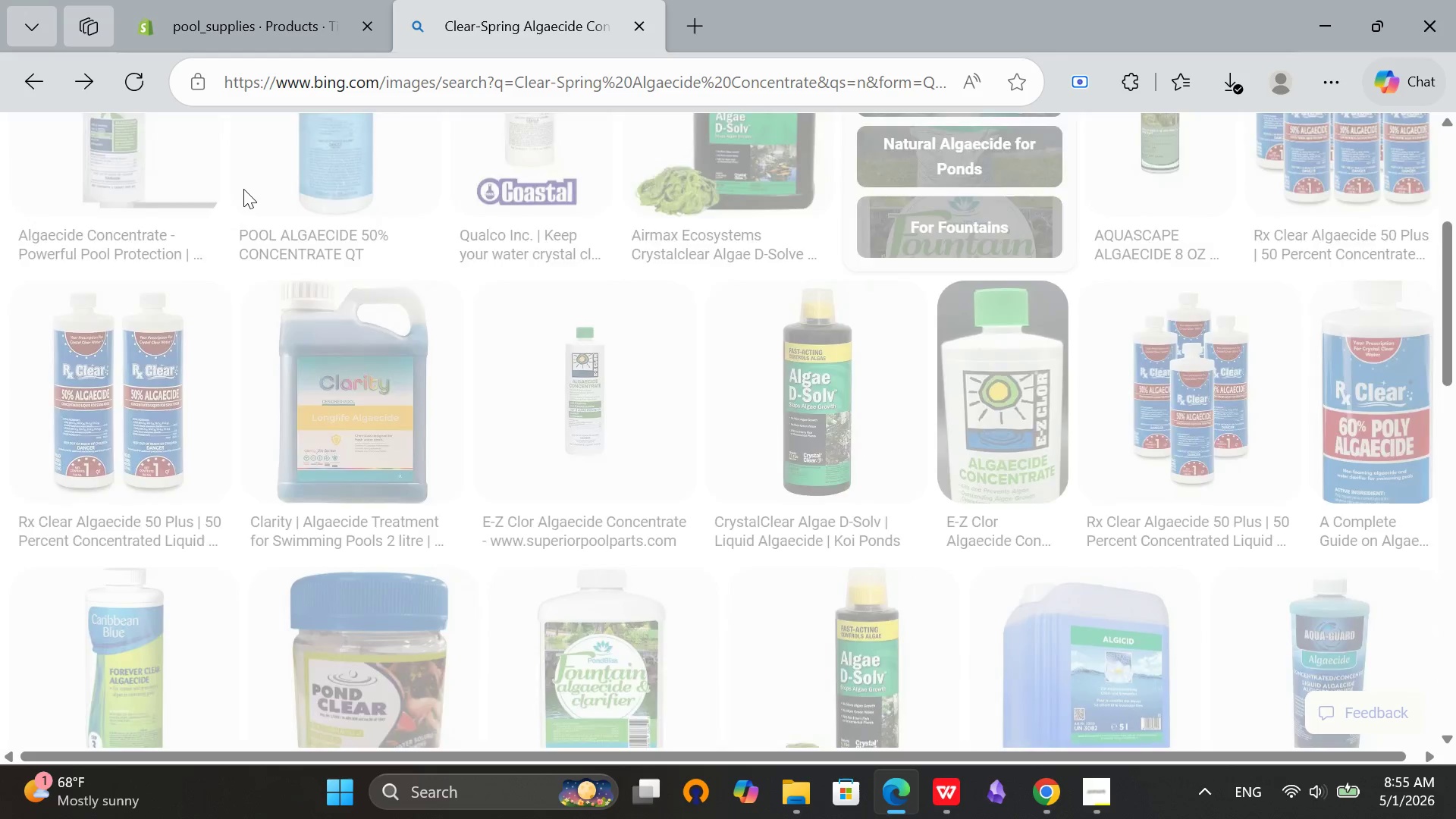 
scroll: coordinate [243, 189], scroll_direction: up, amount: 6.0
 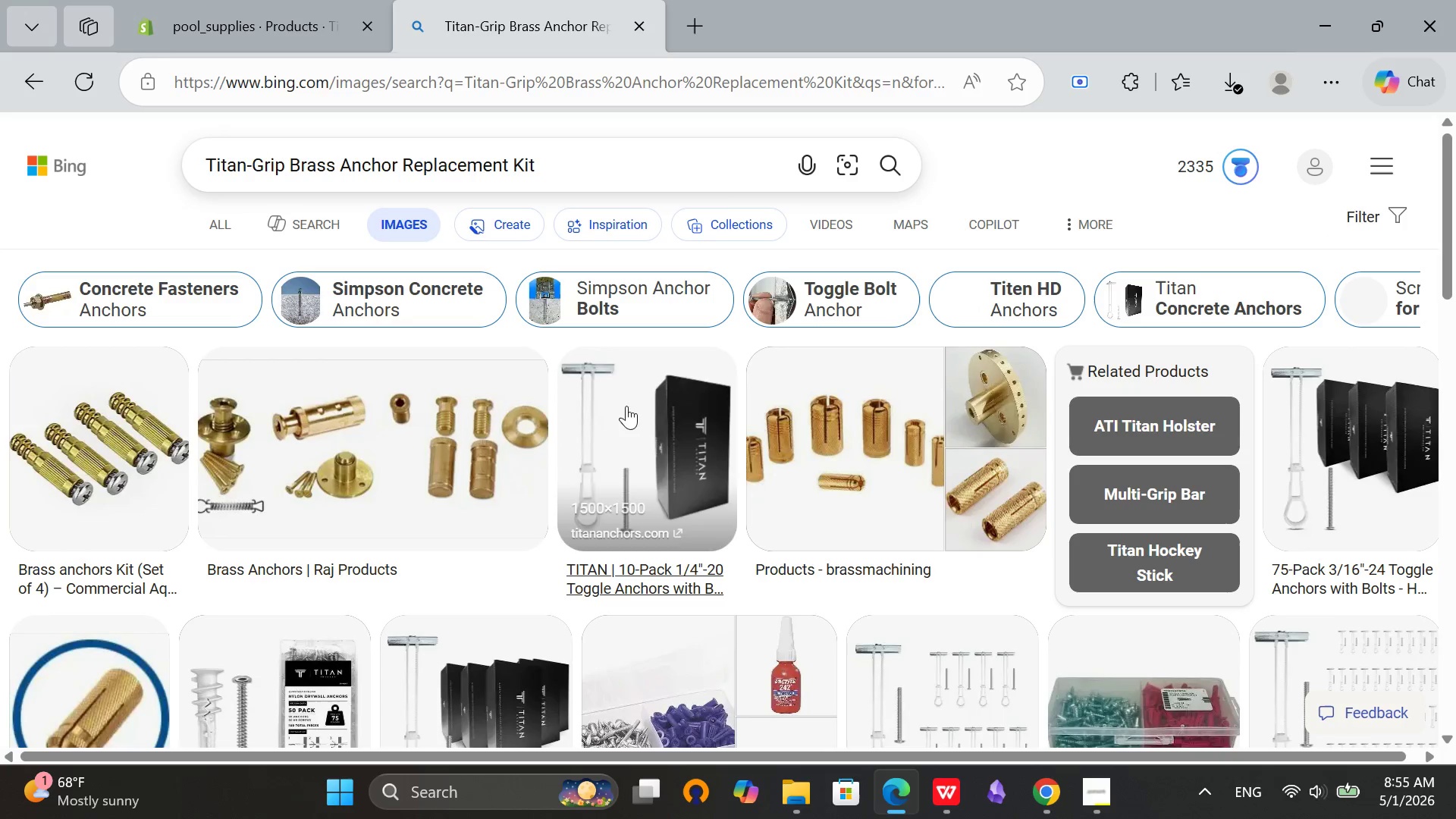 
scroll: coordinate [649, 455], scroll_direction: down, amount: 2.0
 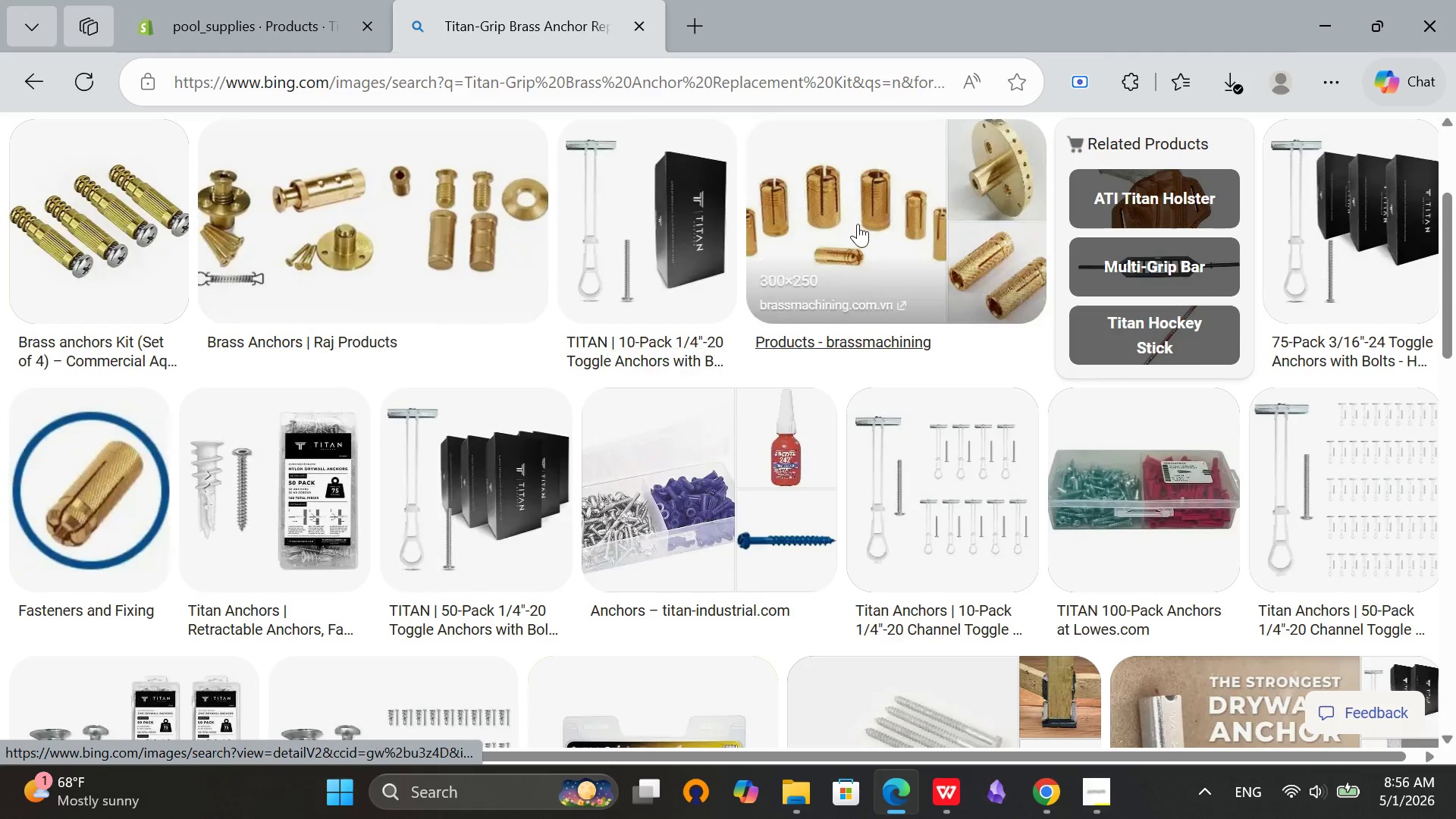 
left_click([841, 221])
 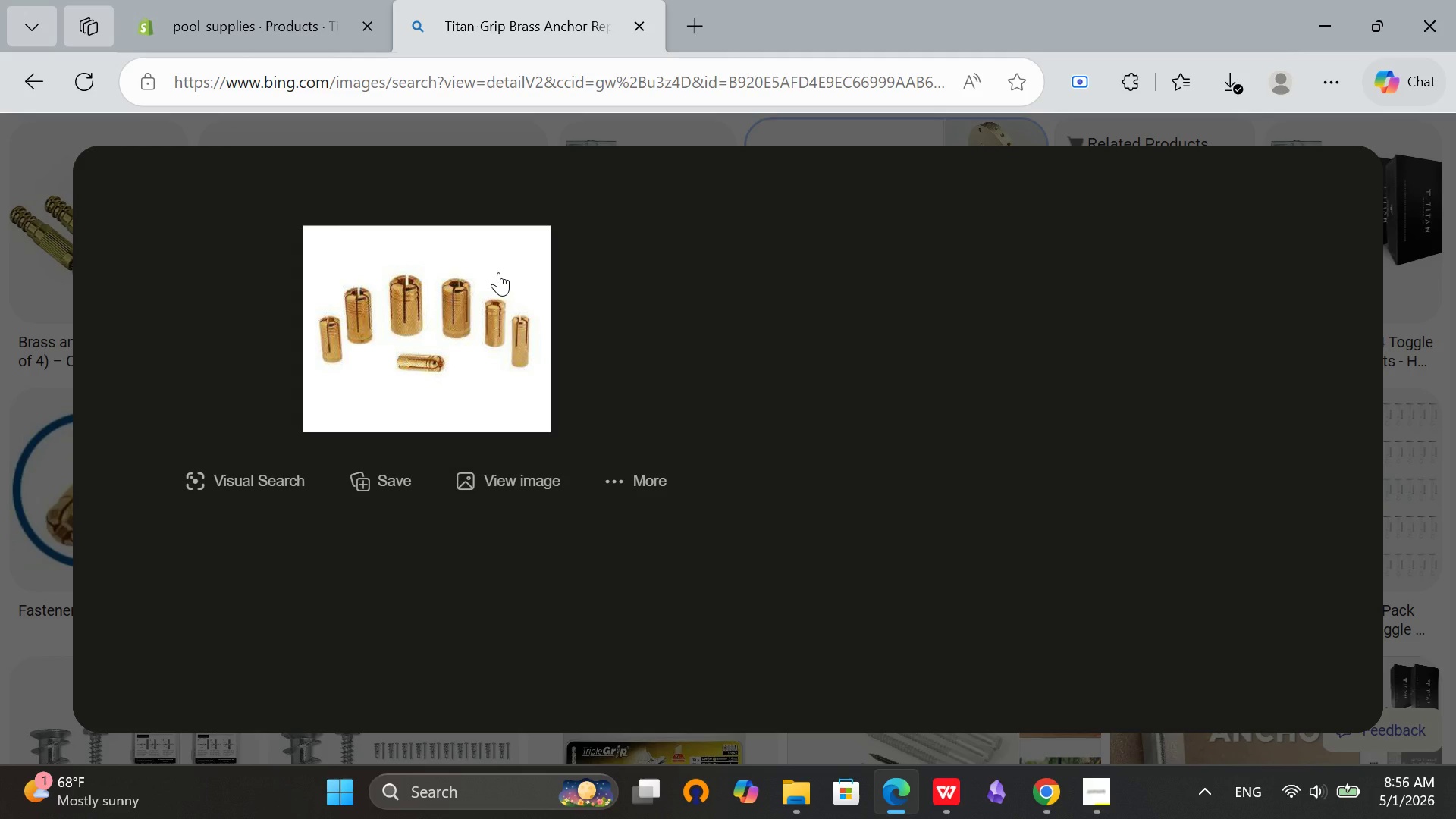 
wait(5.7)
 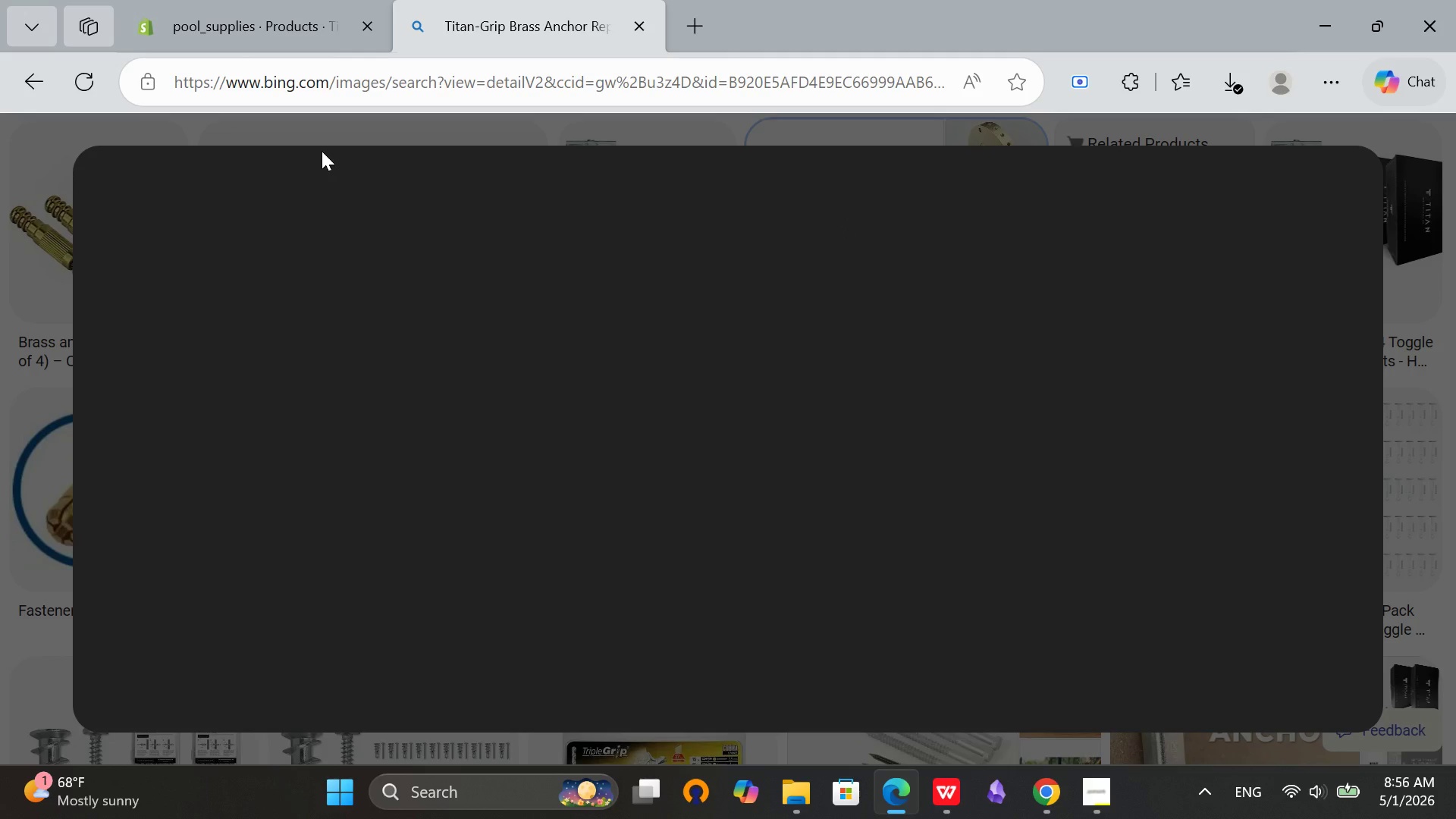 
left_click([581, 334])
 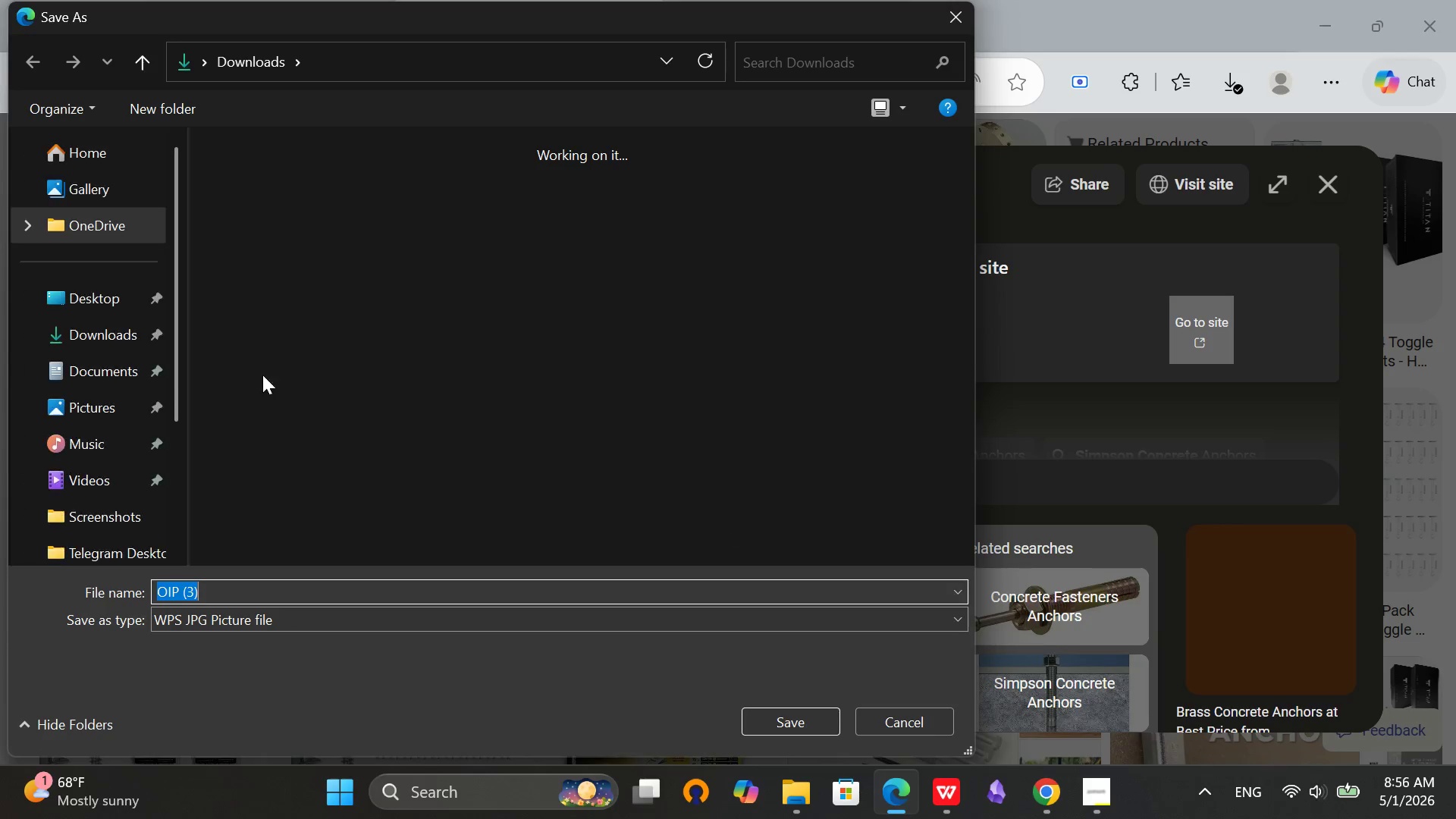 
left_click([58, 328])
 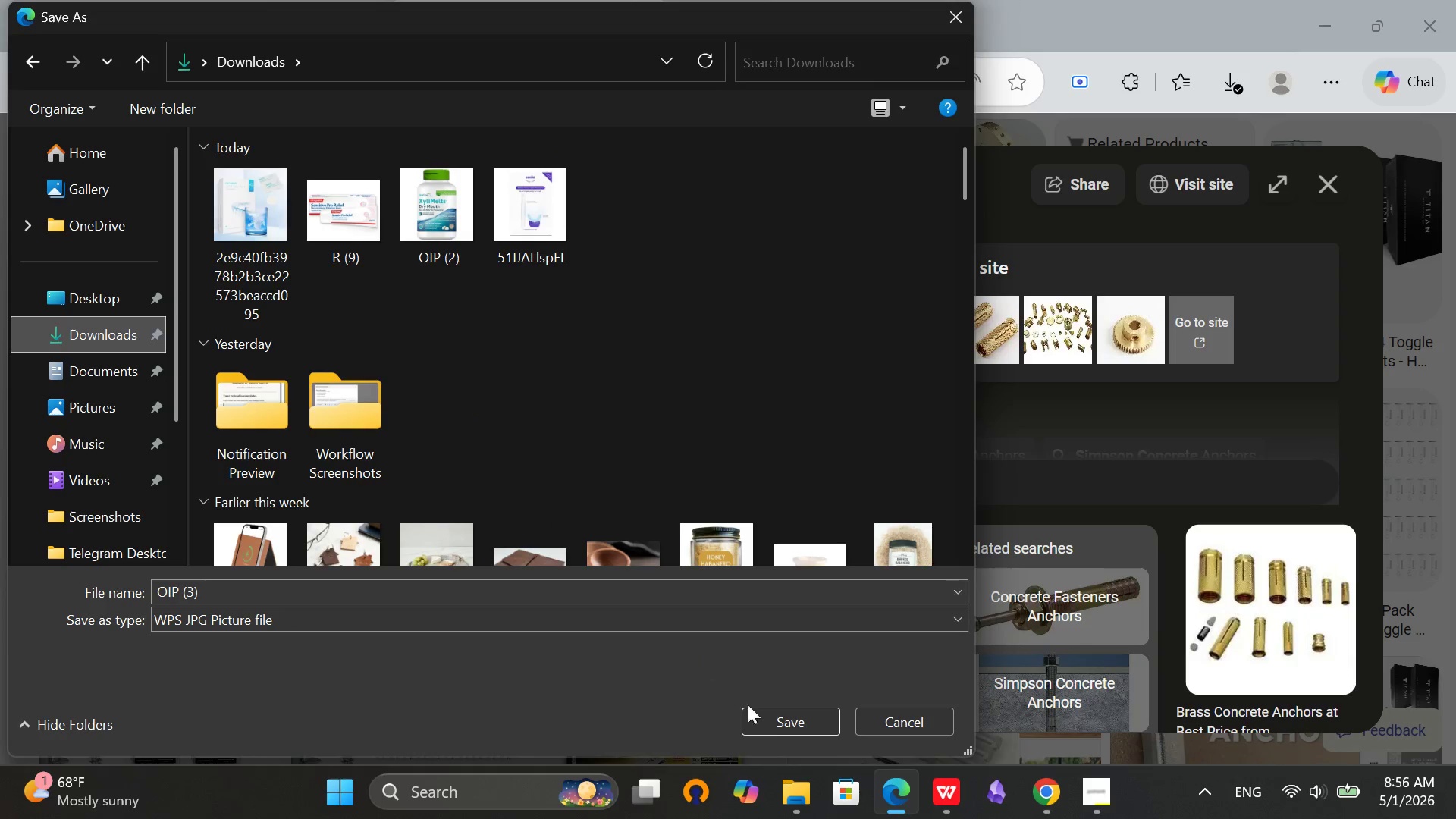 
left_click([769, 712])
 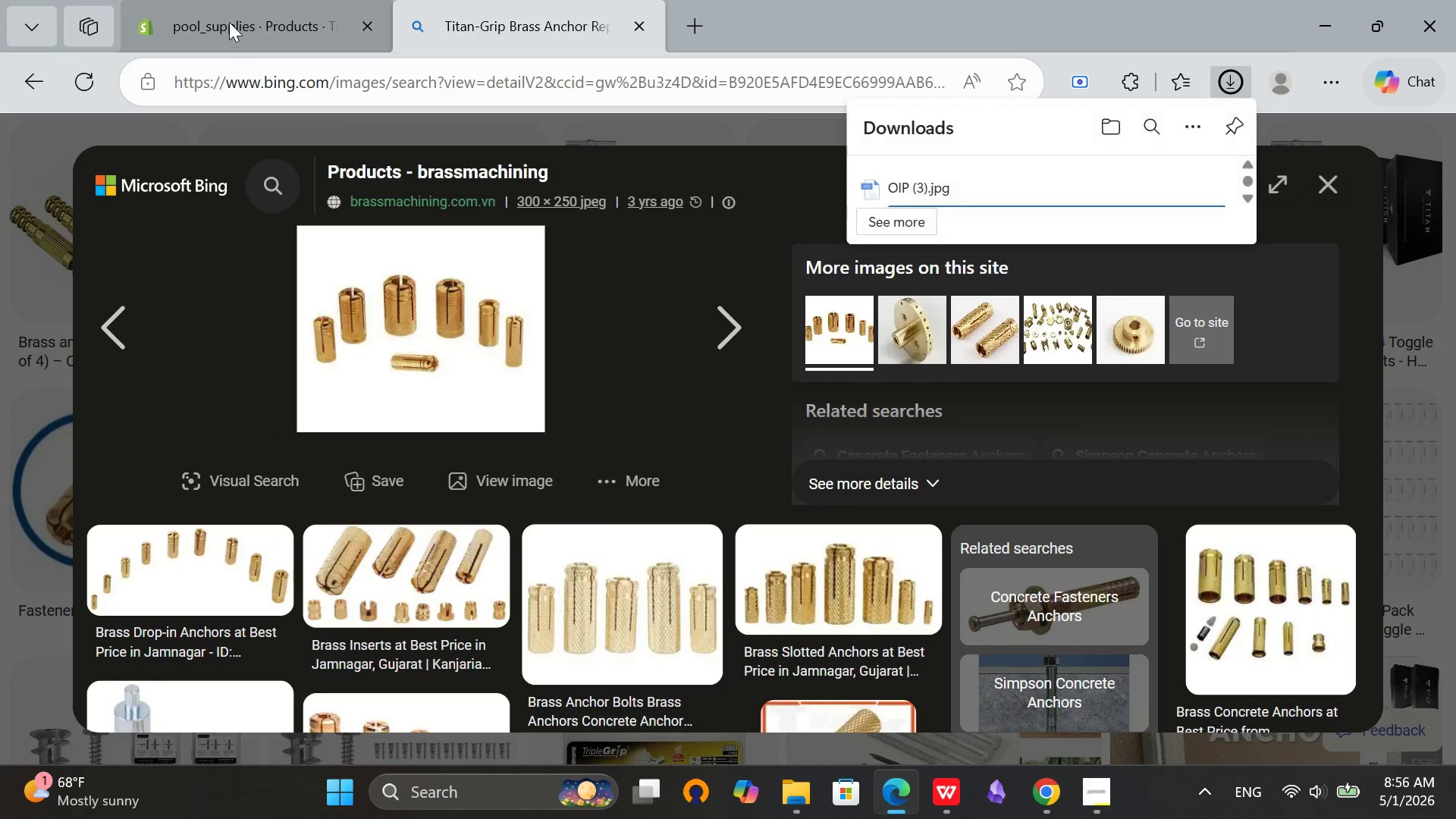 
left_click([229, 14])
 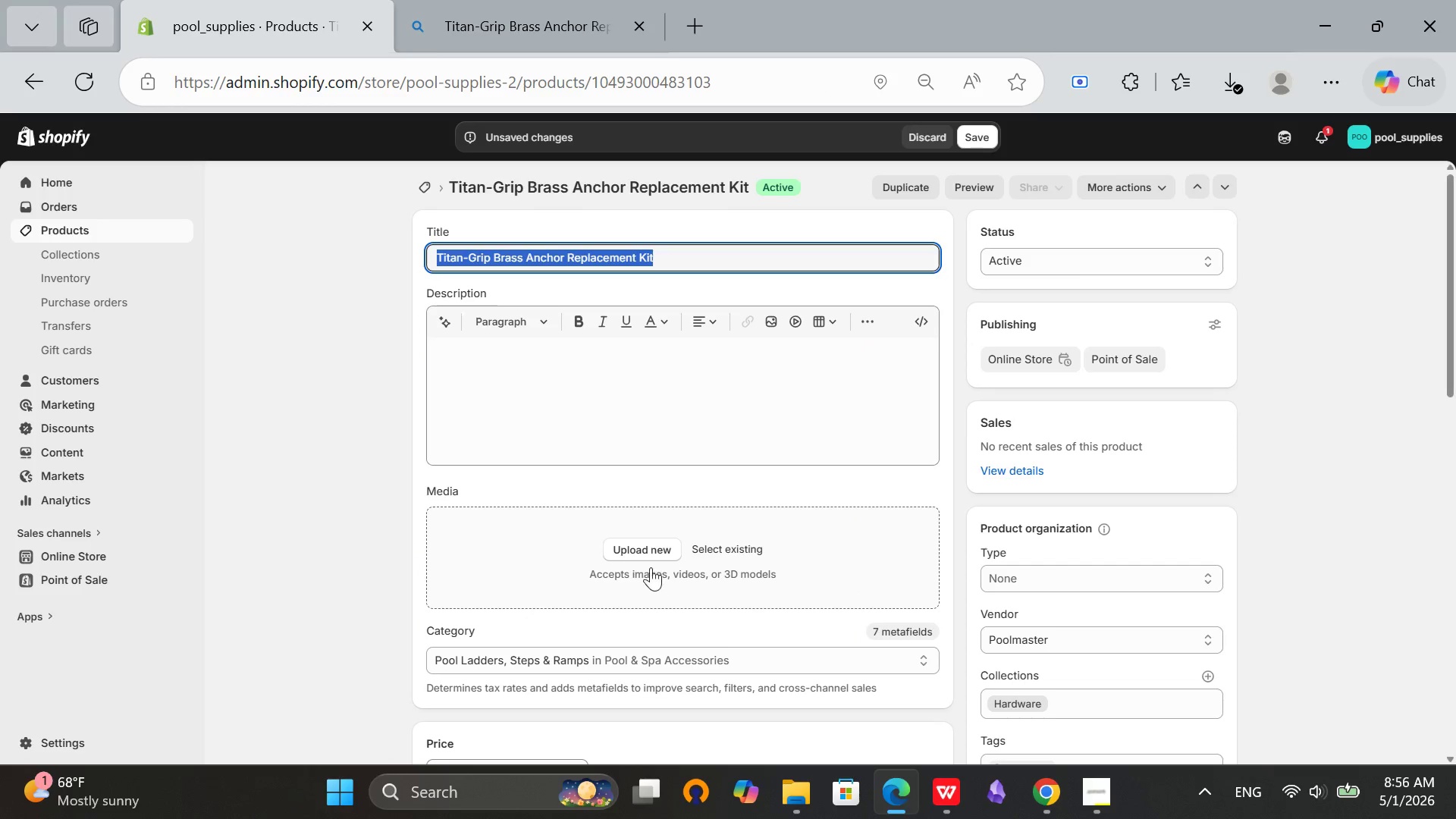 
left_click([648, 553])
 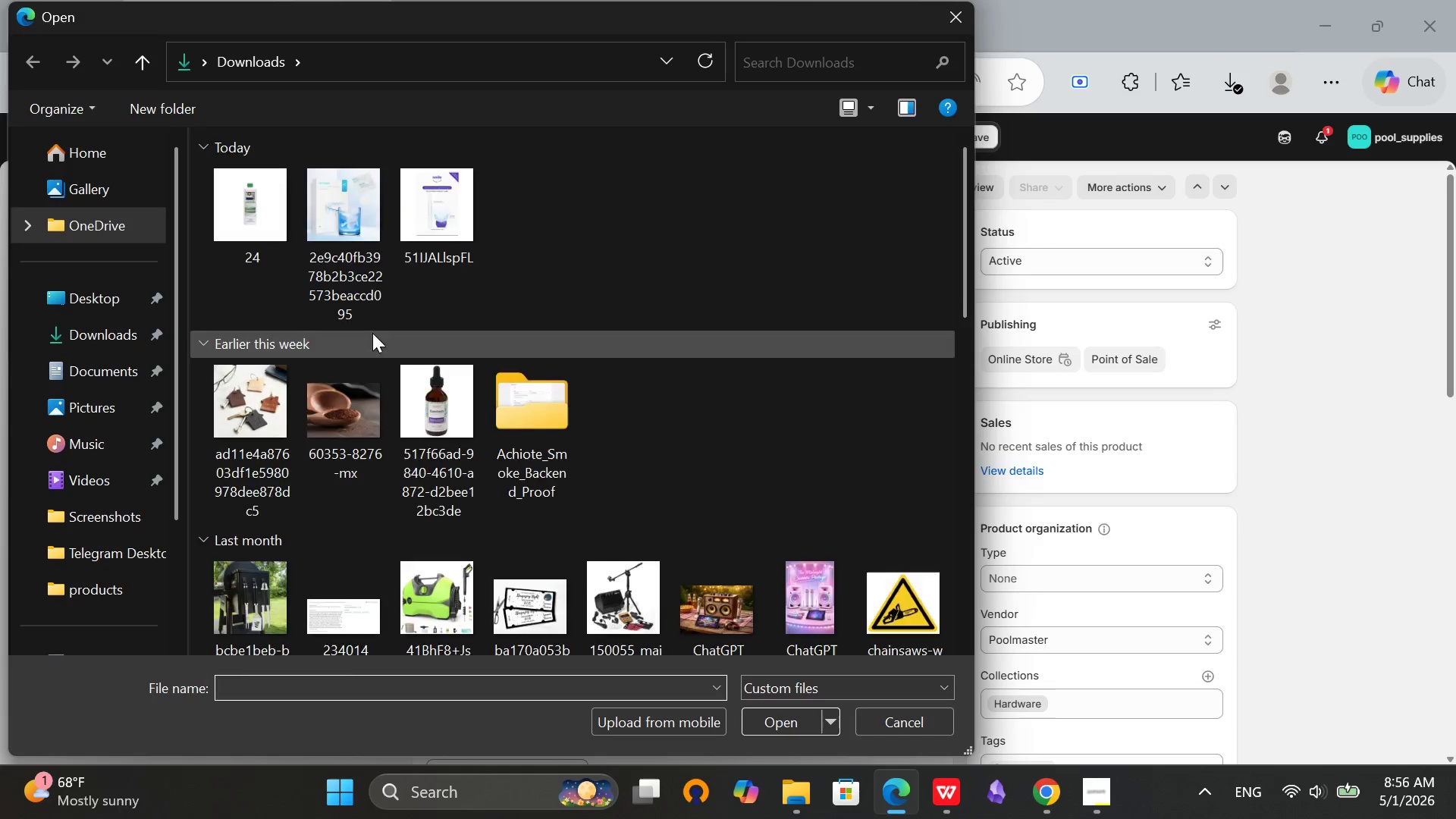 
left_click([261, 205])
 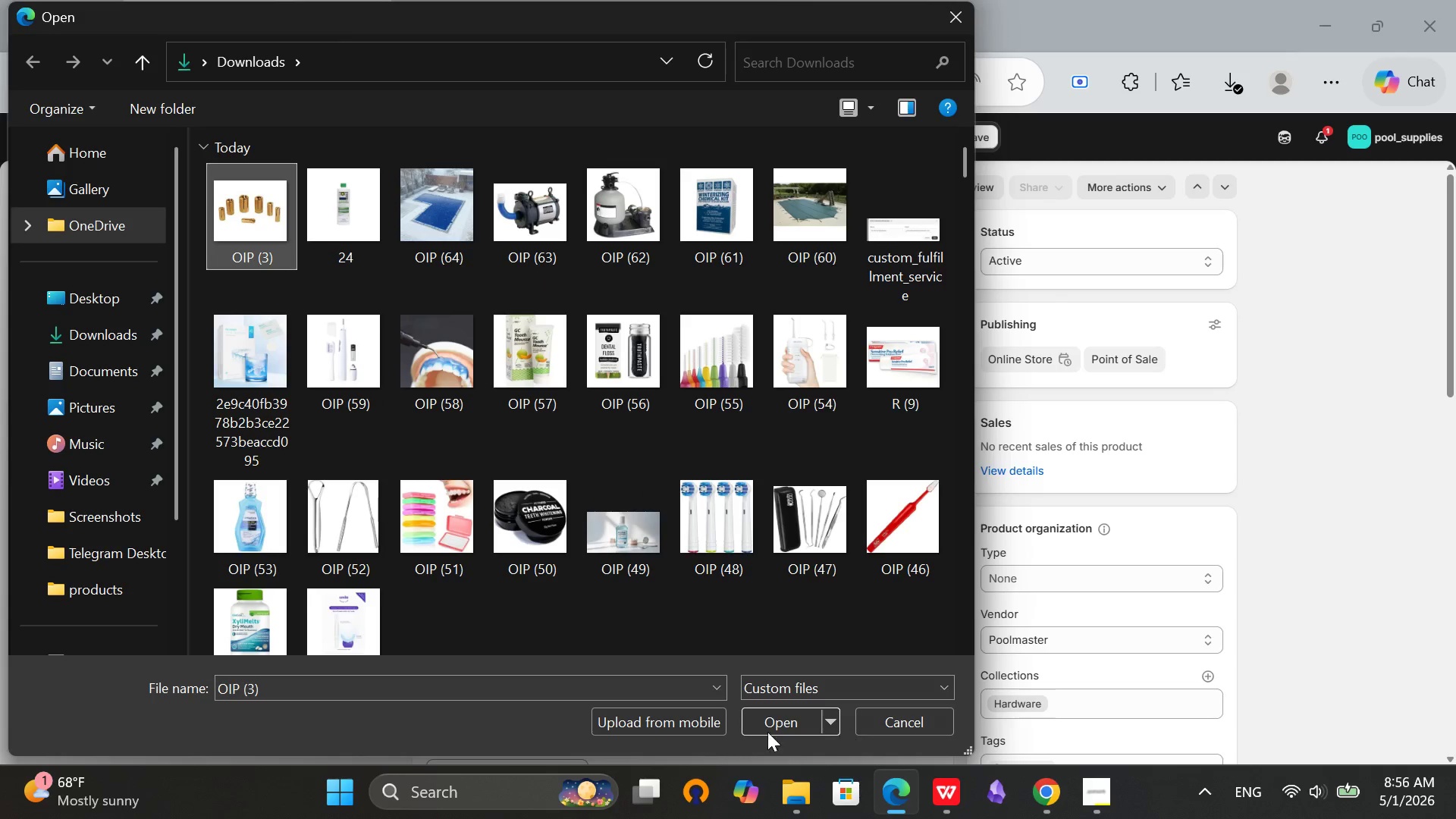 
left_click([768, 709])
 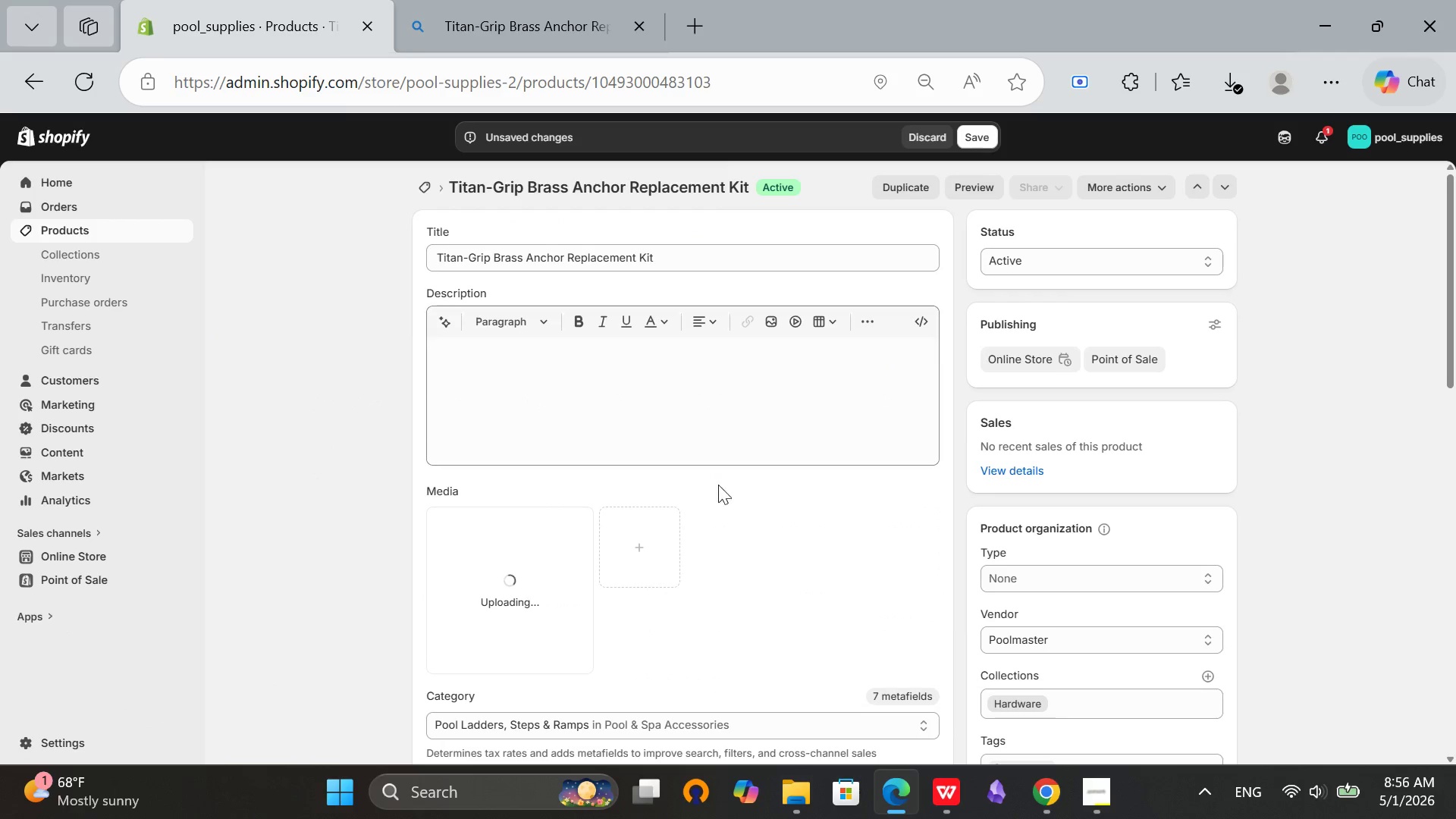 
left_click([727, 514])
 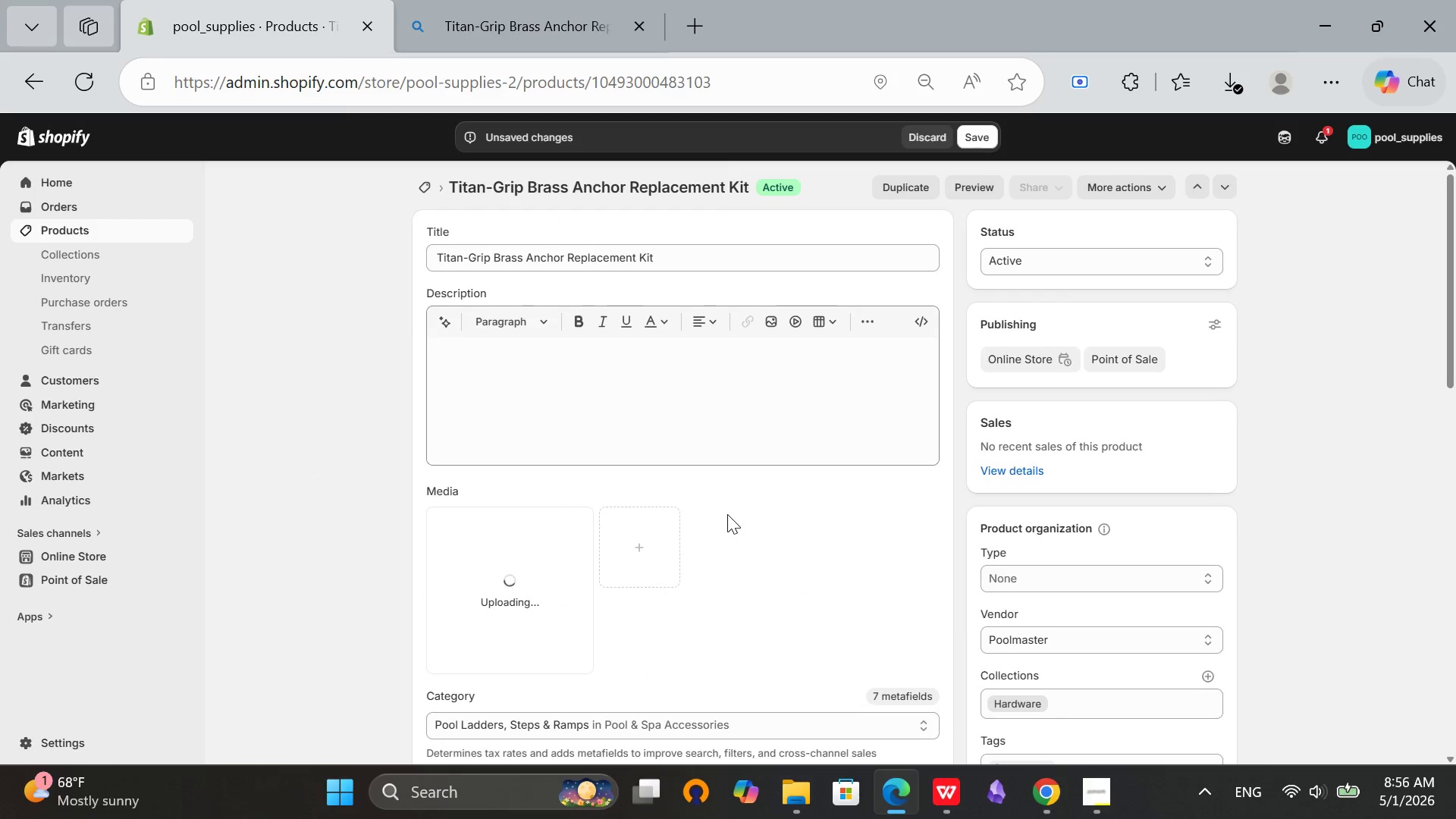 
scroll: coordinate [727, 514], scroll_direction: down, amount: 3.0
 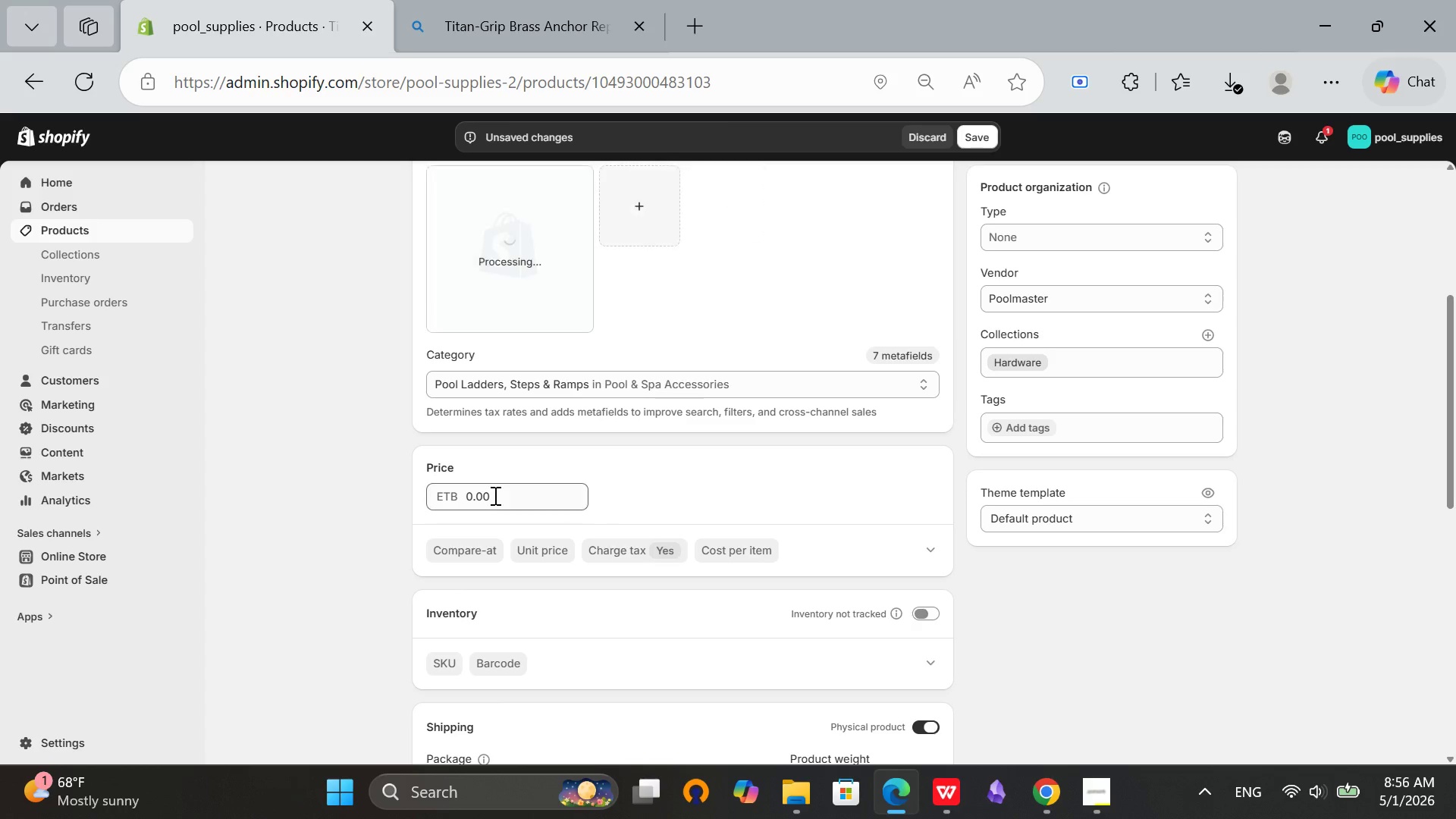 
left_click([467, 492])
 